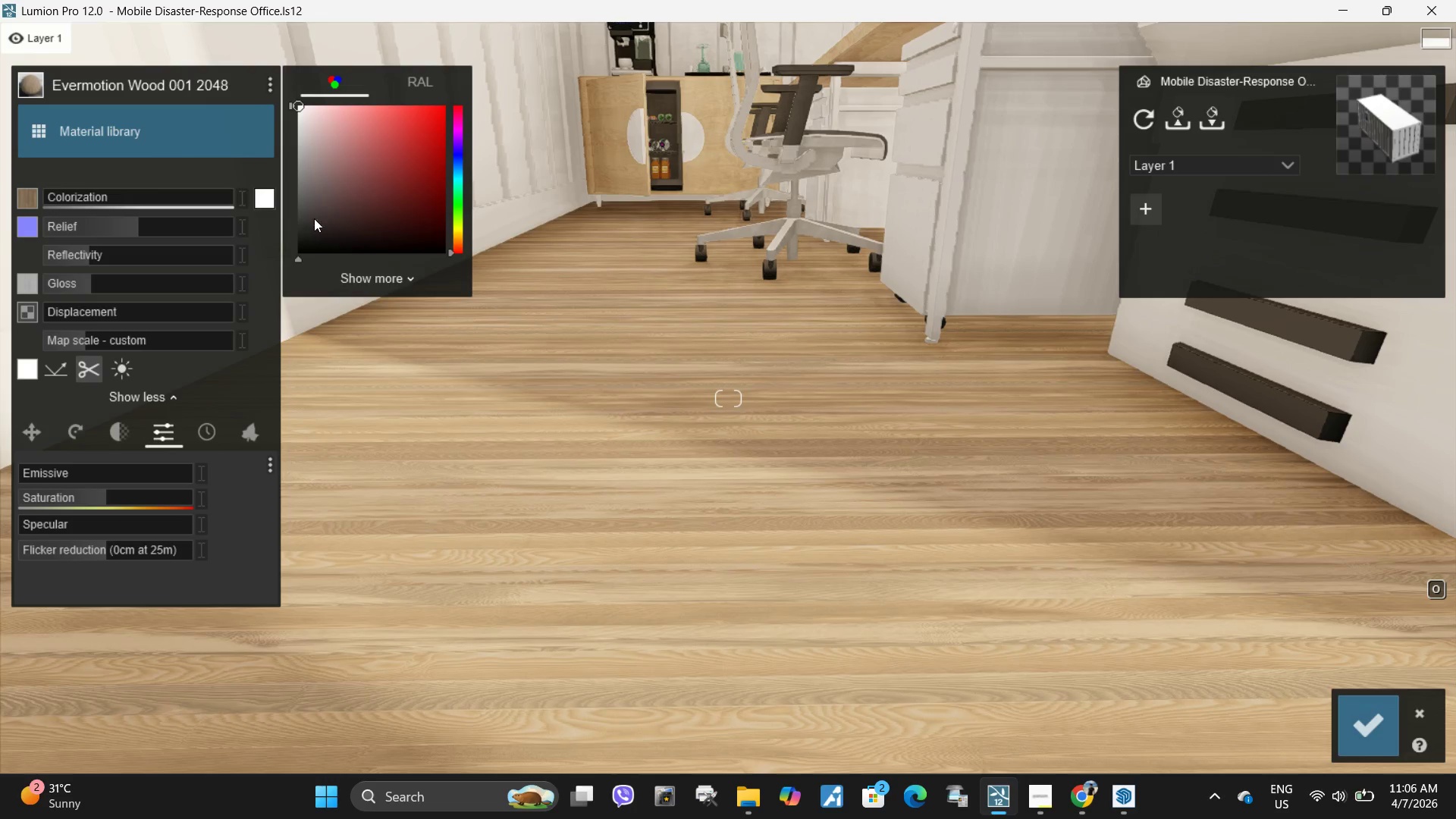 
left_click_drag(start_coordinate=[311, 215], to_coordinate=[291, 185])
 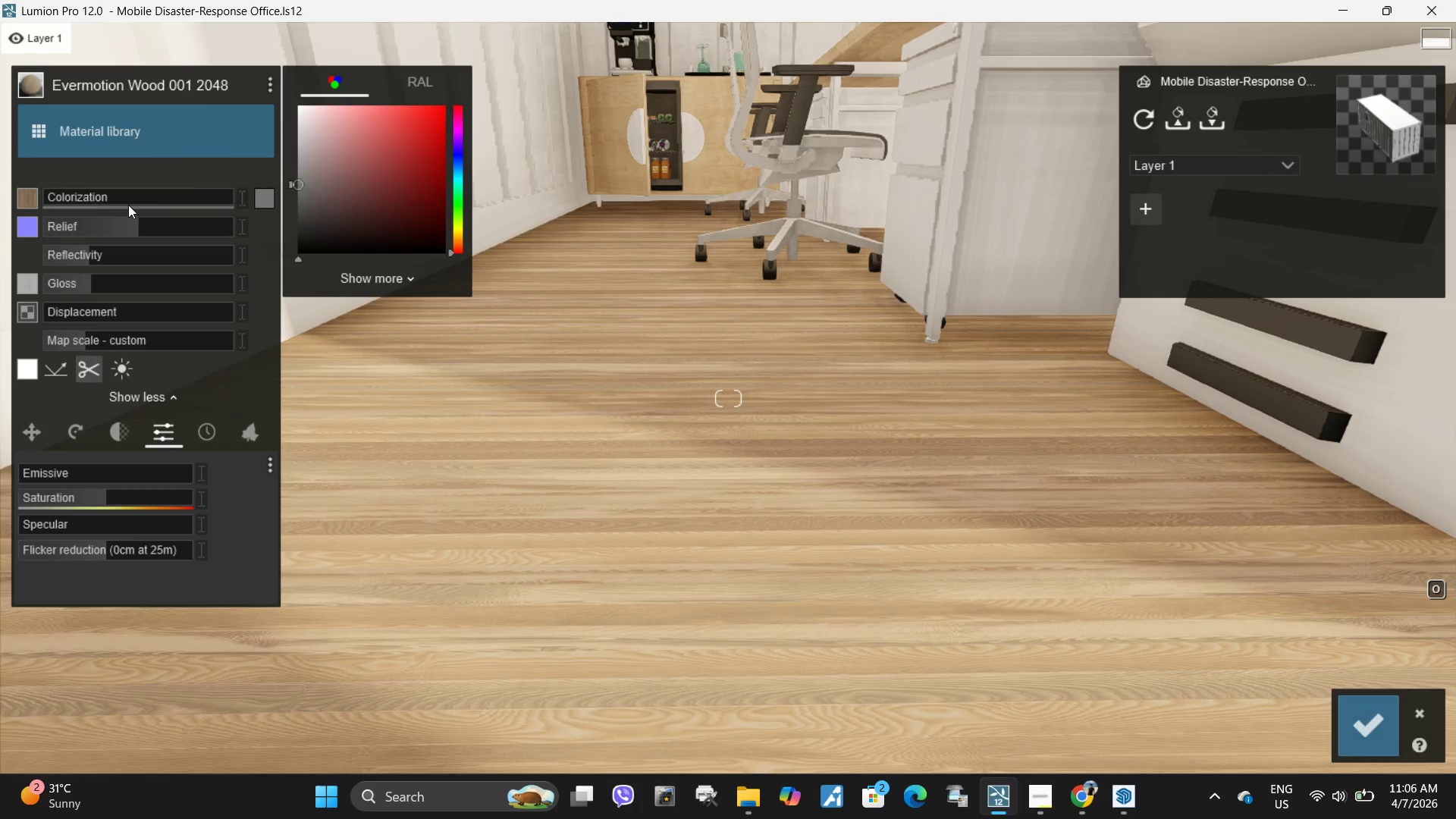 
left_click_drag(start_coordinate=[128, 205], to_coordinate=[144, 196])
 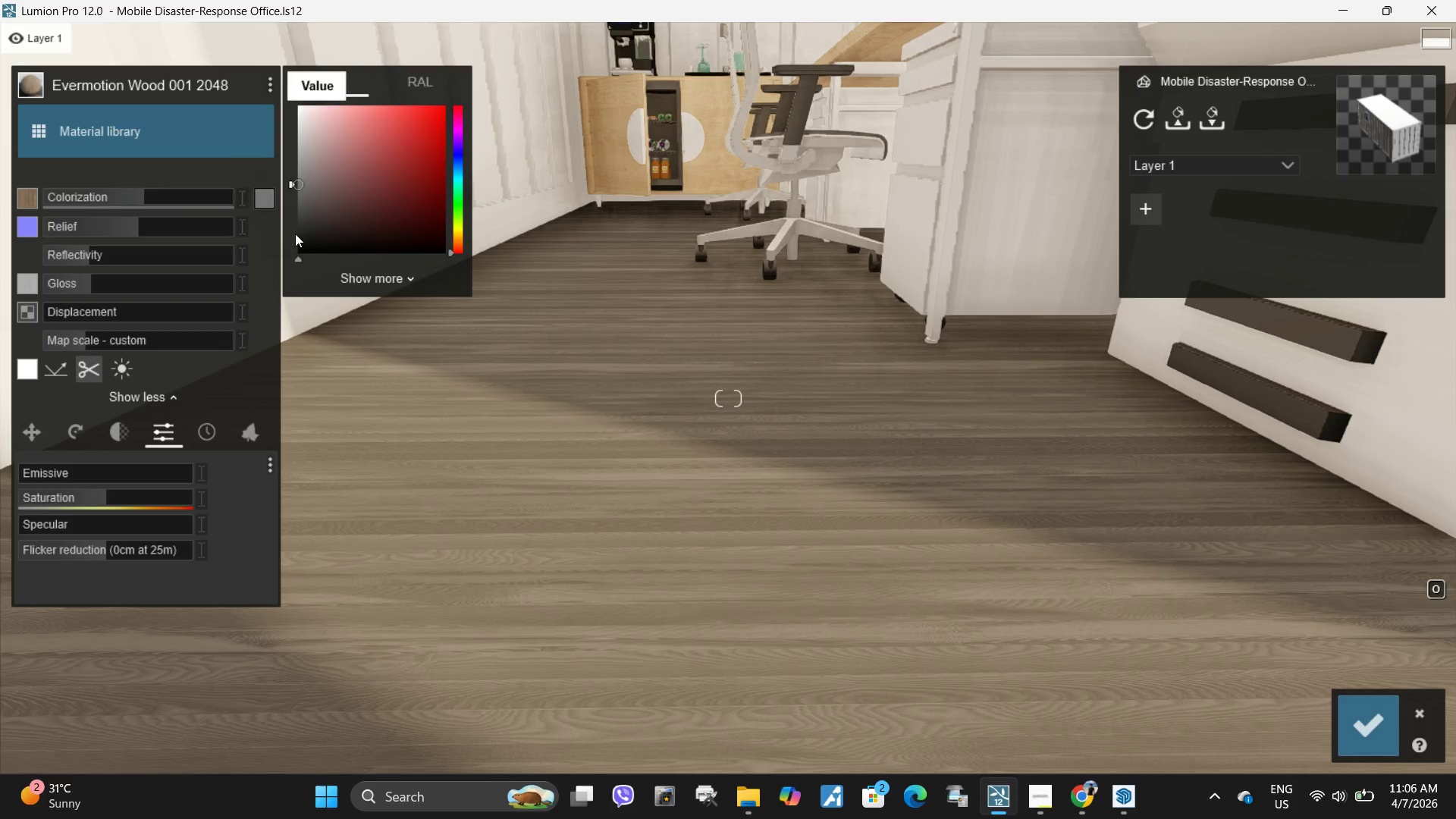 
left_click_drag(start_coordinate=[306, 191], to_coordinate=[298, 185])
 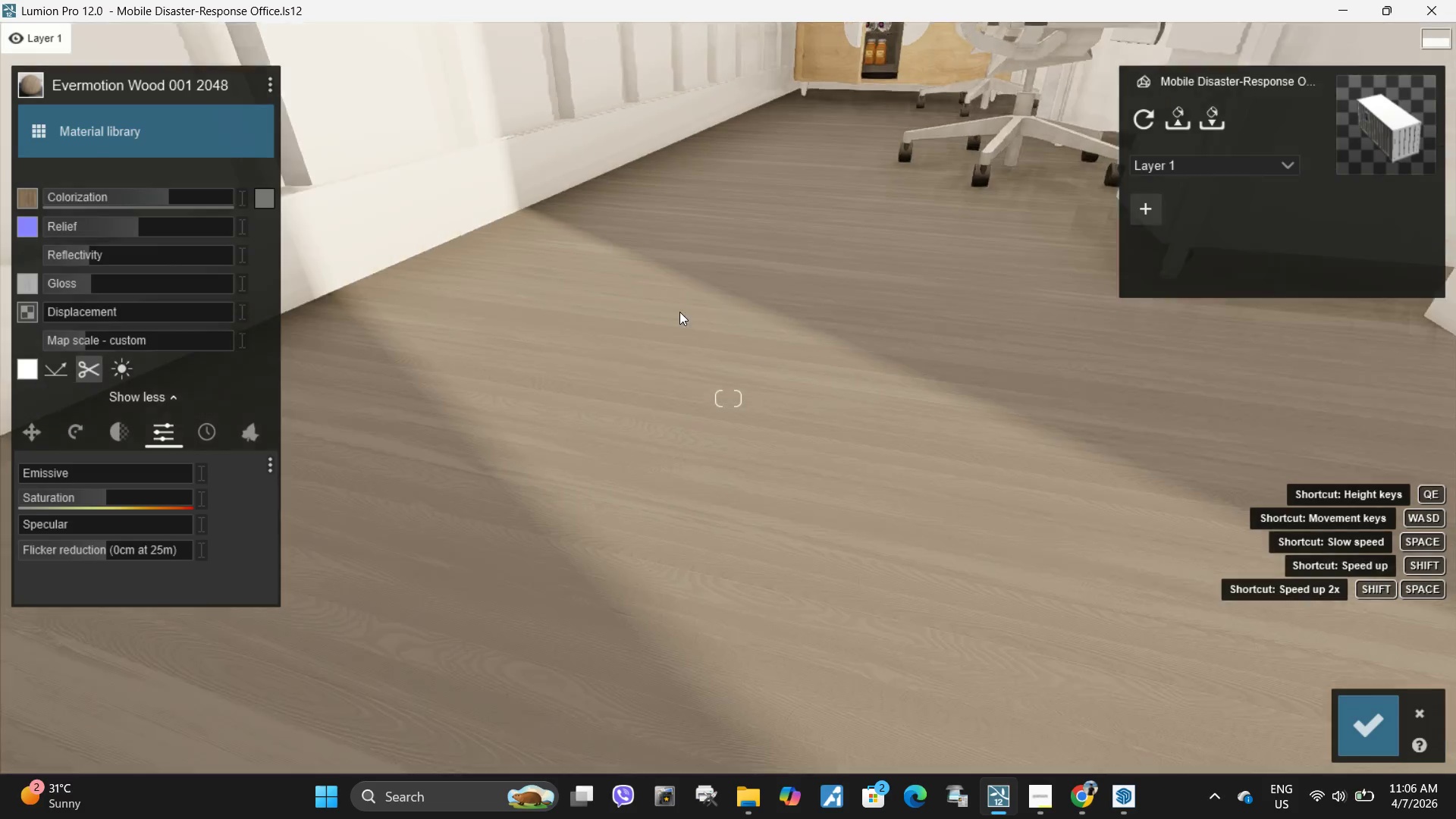 
type(eseew)
 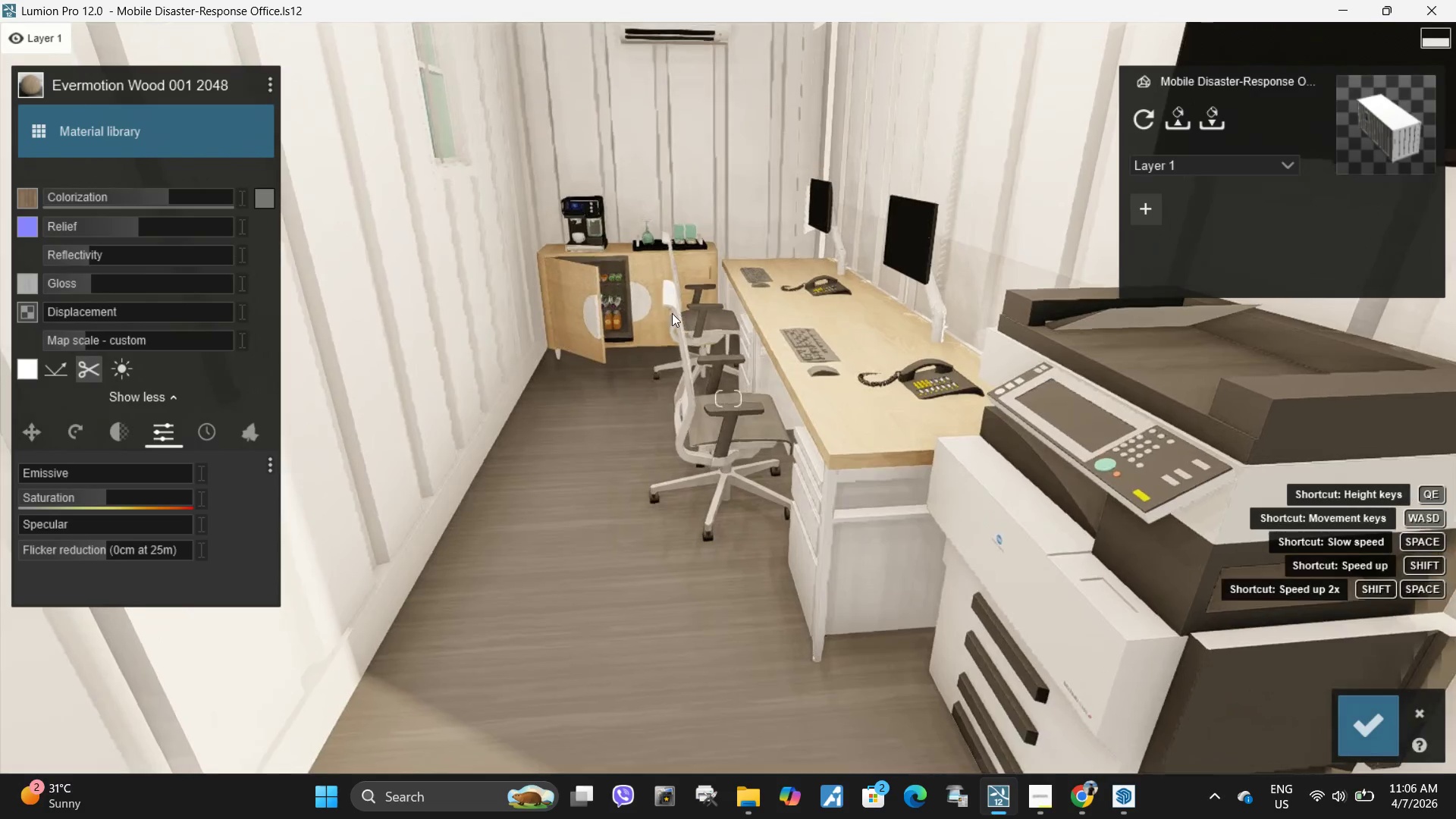 
hold_key(key=Q, duration=0.58)
 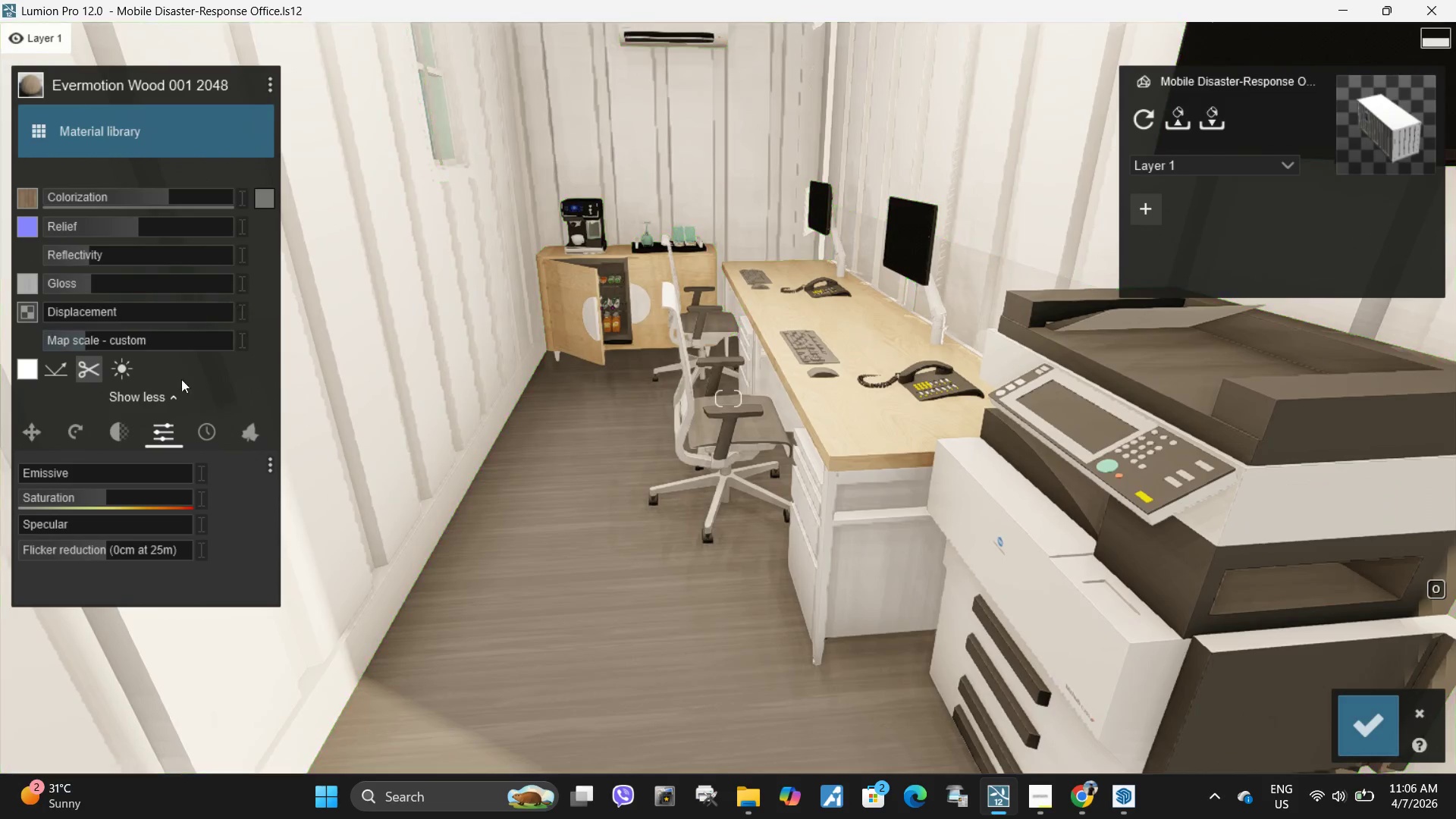 
left_click([156, 139])
 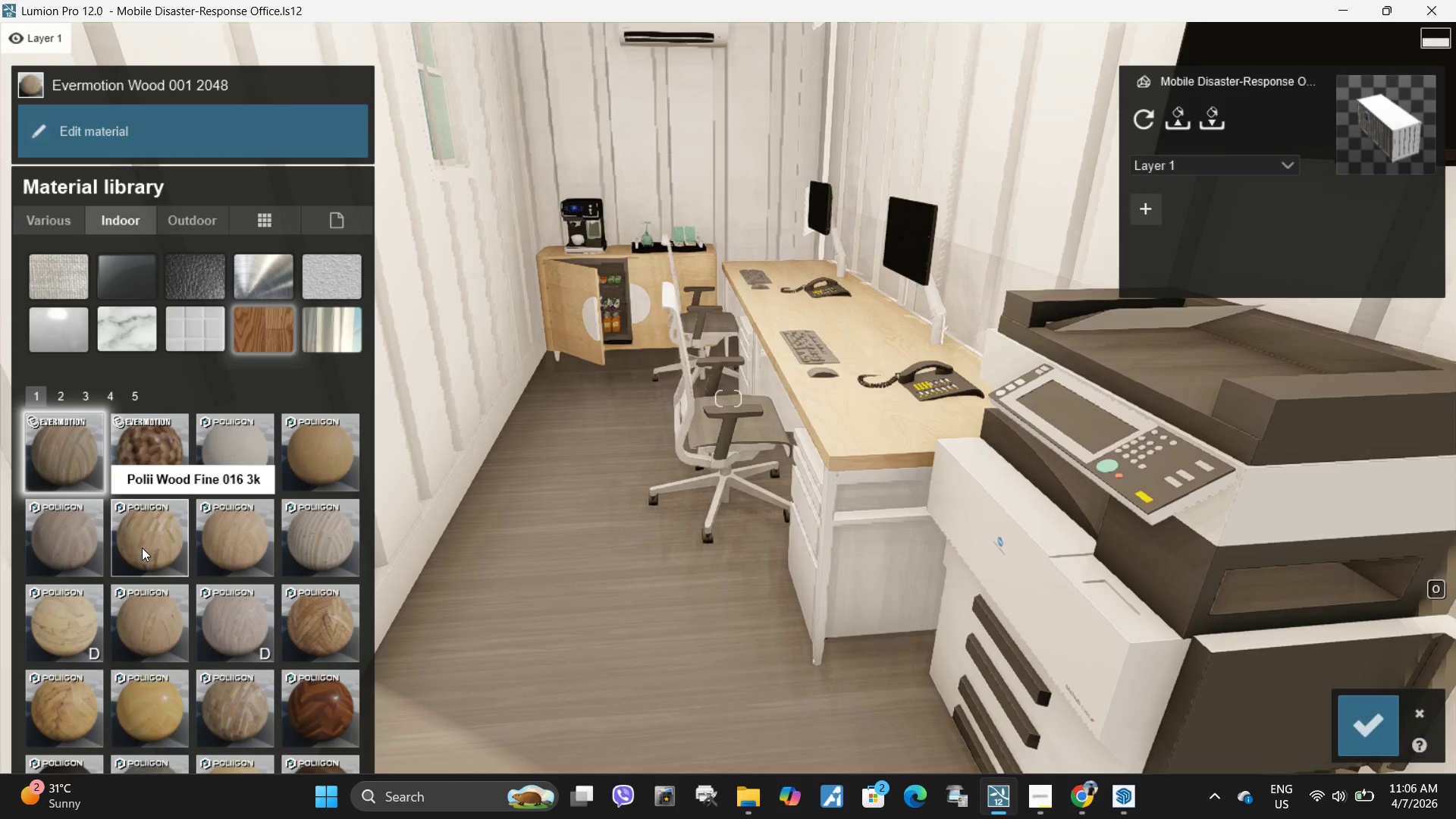 
left_click([64, 540])
 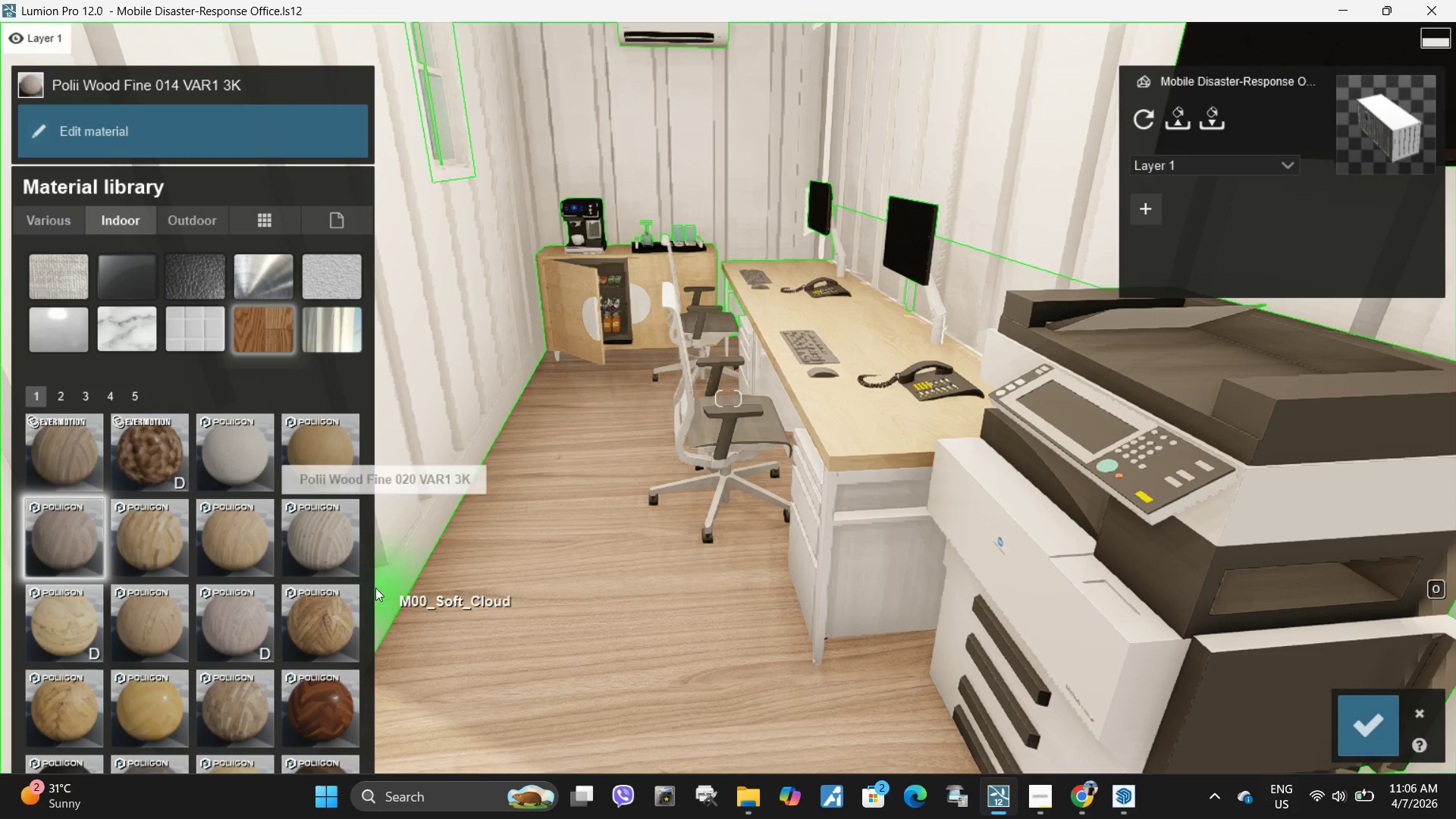 
left_click([74, 467])
 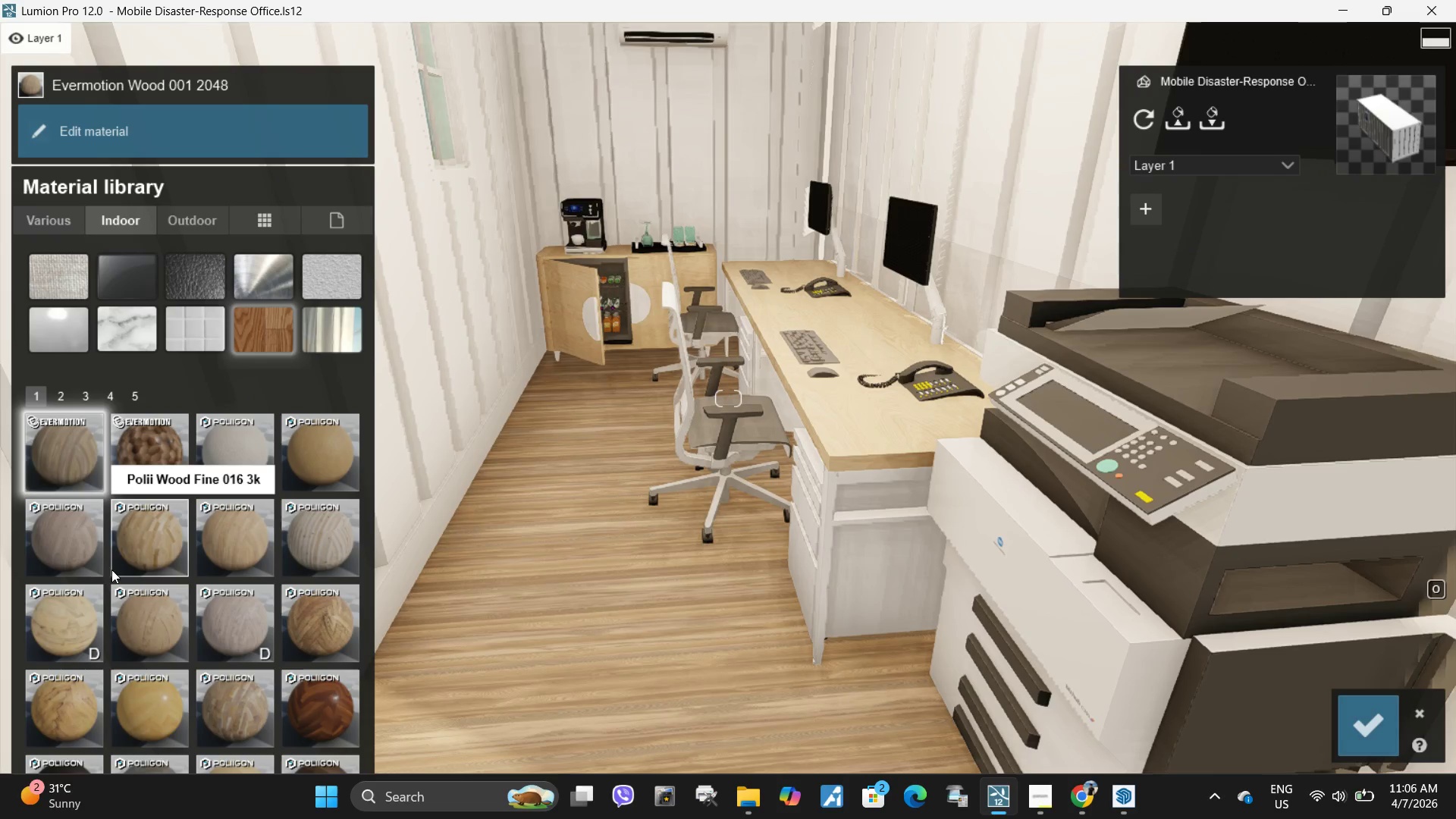 
left_click([69, 626])
 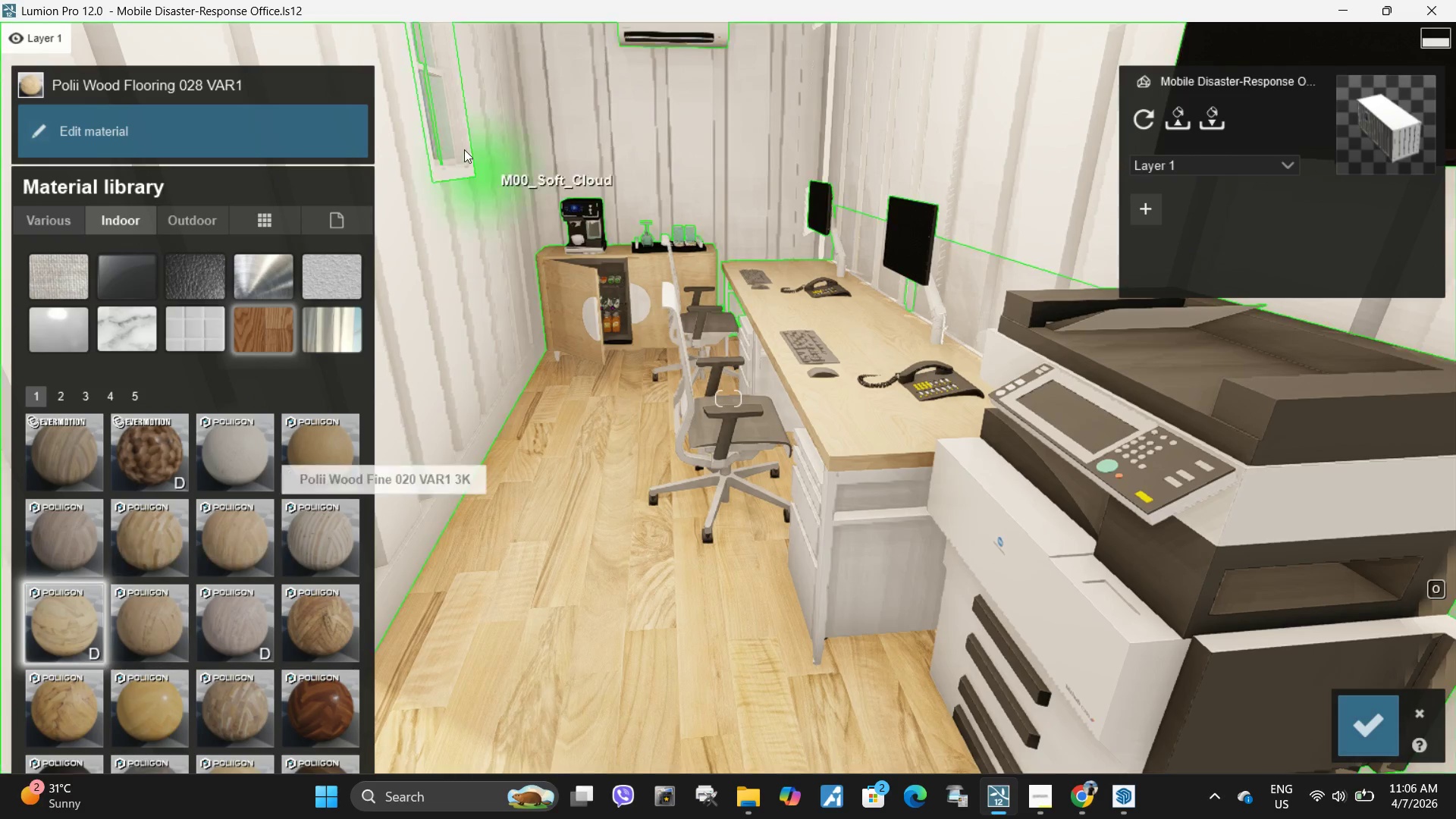 
left_click([182, 143])
 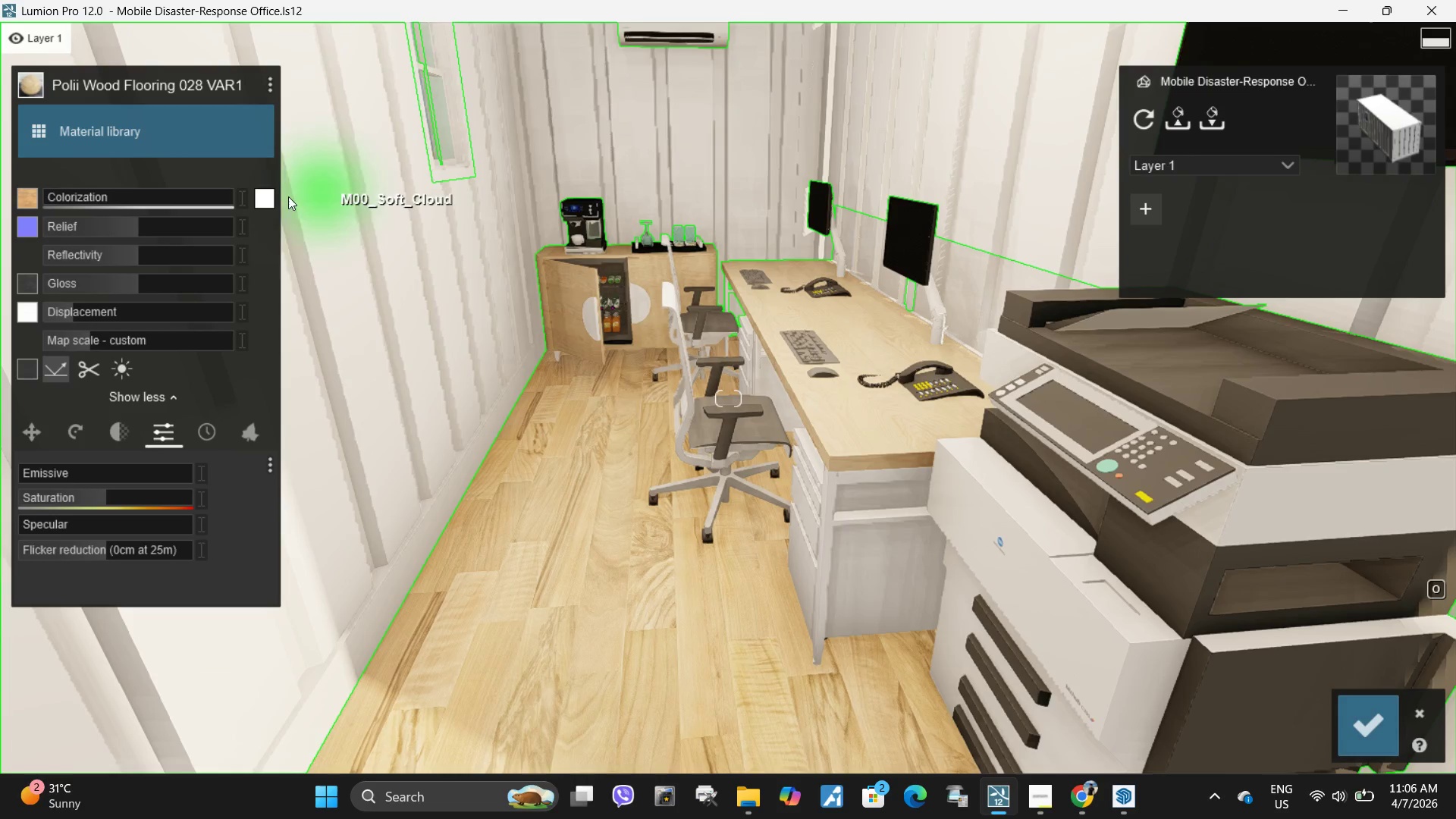 
left_click([269, 196])
 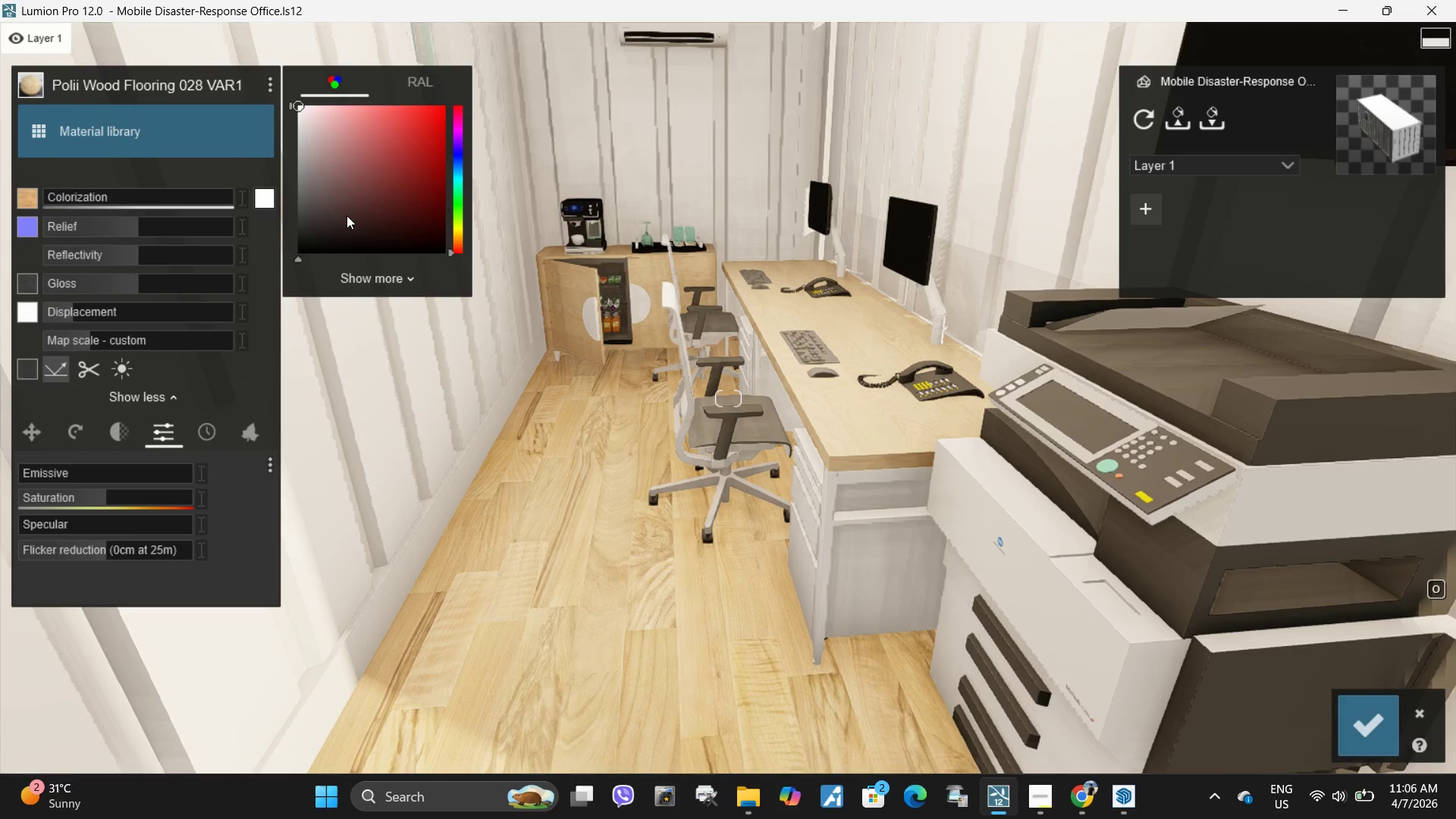 
left_click_drag(start_coordinate=[338, 219], to_coordinate=[292, 229])
 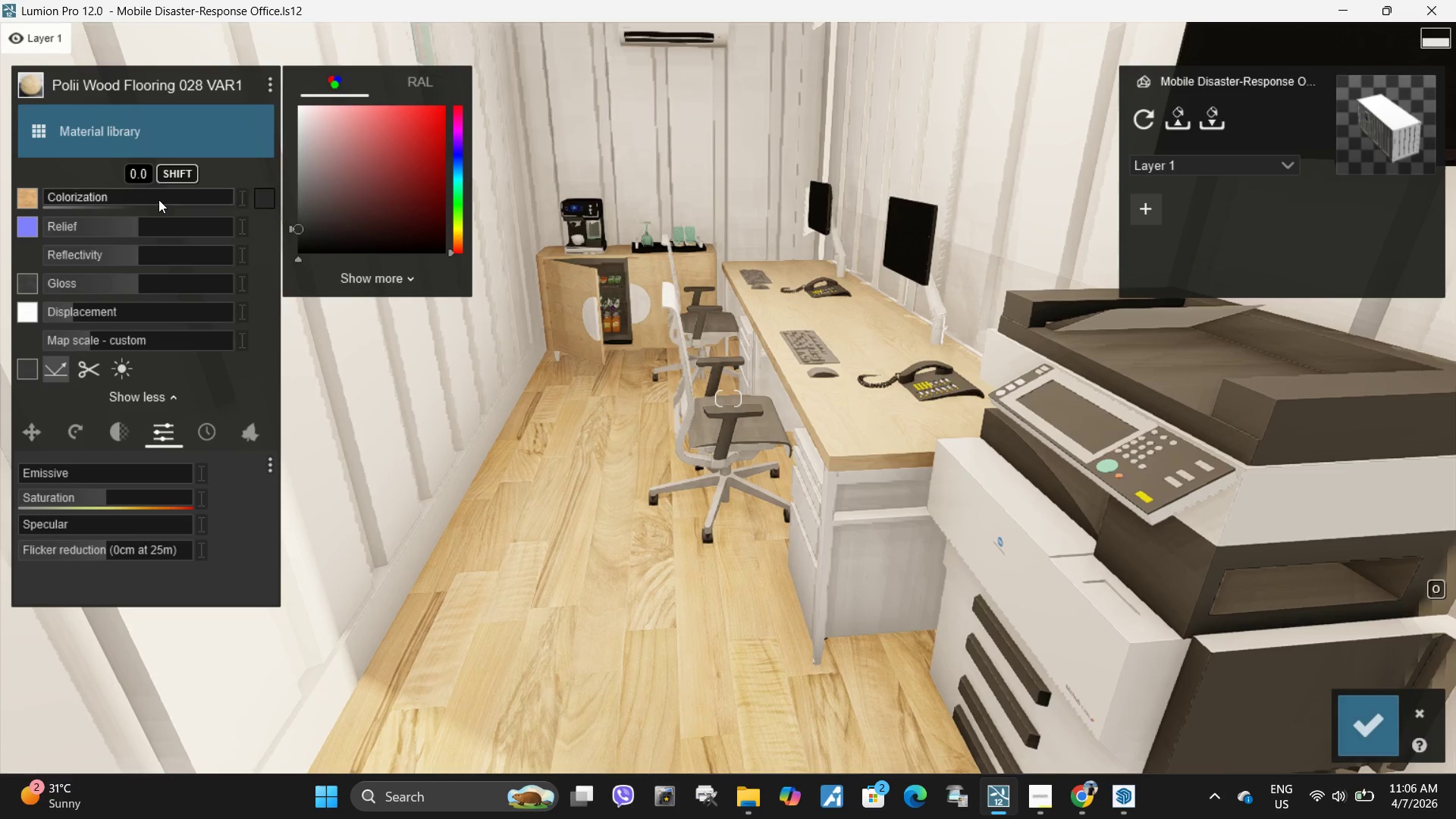 
left_click_drag(start_coordinate=[158, 199], to_coordinate=[160, 177])
 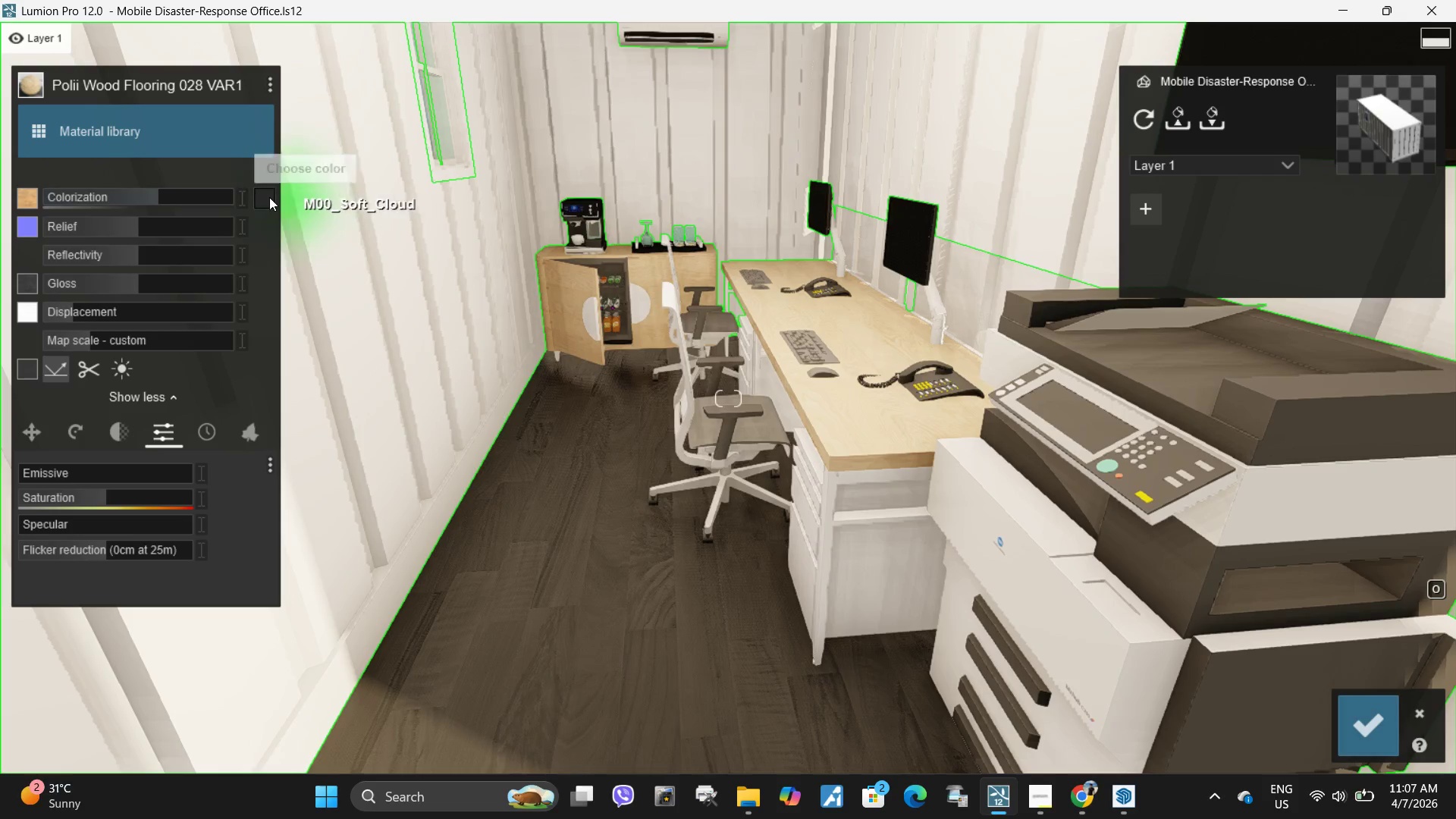 
left_click([269, 197])
 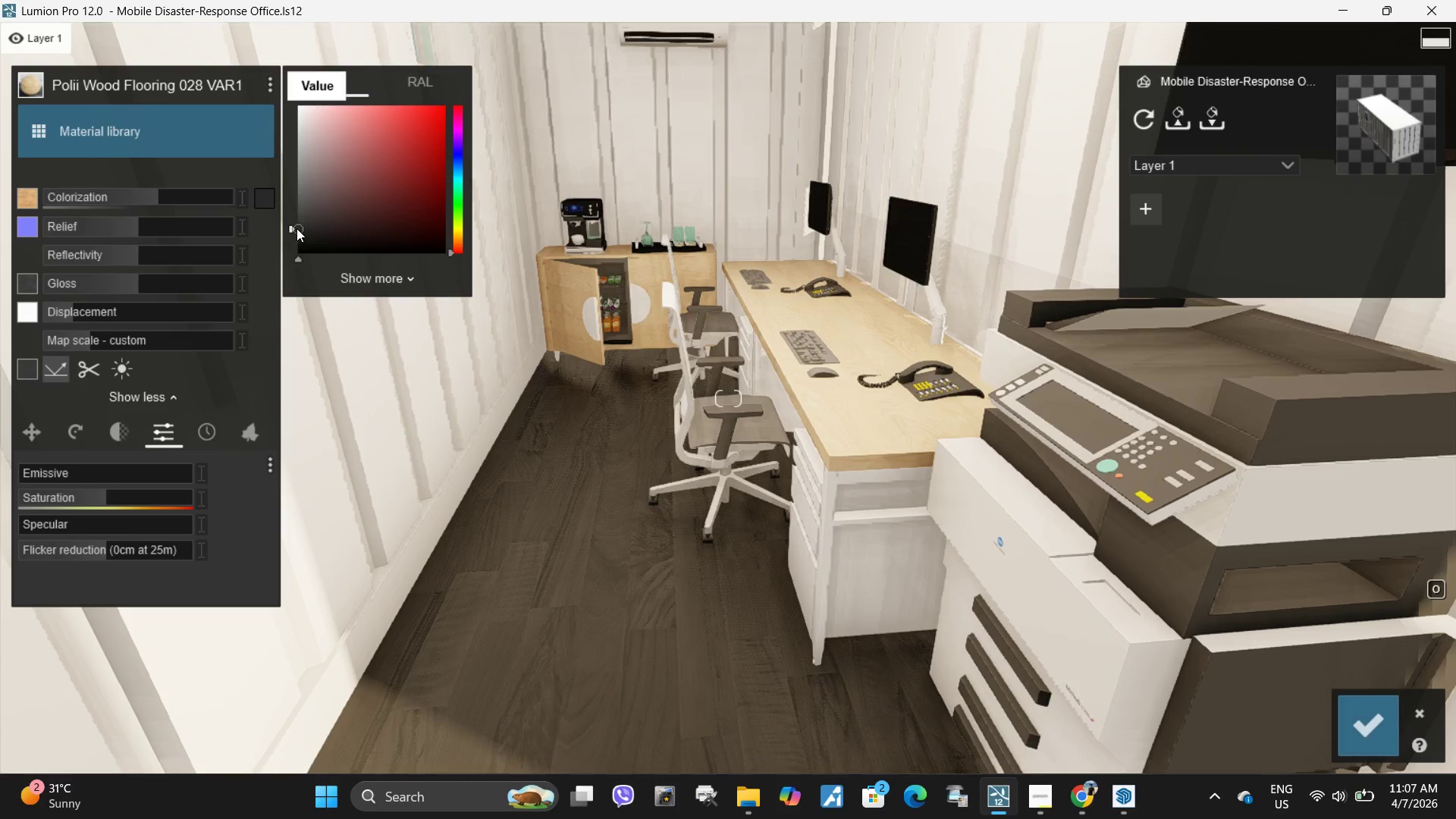 
left_click_drag(start_coordinate=[298, 228], to_coordinate=[293, 194])
 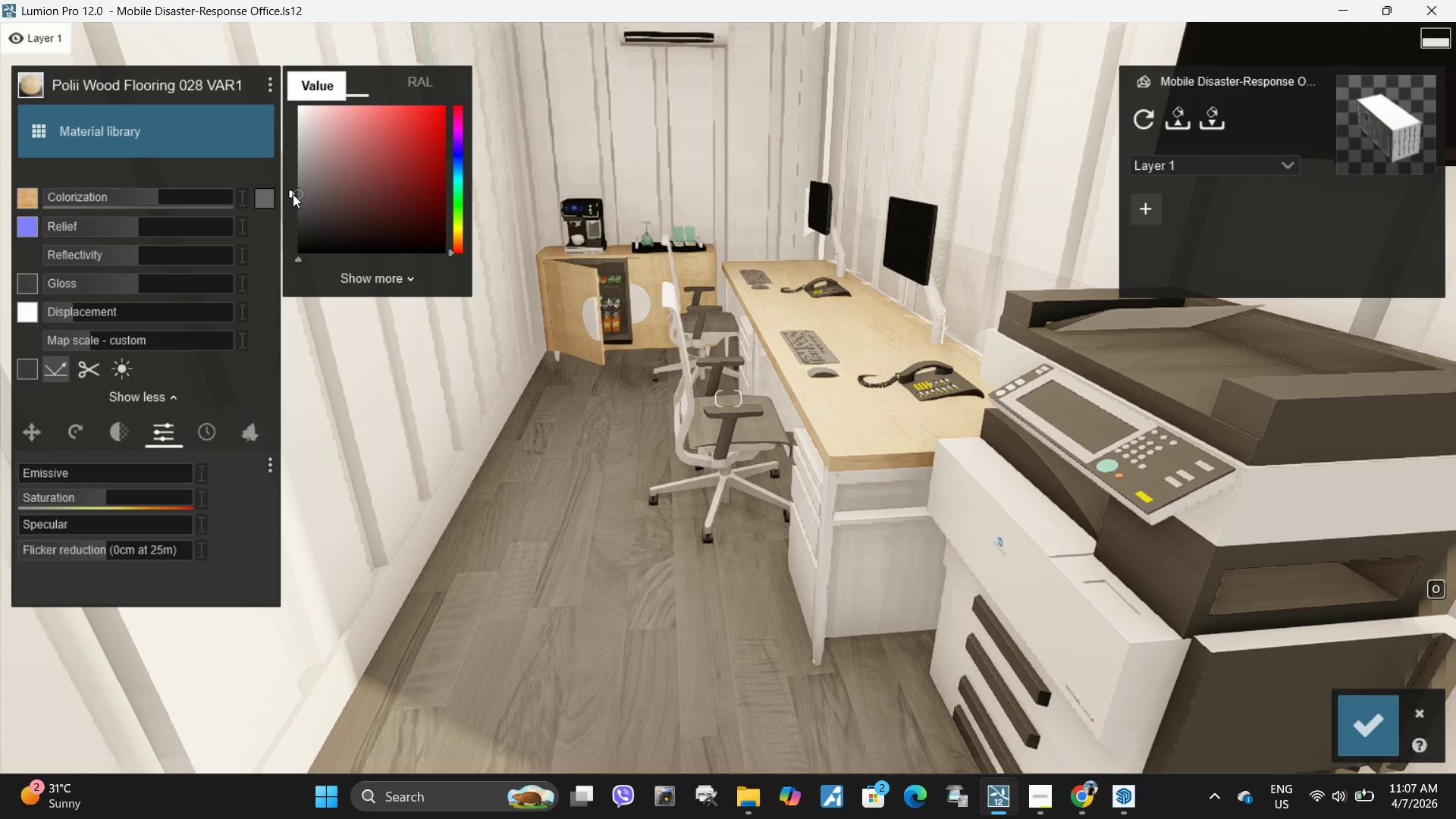 
wait(6.89)
 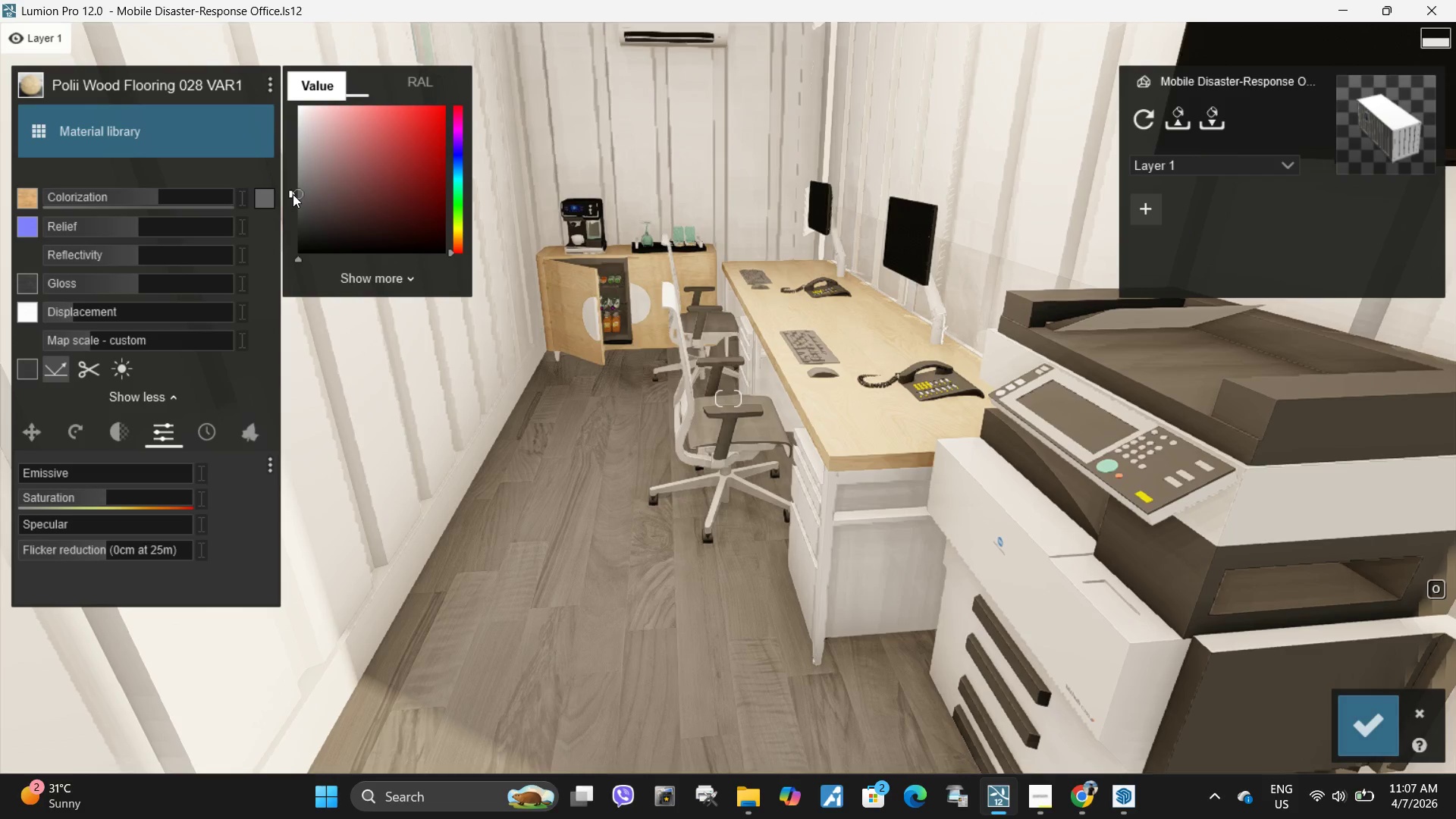 
mouse_move([1037, 711])
 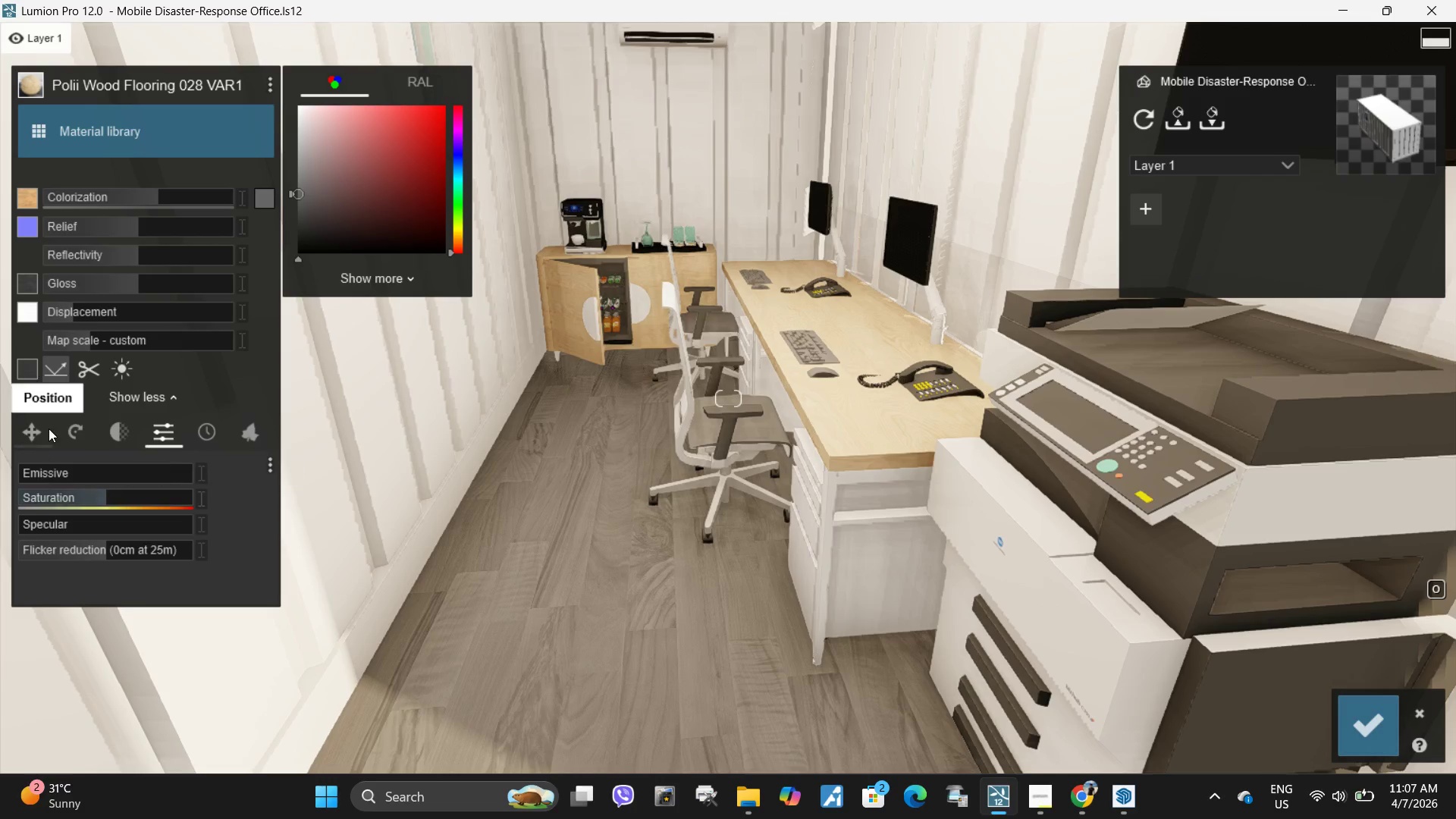 
left_click_drag(start_coordinate=[71, 484], to_coordinate=[112, 475])
 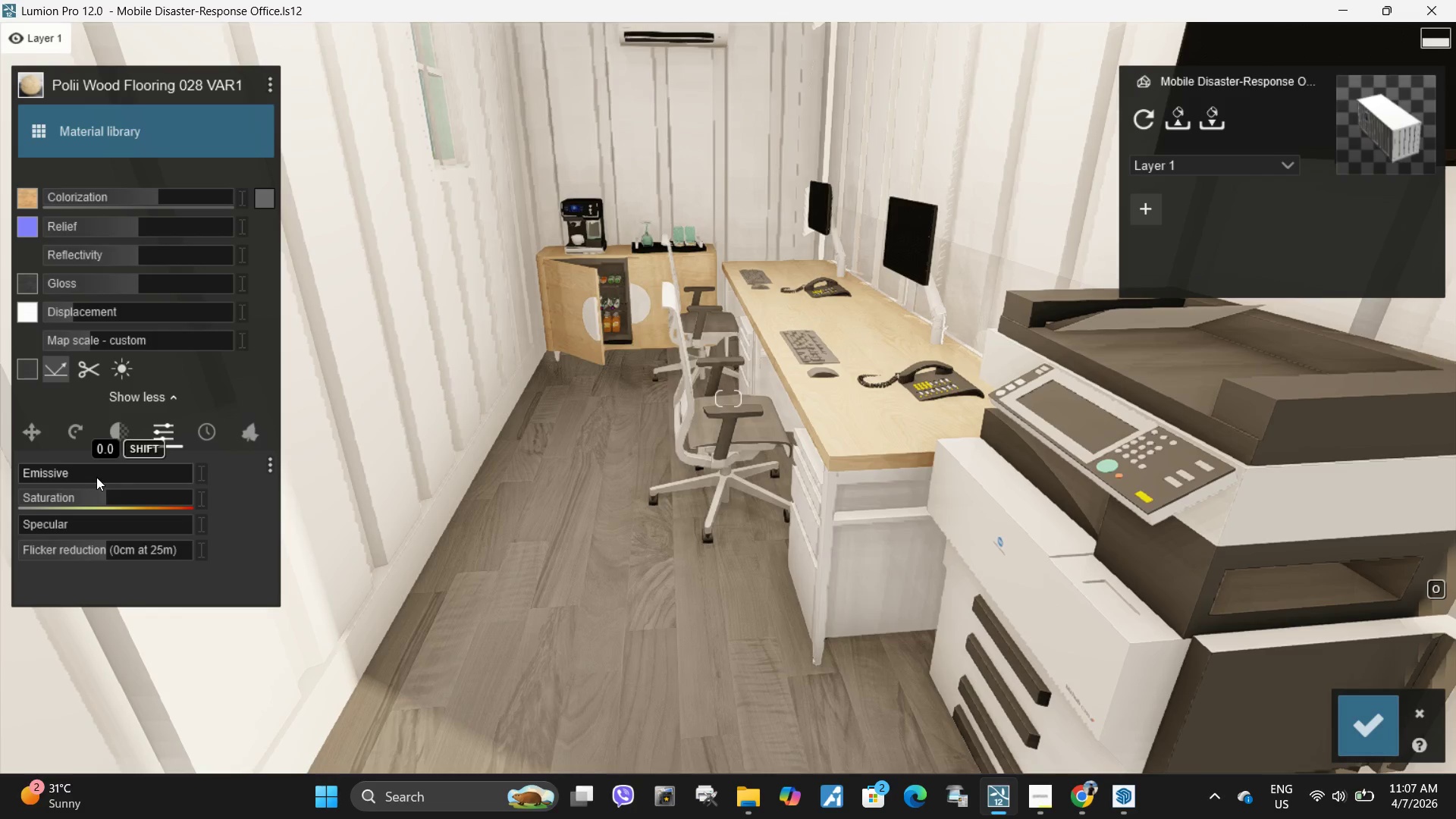 
left_click_drag(start_coordinate=[96, 477], to_coordinate=[0, 479])
 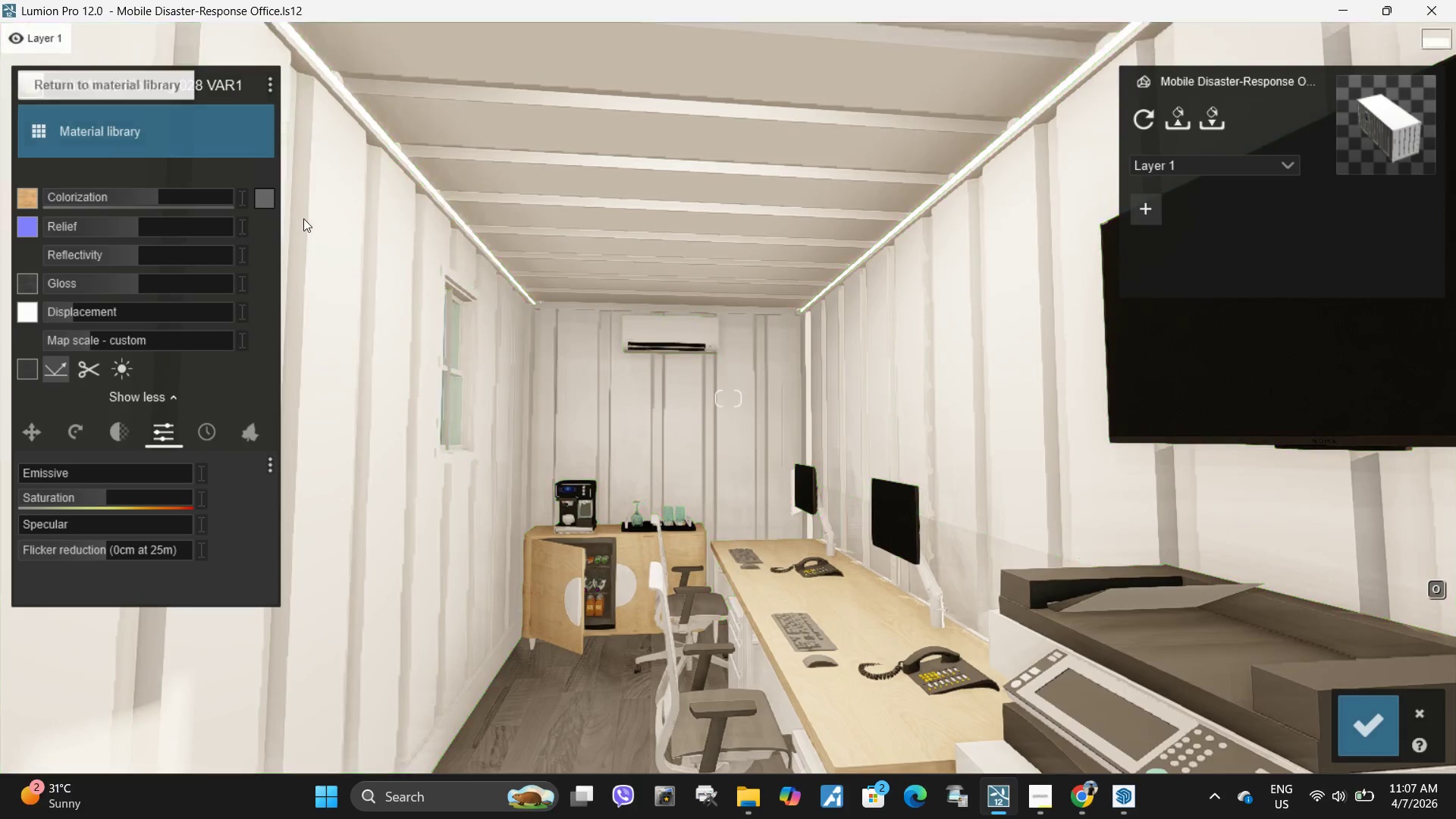 
left_click([1373, 733])
 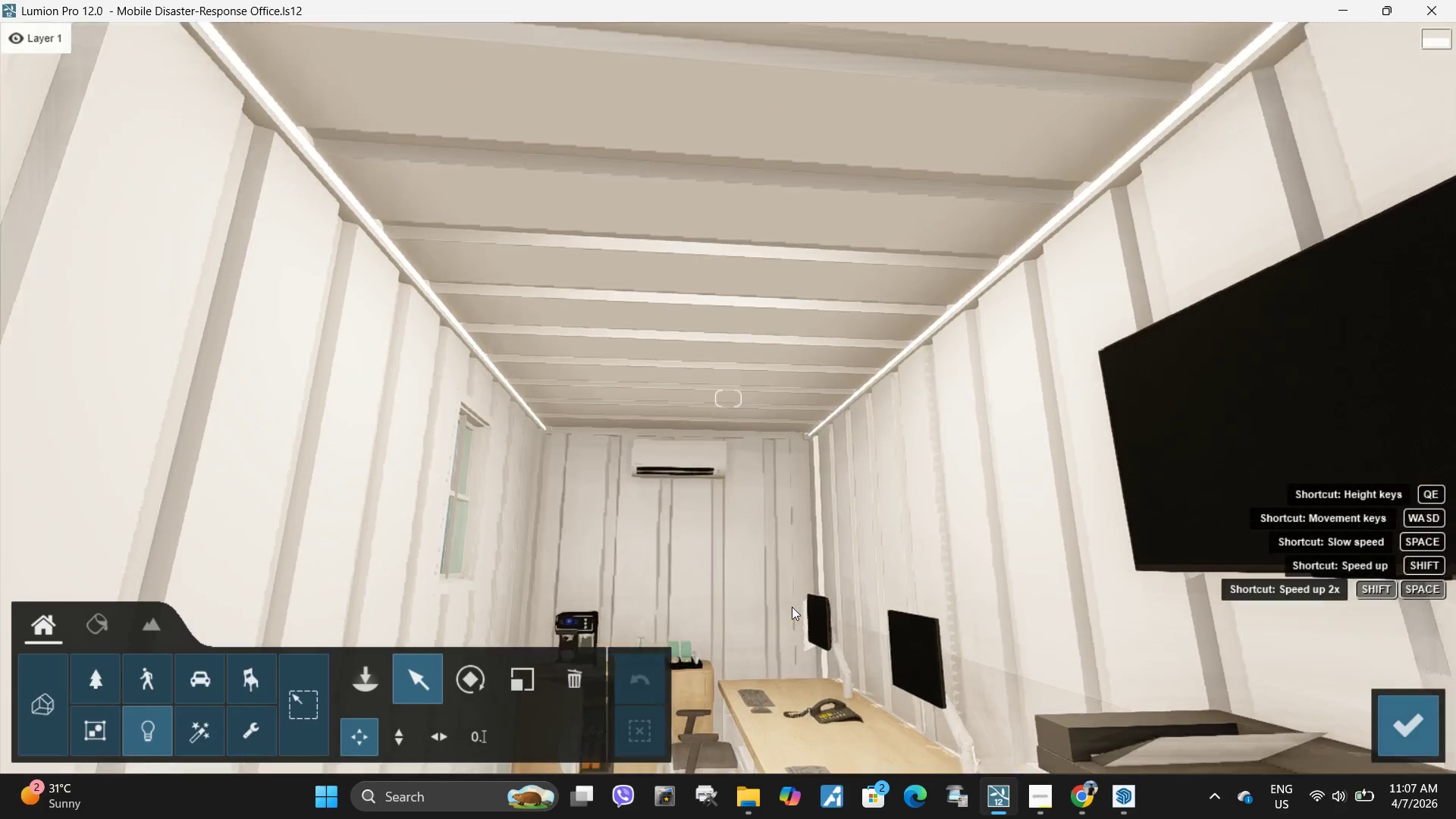 
left_click([714, 212])
 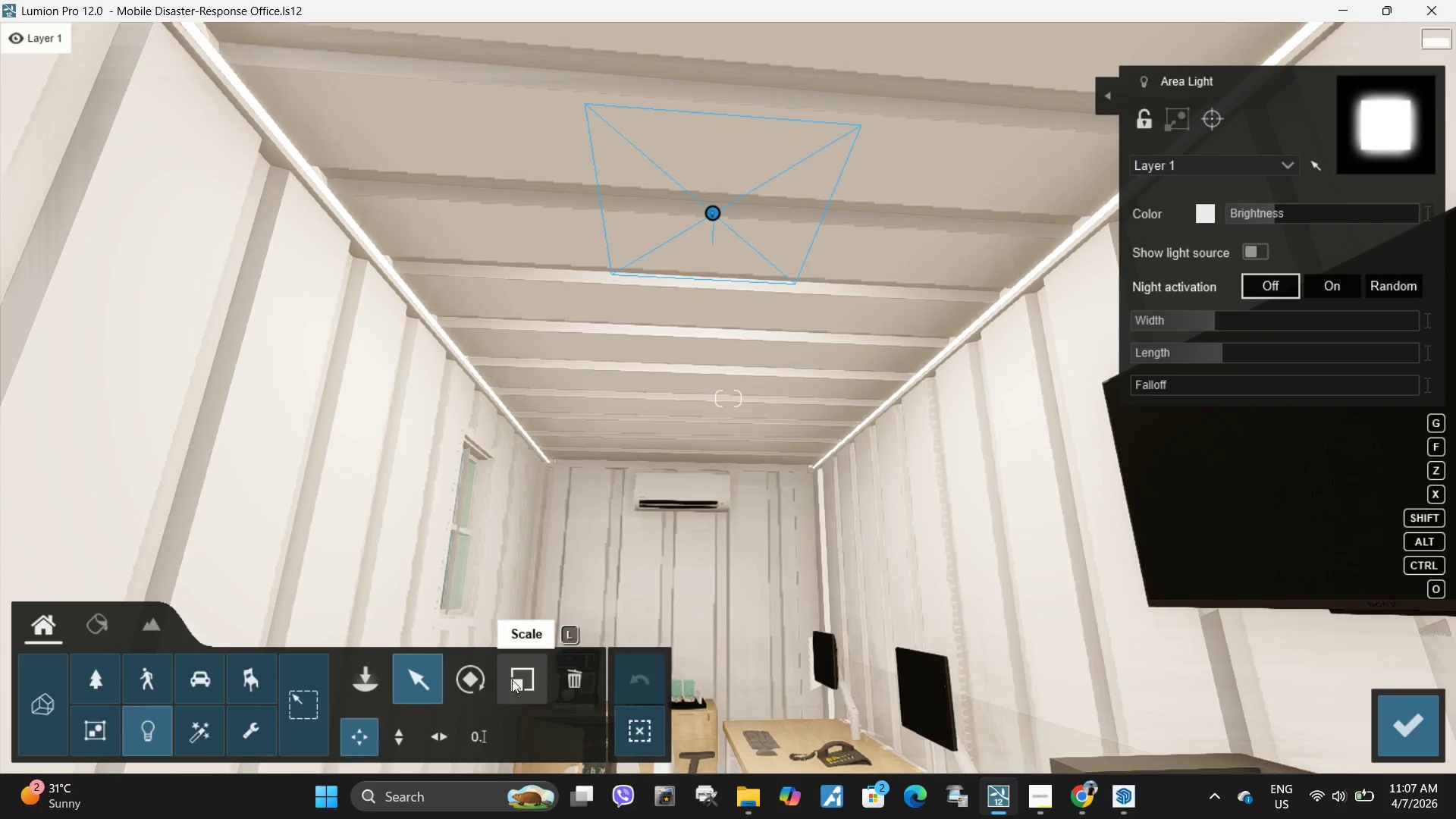 
left_click([588, 669])
 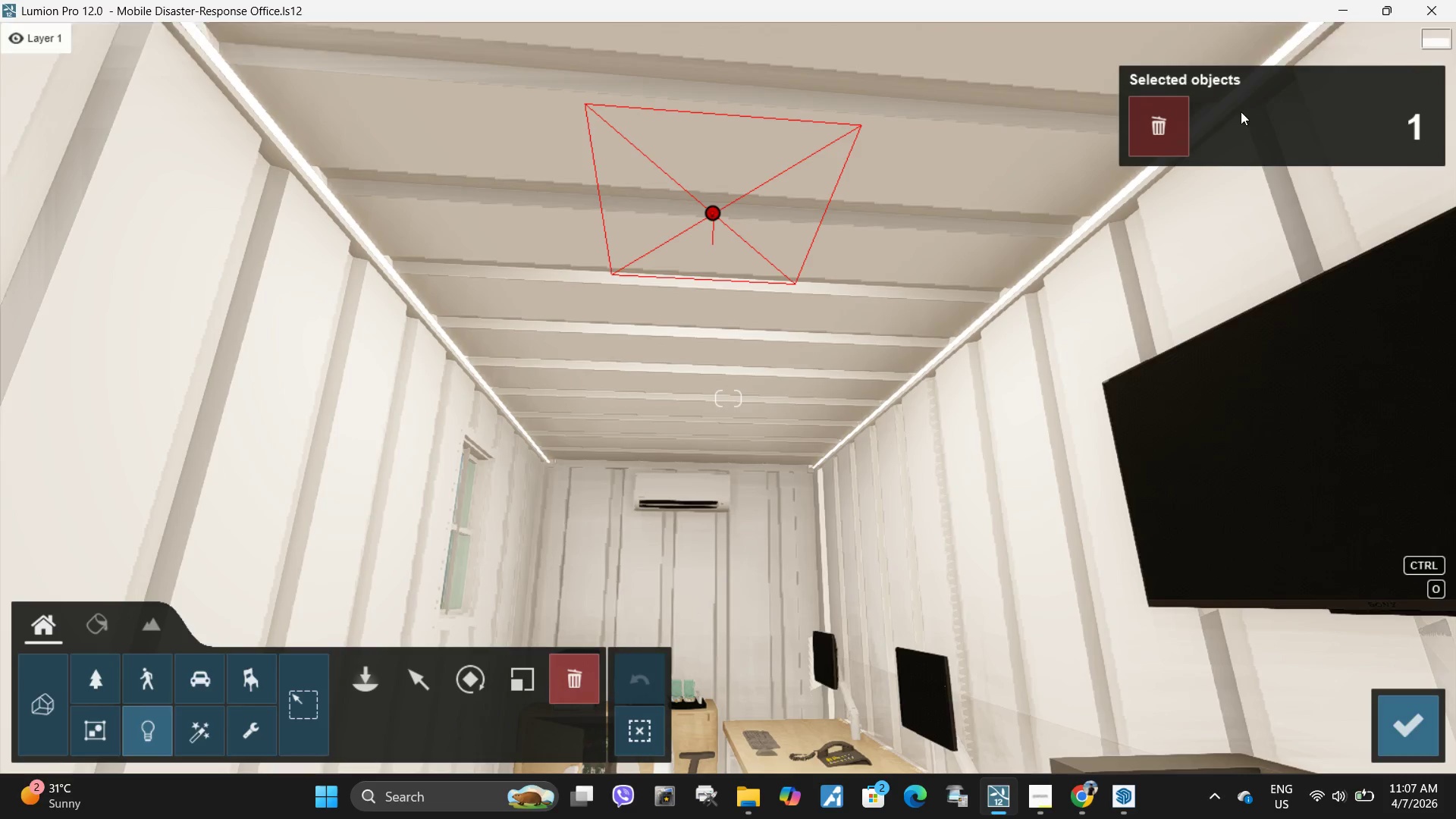 
left_click([1176, 127])
 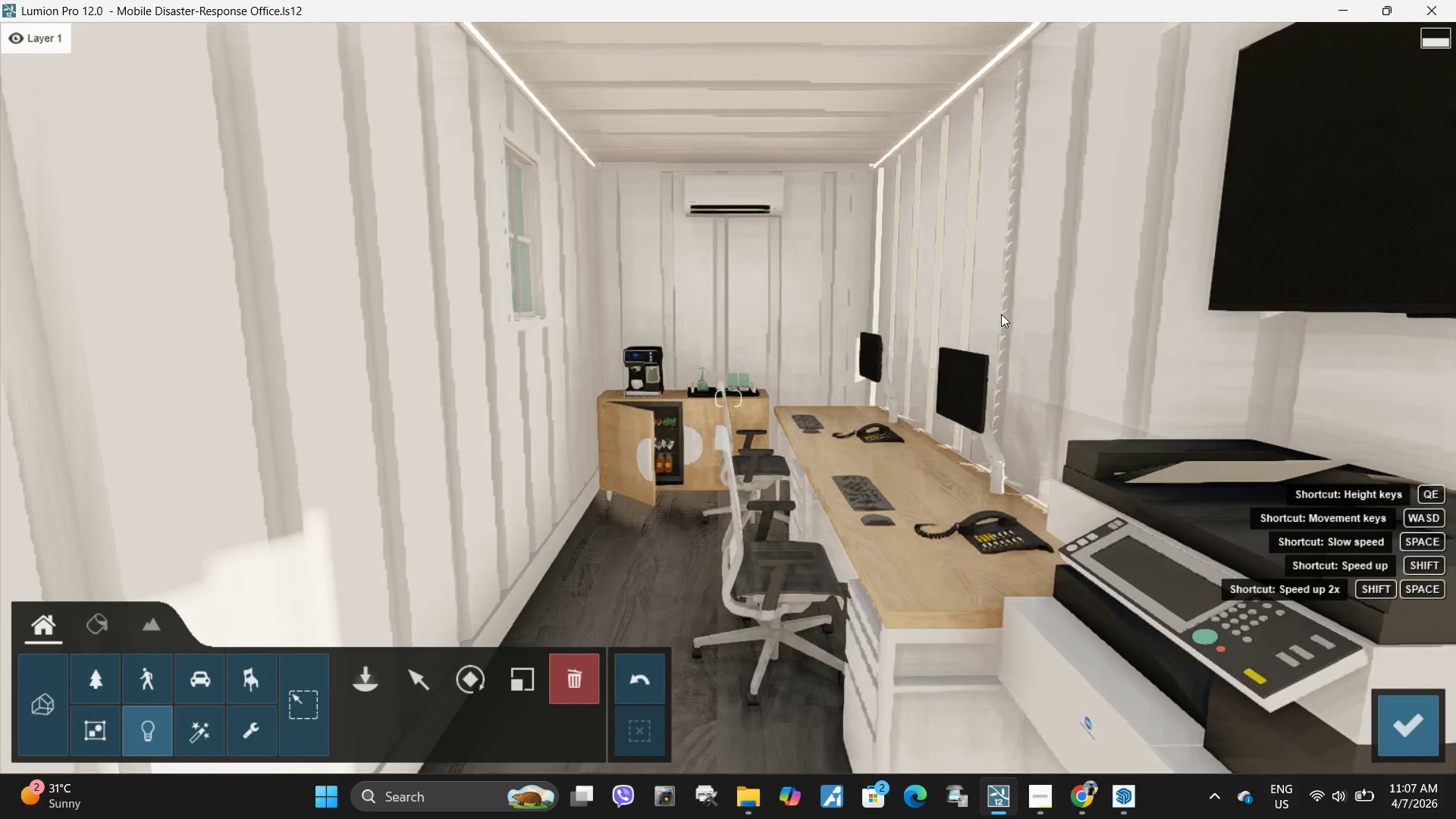 
type(sd)
 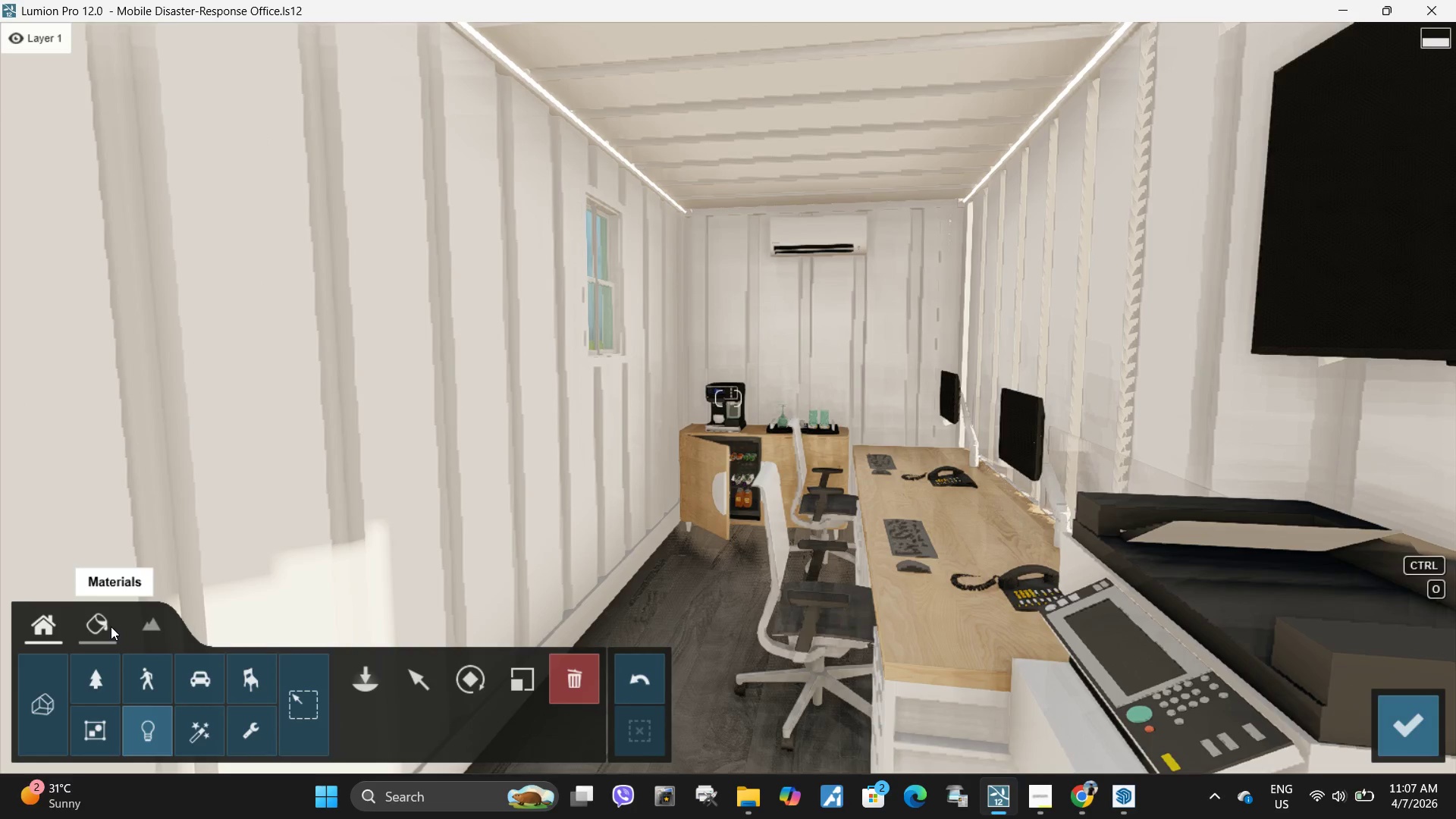 
left_click([363, 676])
 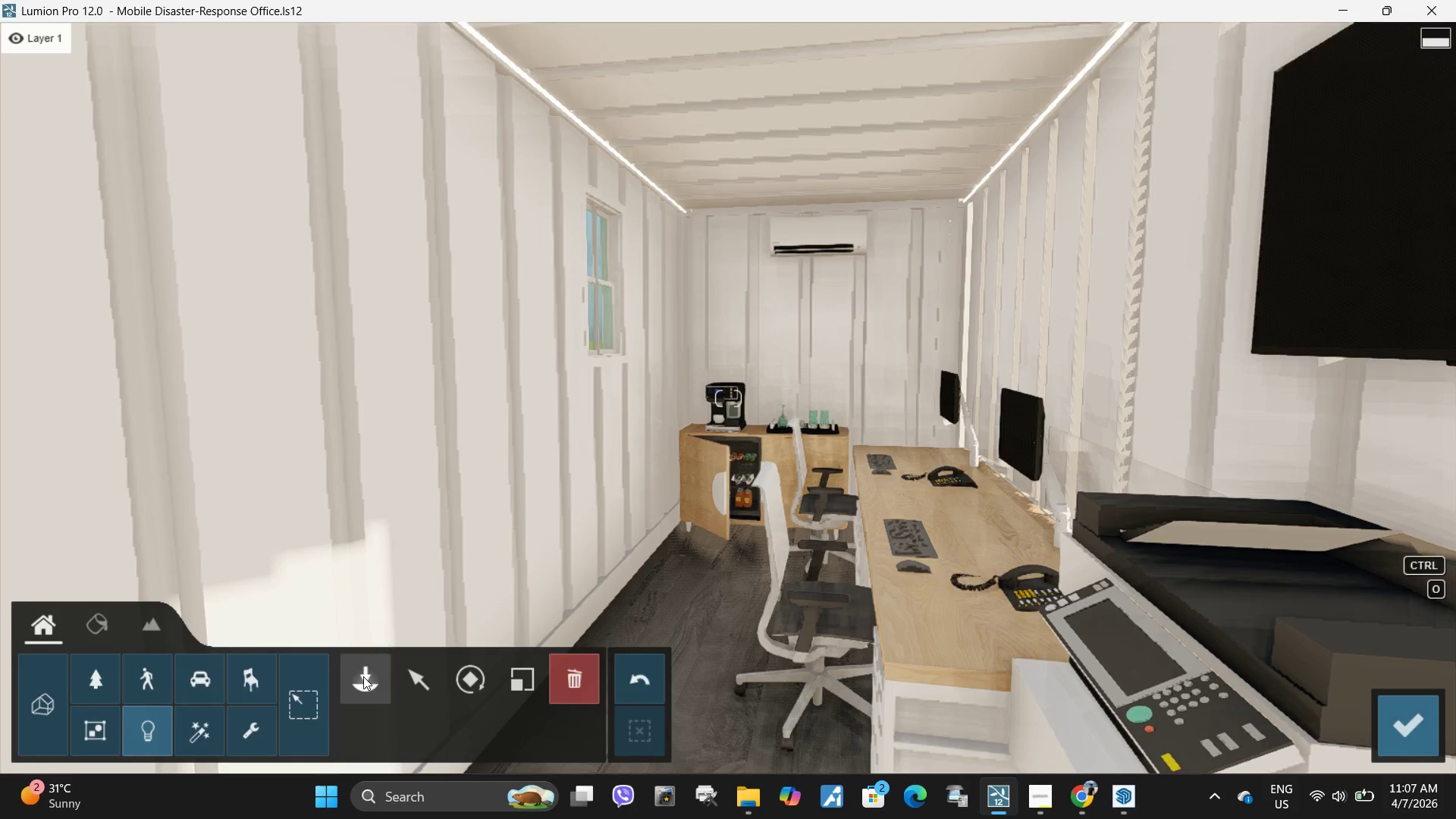 
mouse_move([164, 214])
 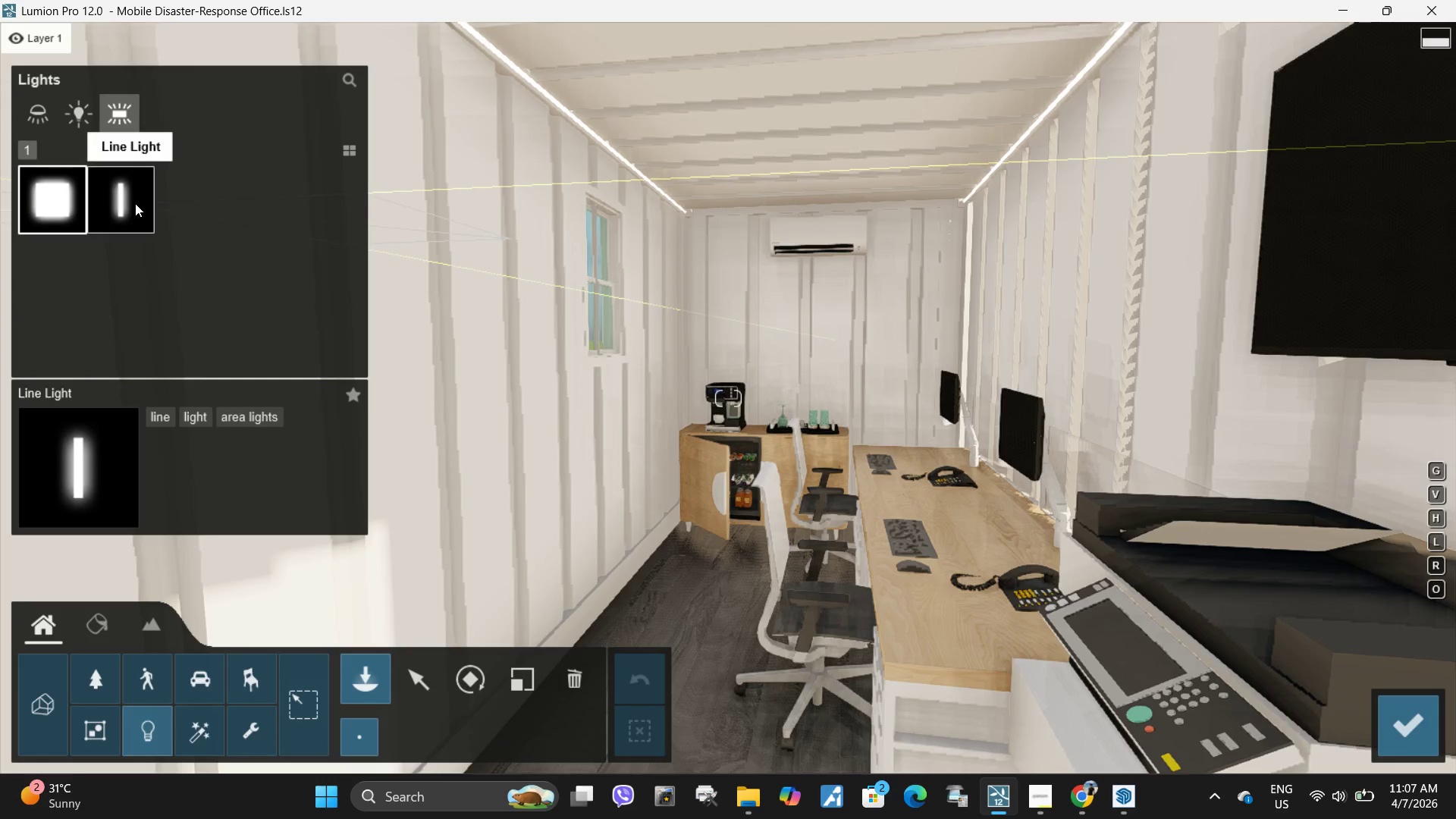 
left_click([135, 203])
 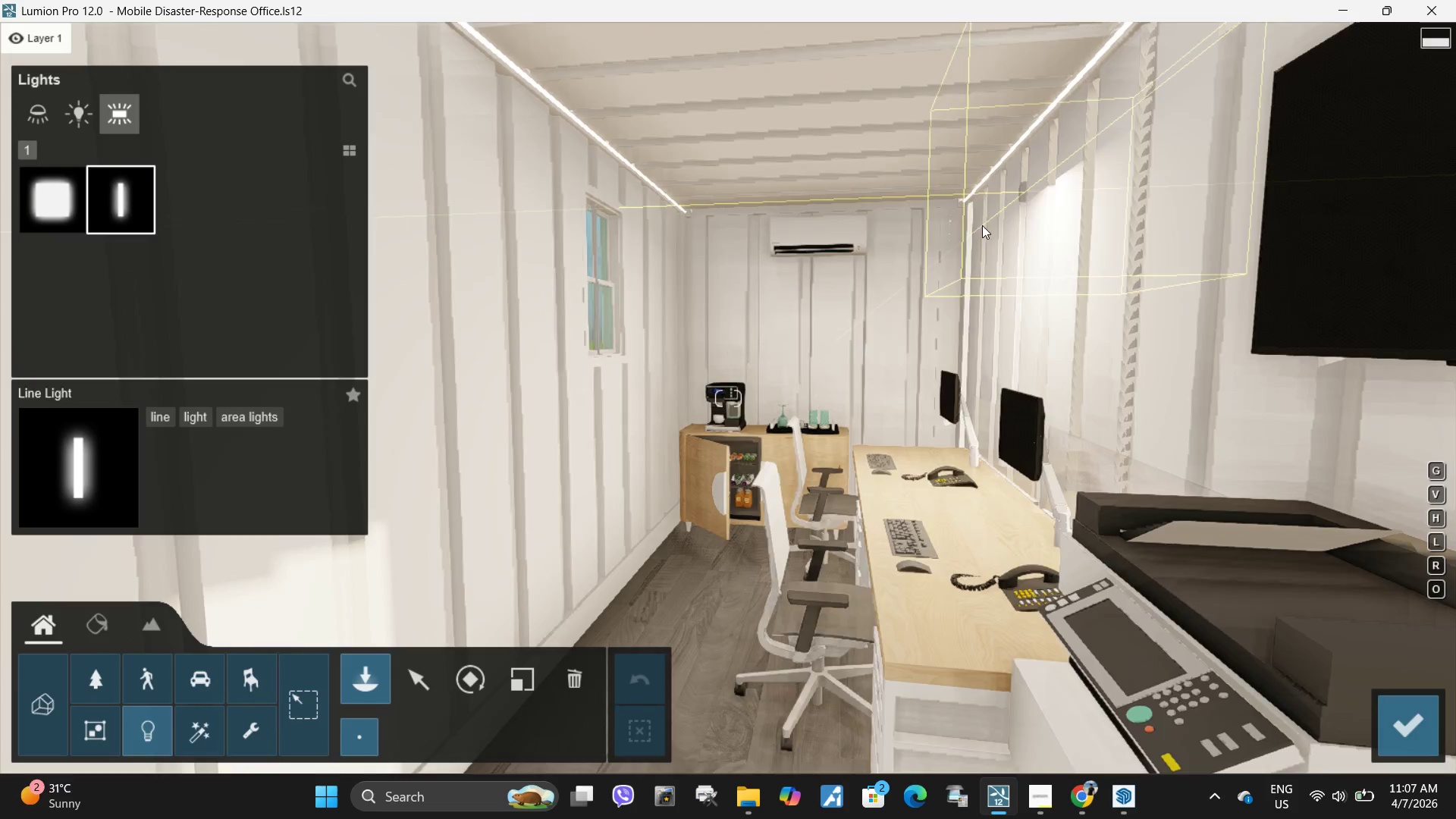 
type(waqae)
 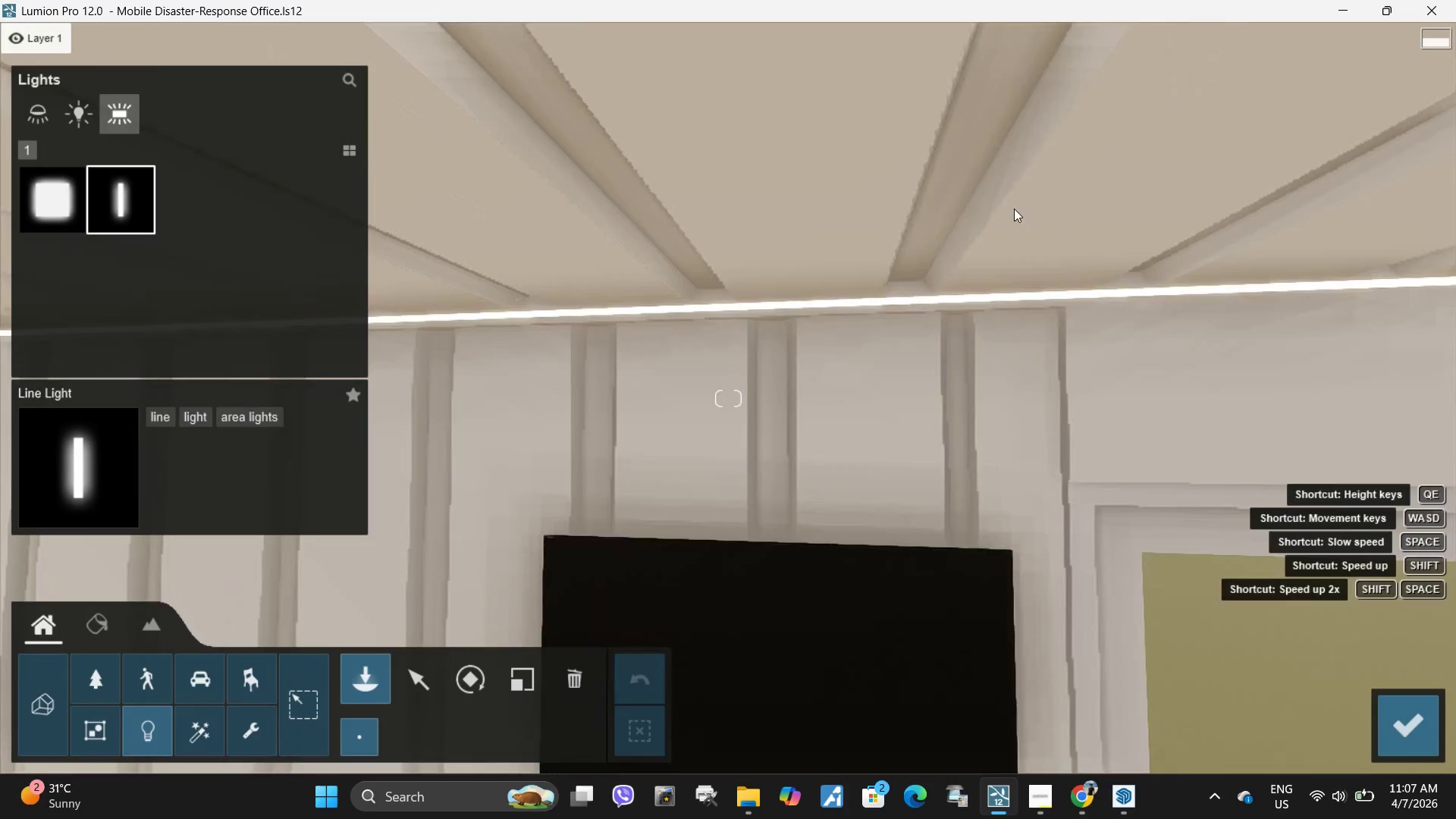 
key(A)
 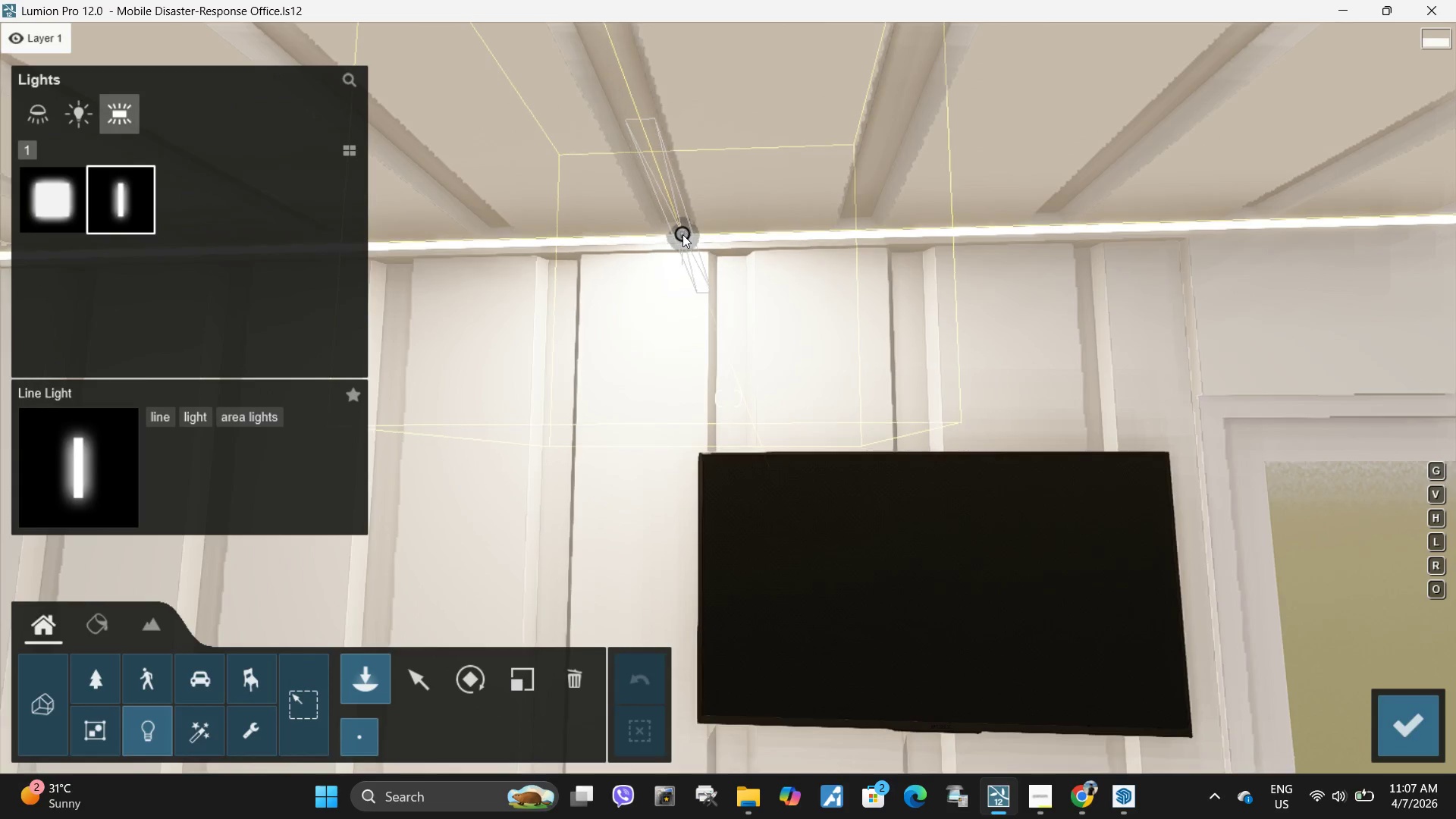 
left_click([686, 237])
 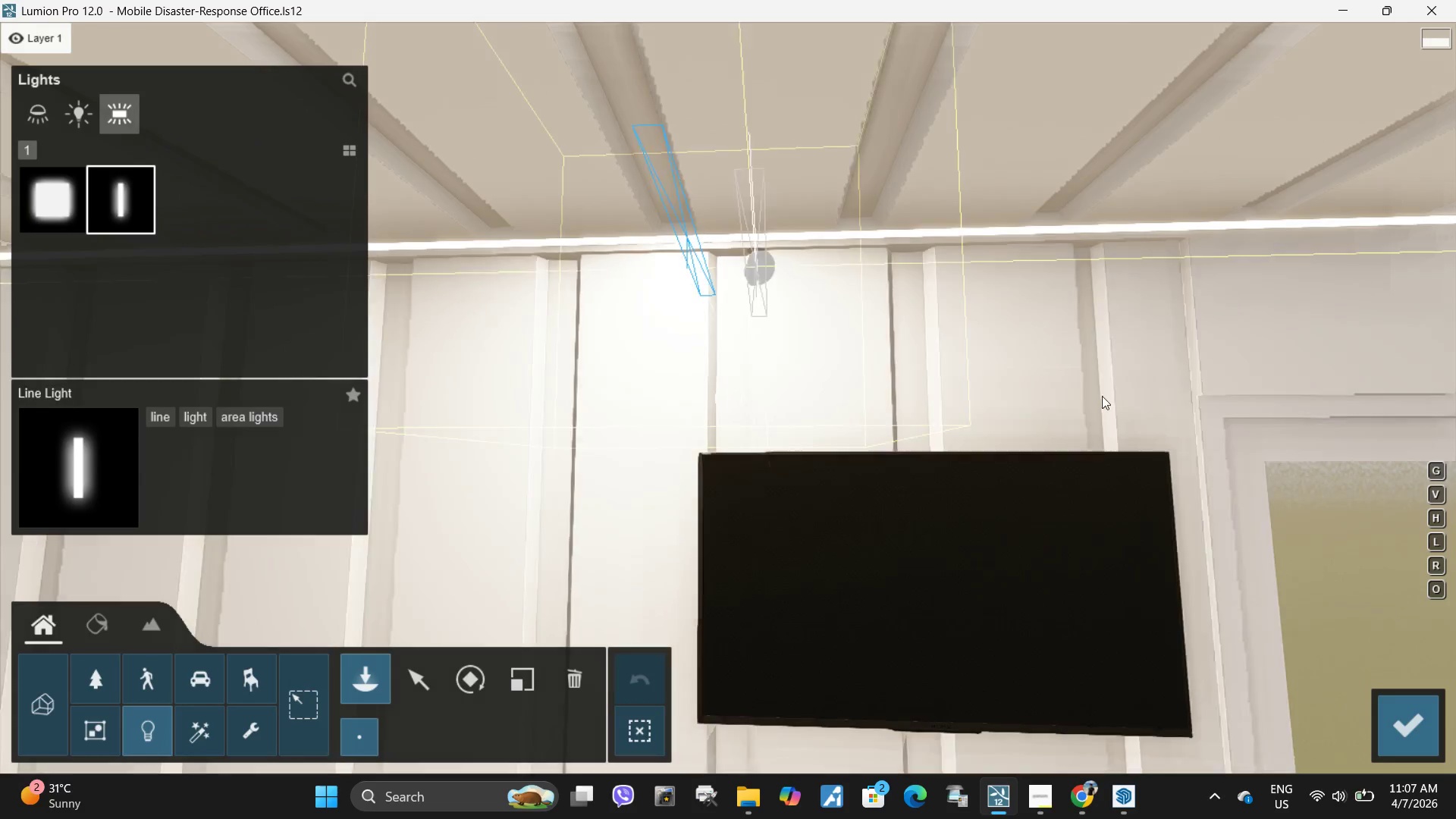 
type(sawd)
 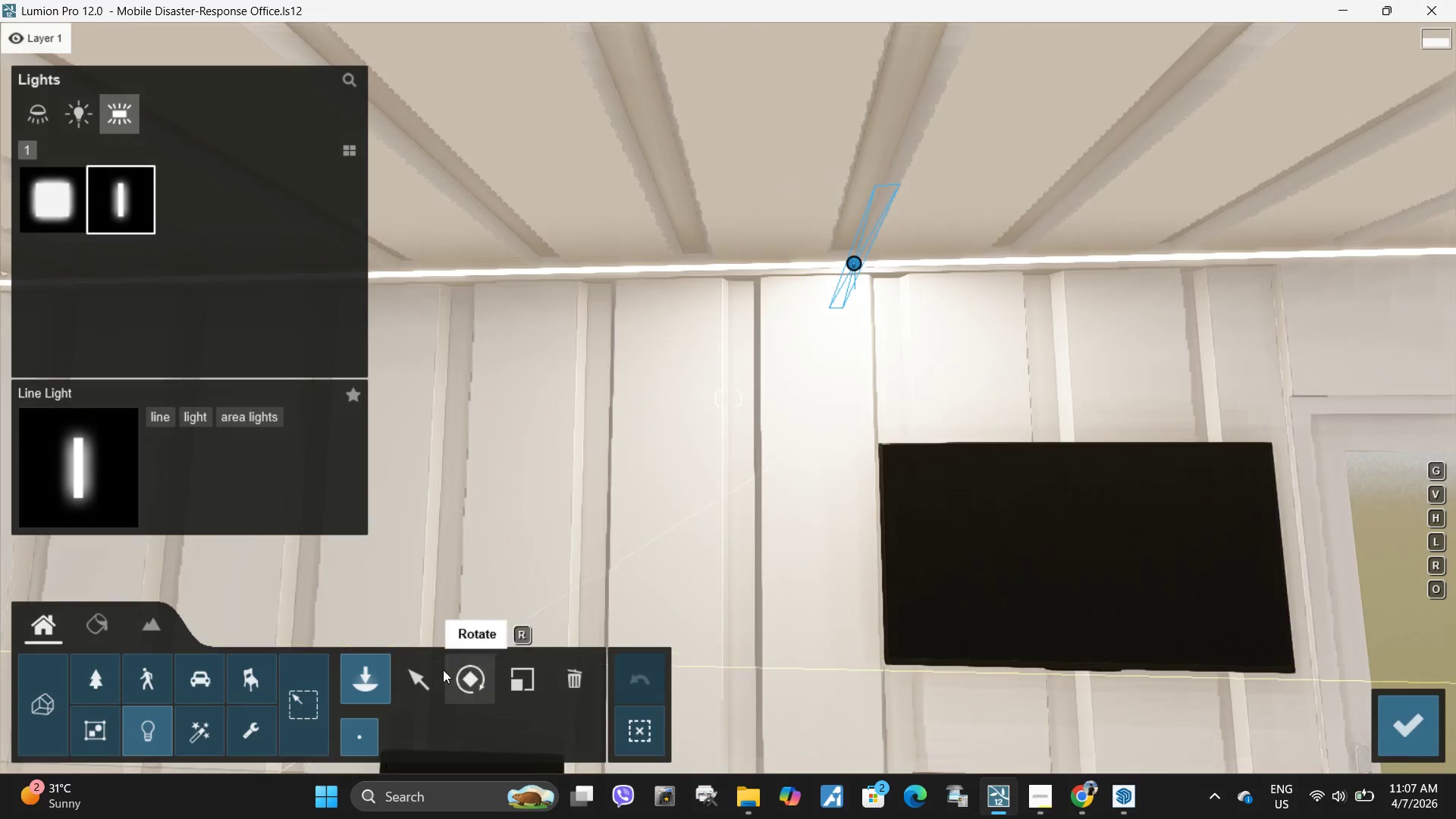 
left_click([428, 683])
 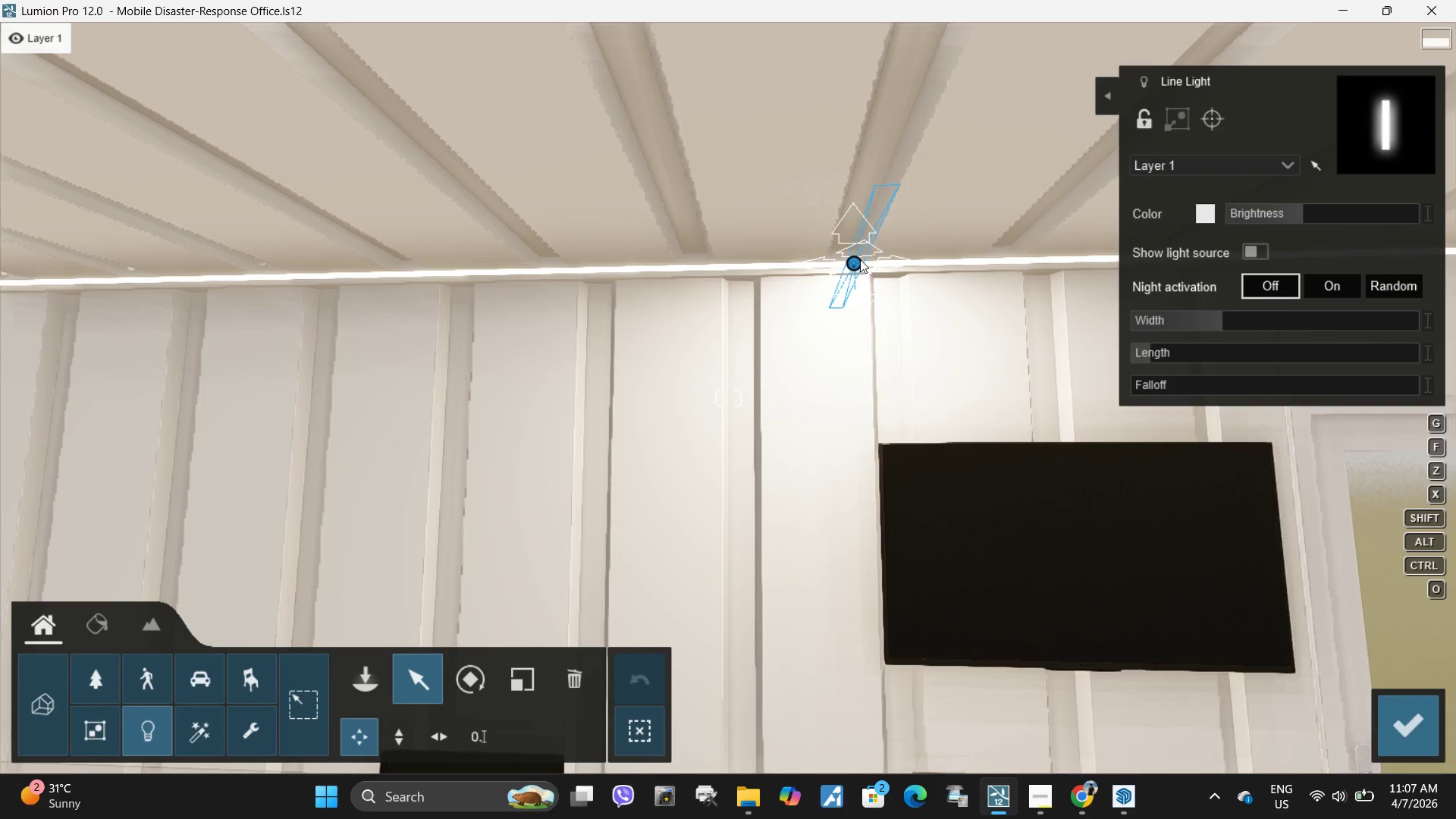 
left_click([856, 262])
 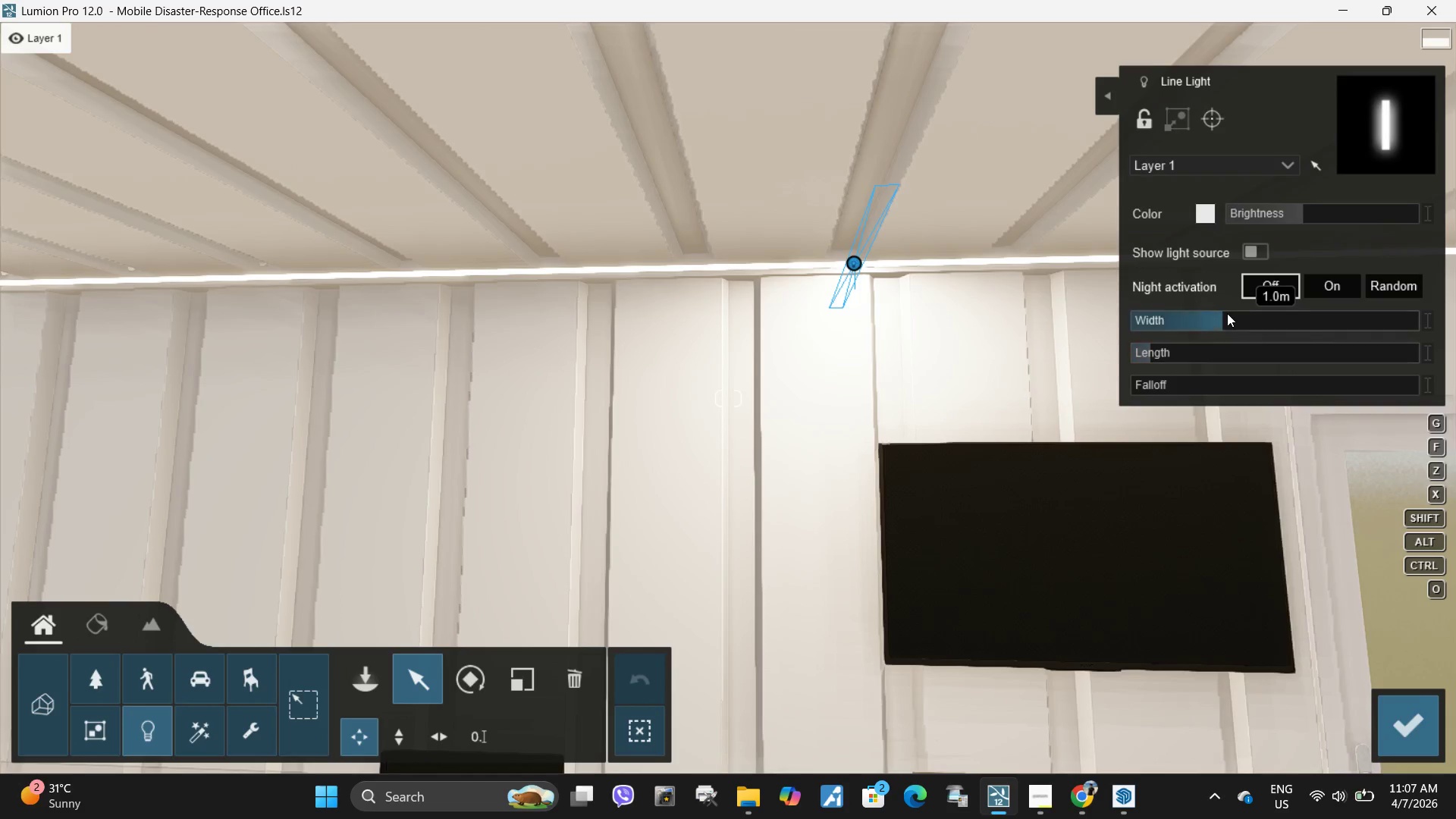 
left_click_drag(start_coordinate=[1222, 318], to_coordinate=[1203, 316])
 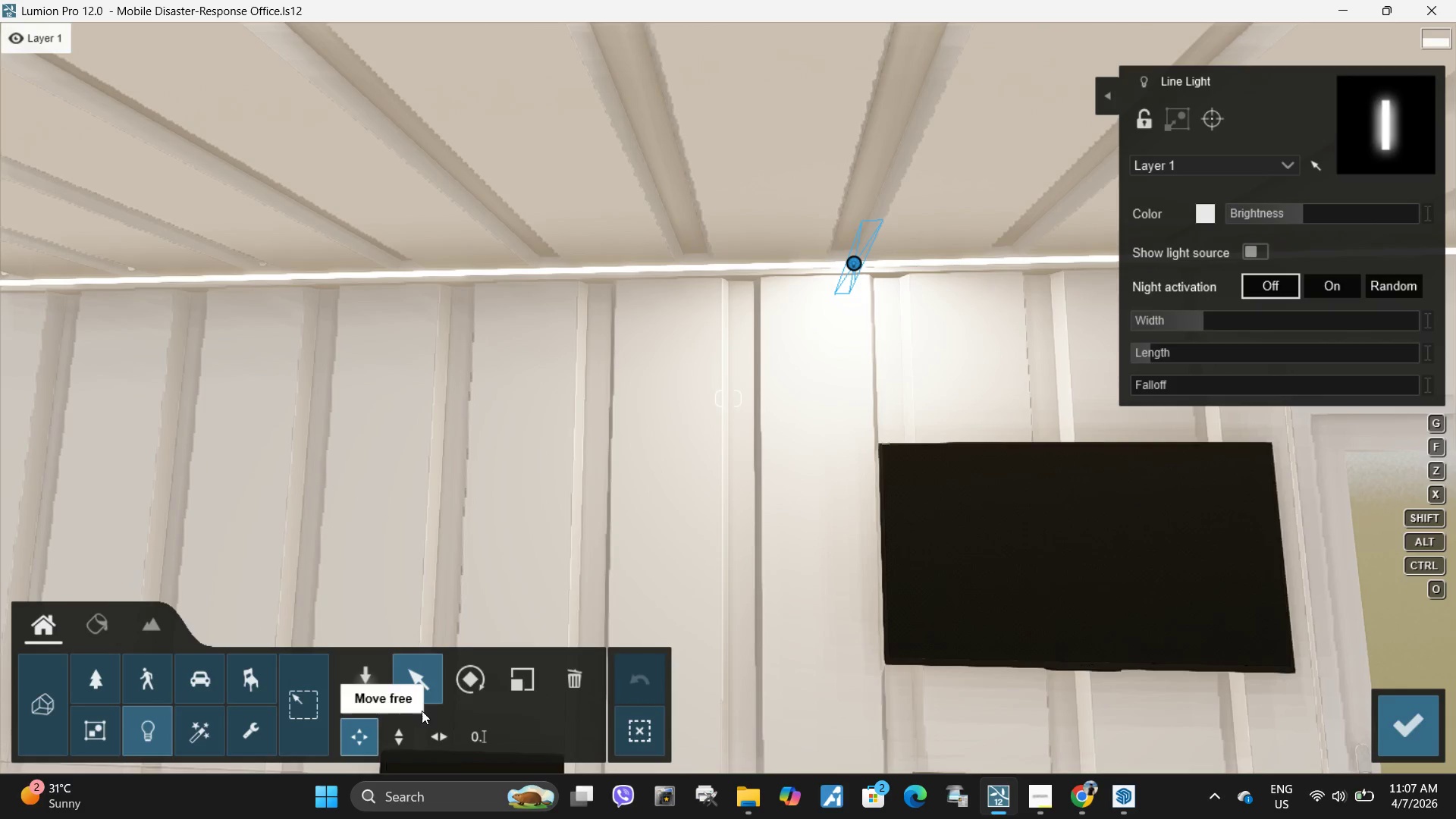 
left_click([463, 670])
 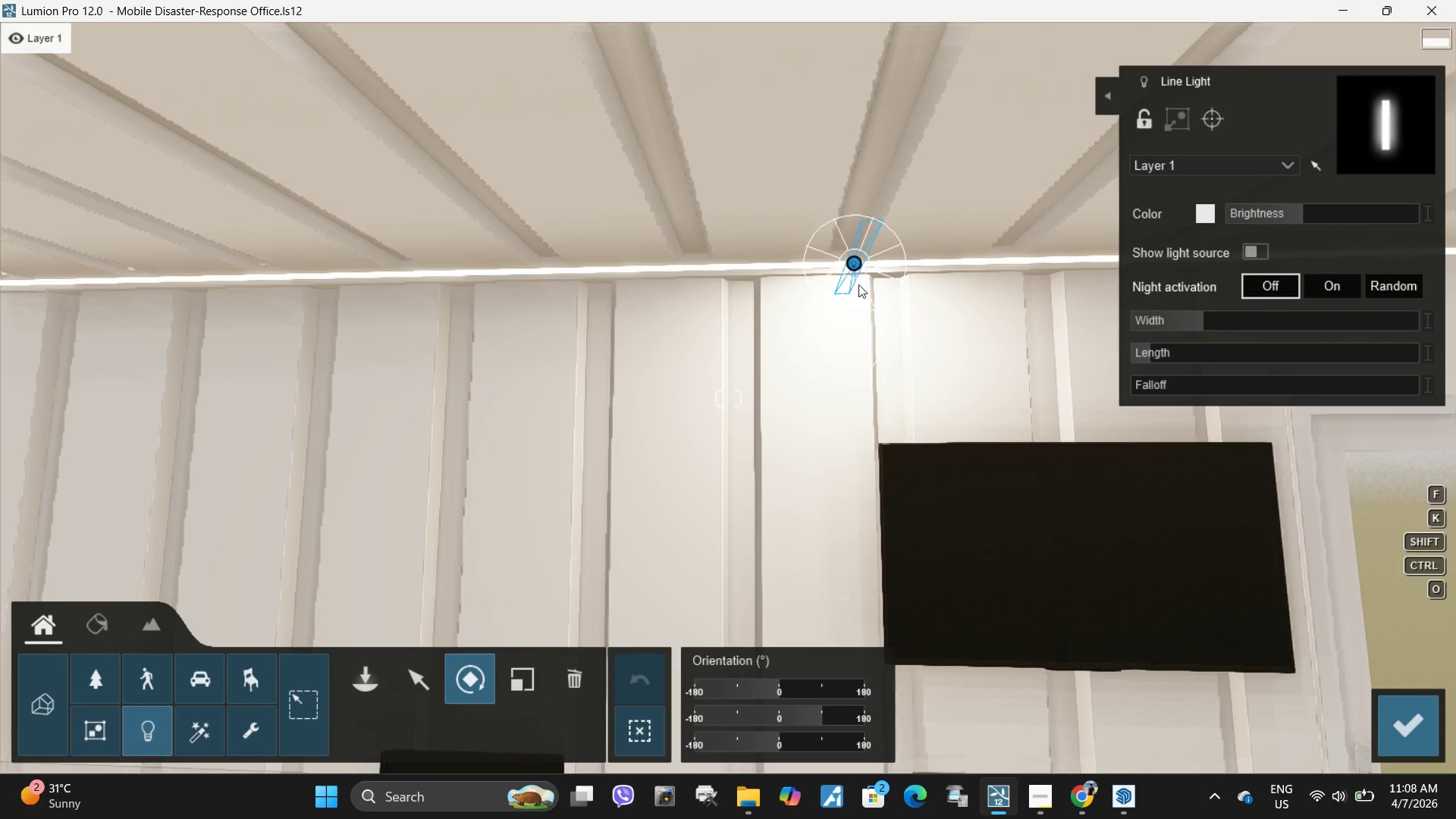 
key(Q)
 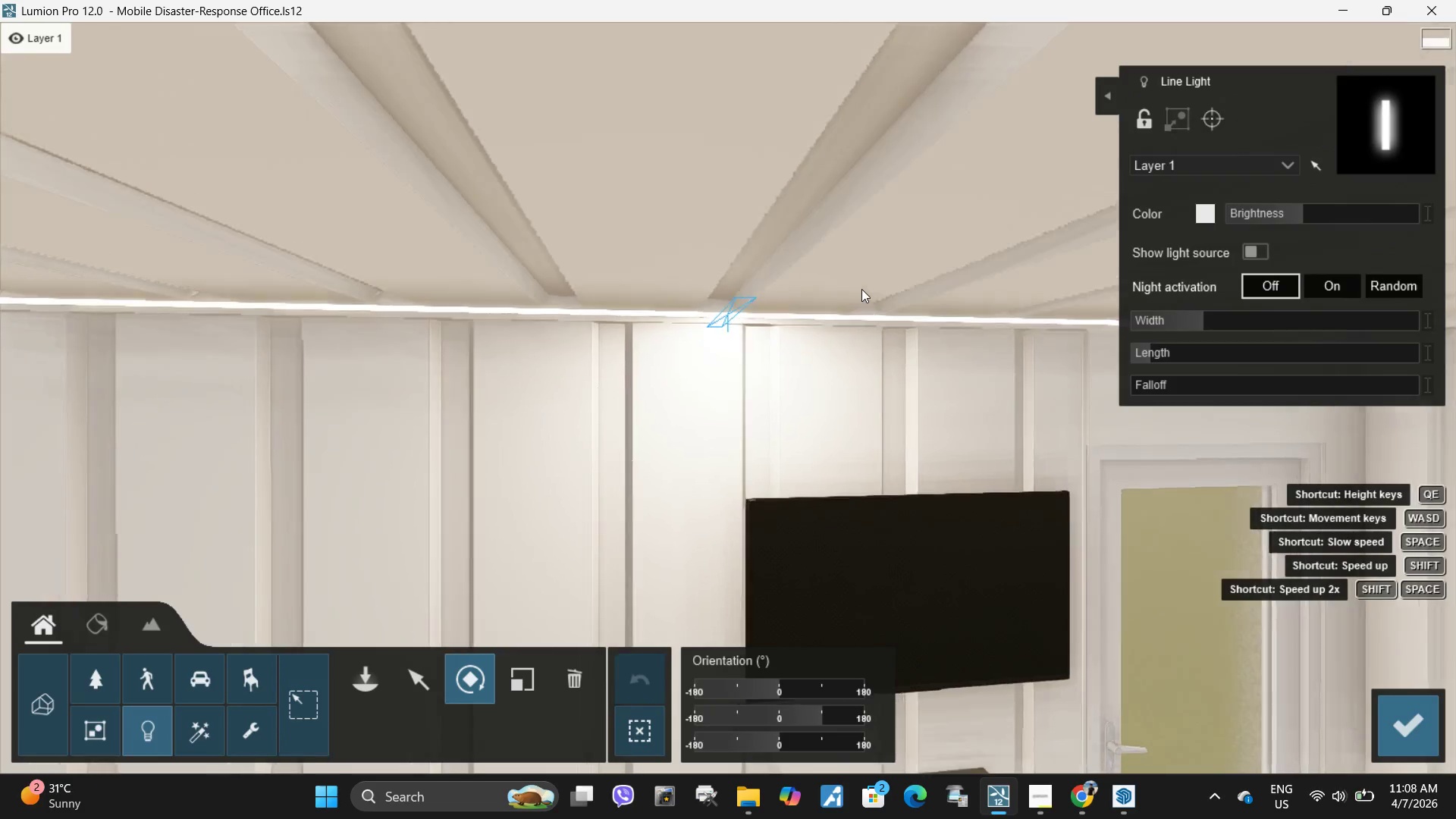 
type(qq)
 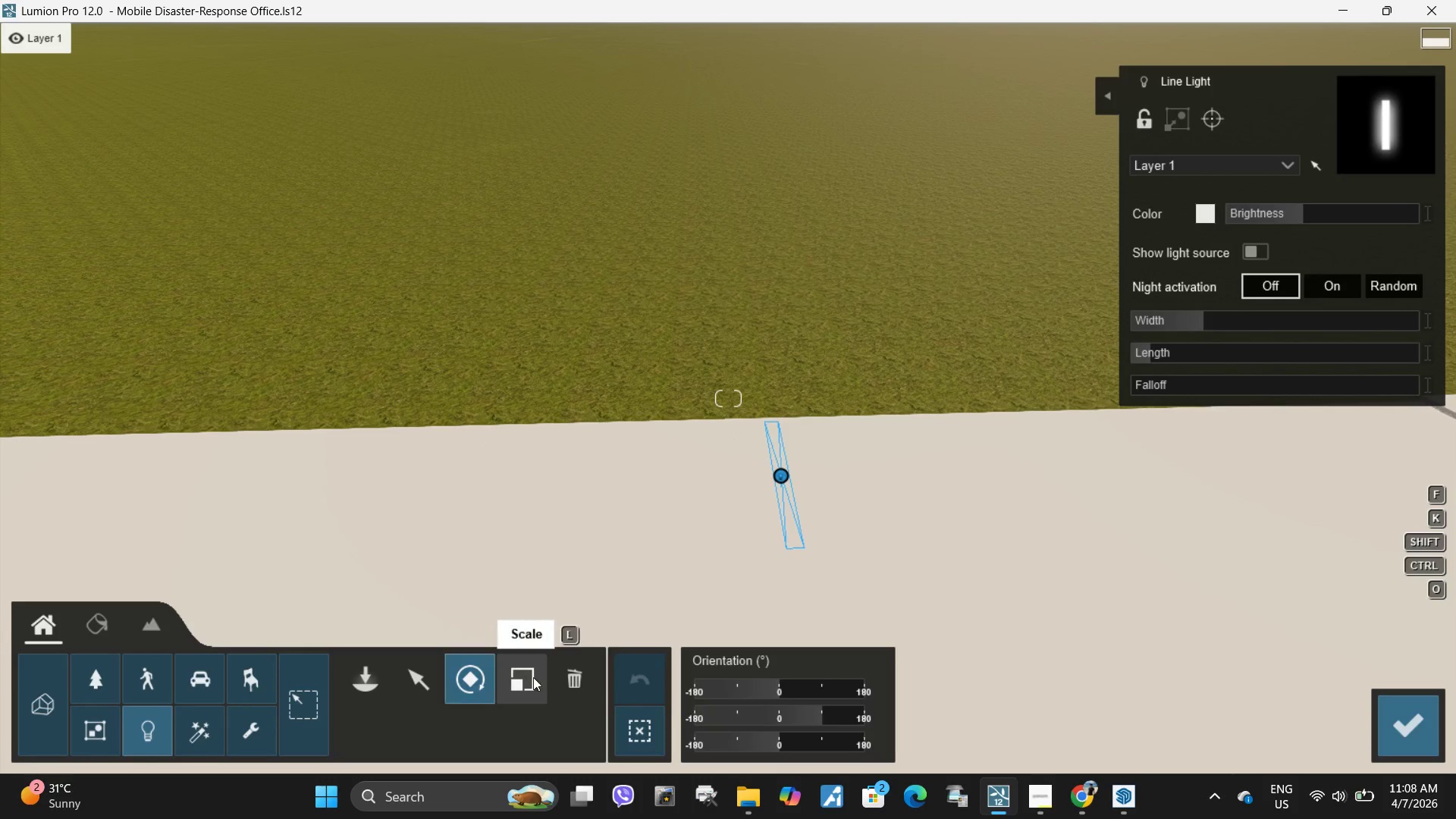 
type(eew)
 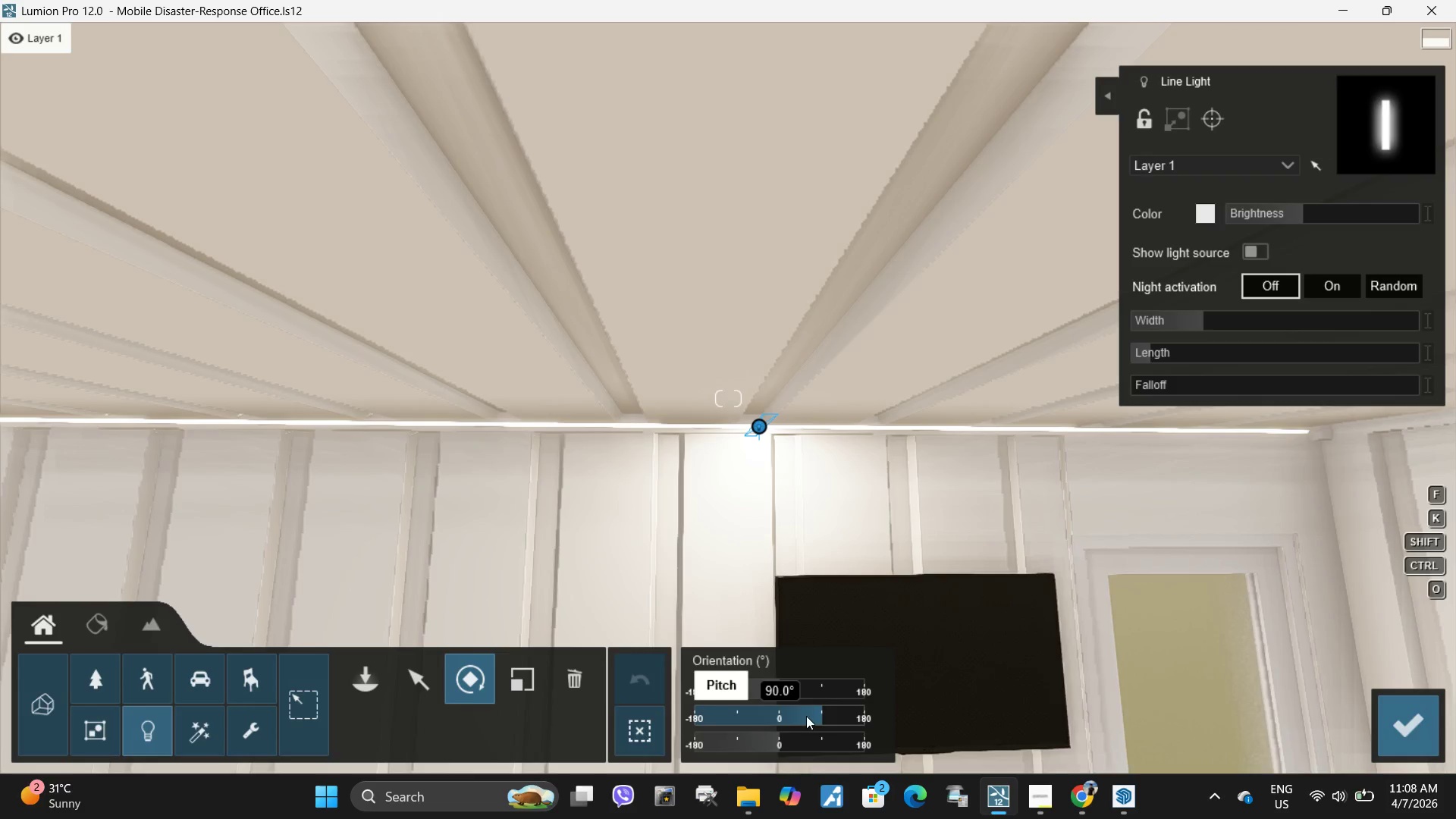 
left_click_drag(start_coordinate=[811, 713], to_coordinate=[815, 720])
 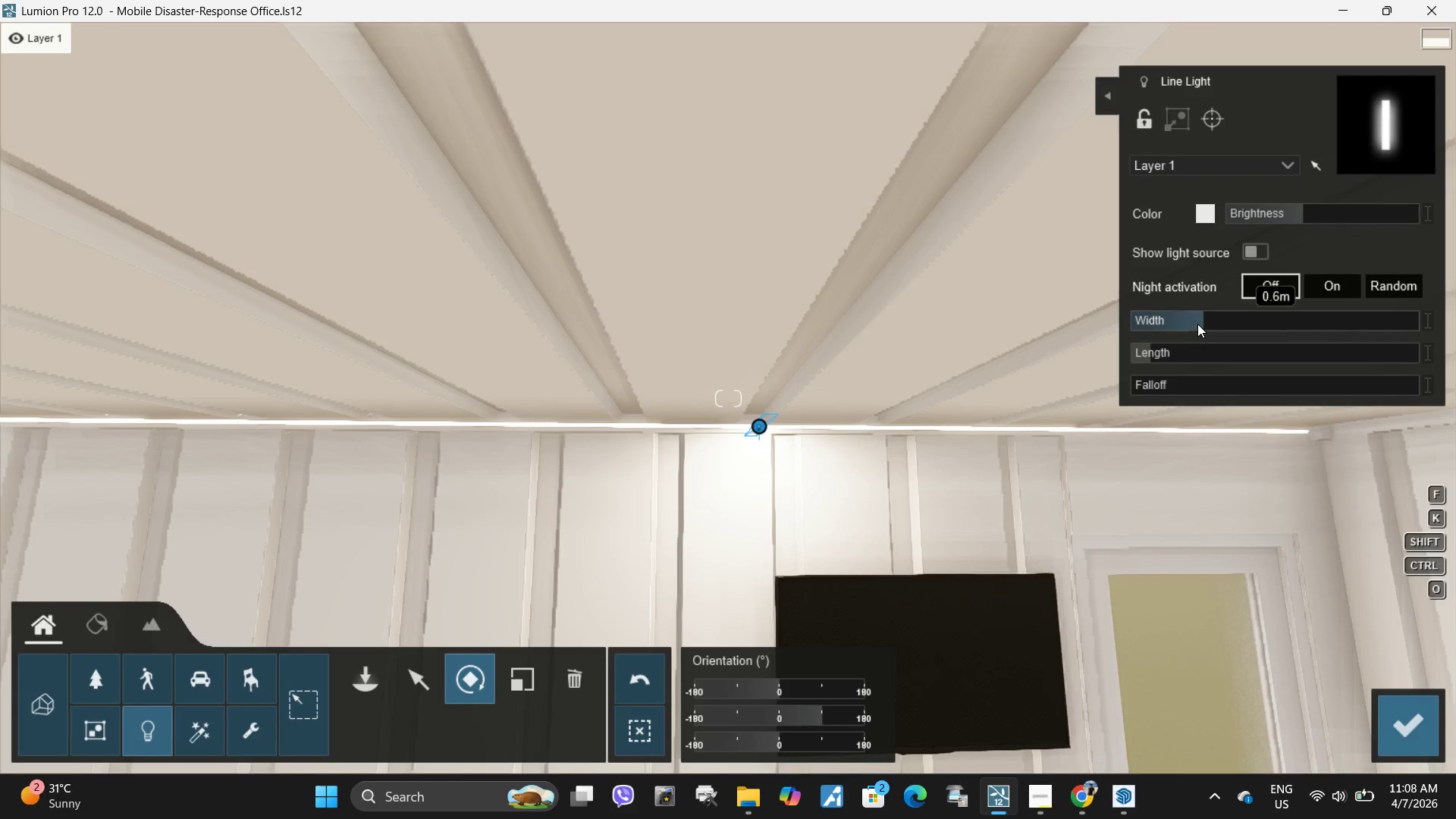 
left_click_drag(start_coordinate=[1197, 324], to_coordinate=[1225, 323])
 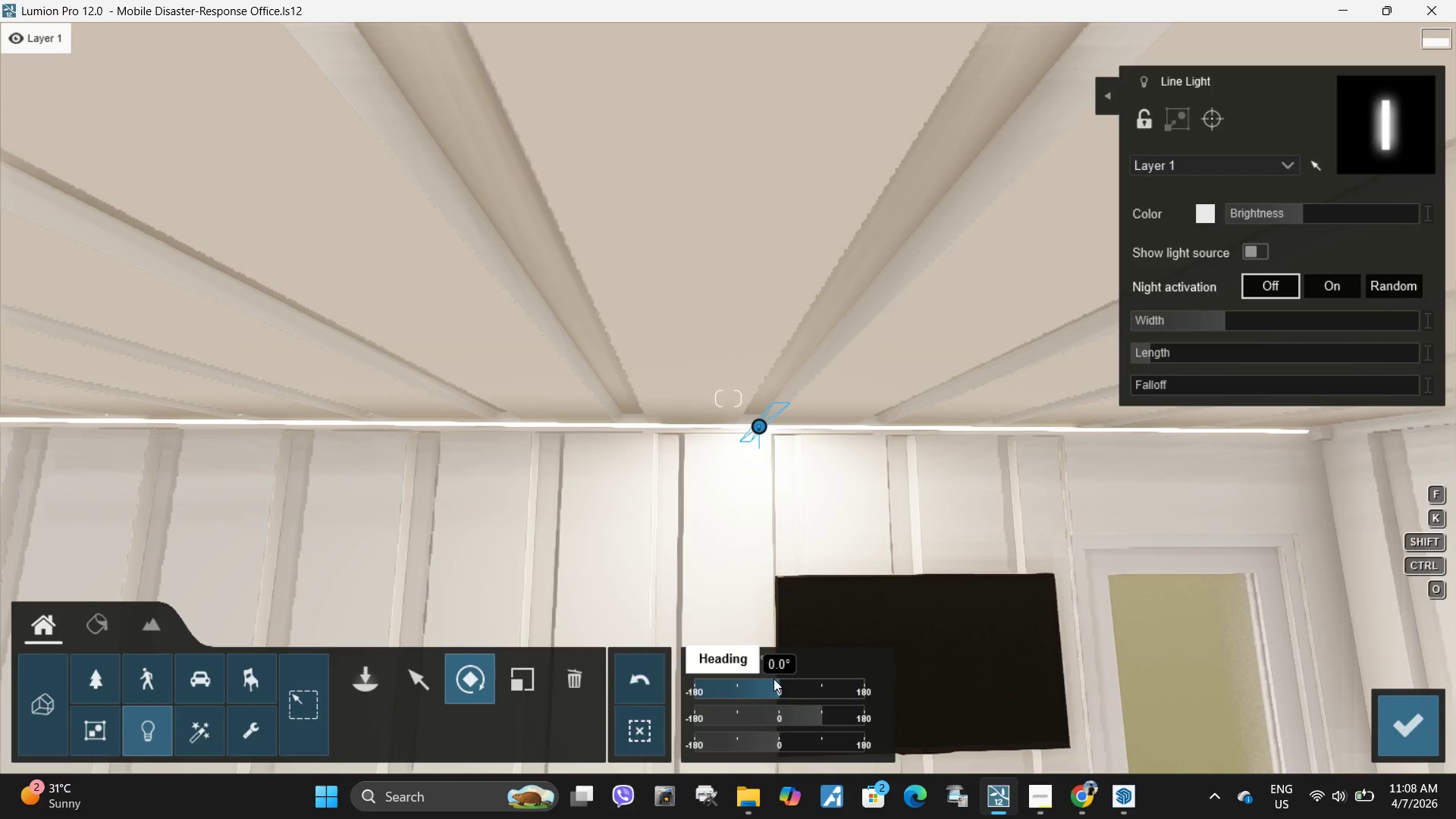 
left_click_drag(start_coordinate=[784, 683], to_coordinate=[821, 687])
 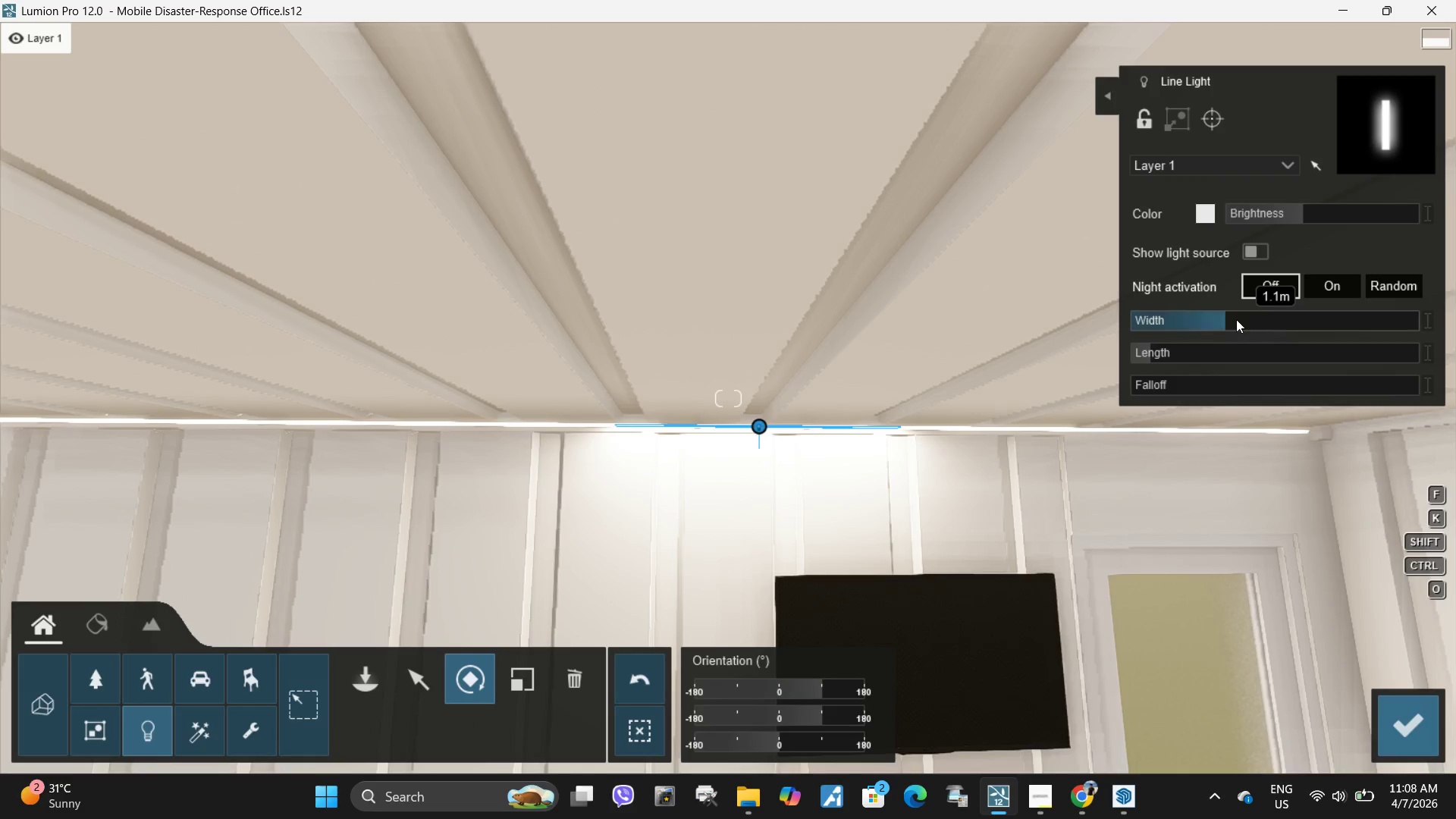 
left_click_drag(start_coordinate=[1236, 319], to_coordinate=[1321, 327])
 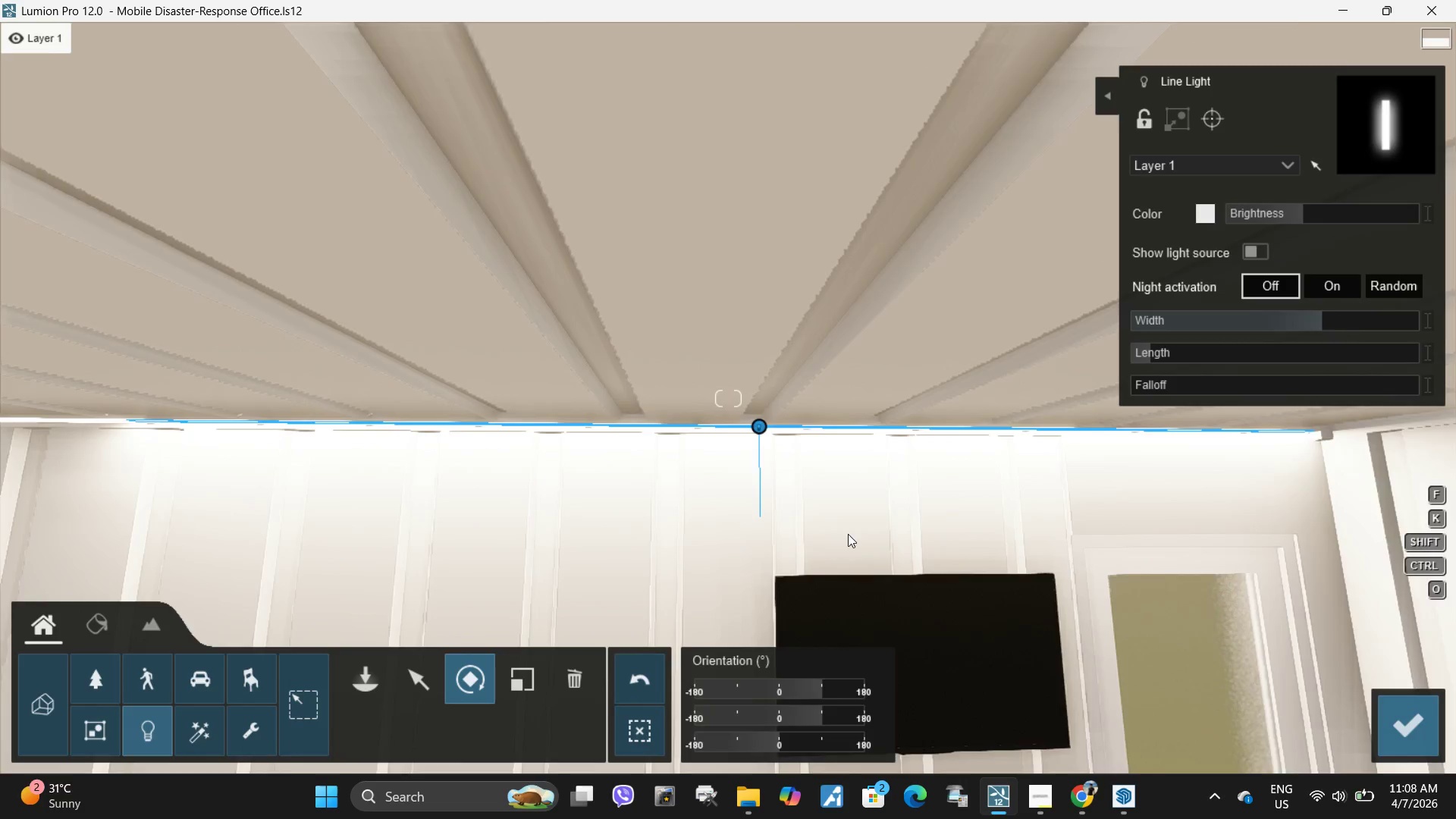 
type(aswwwe)
 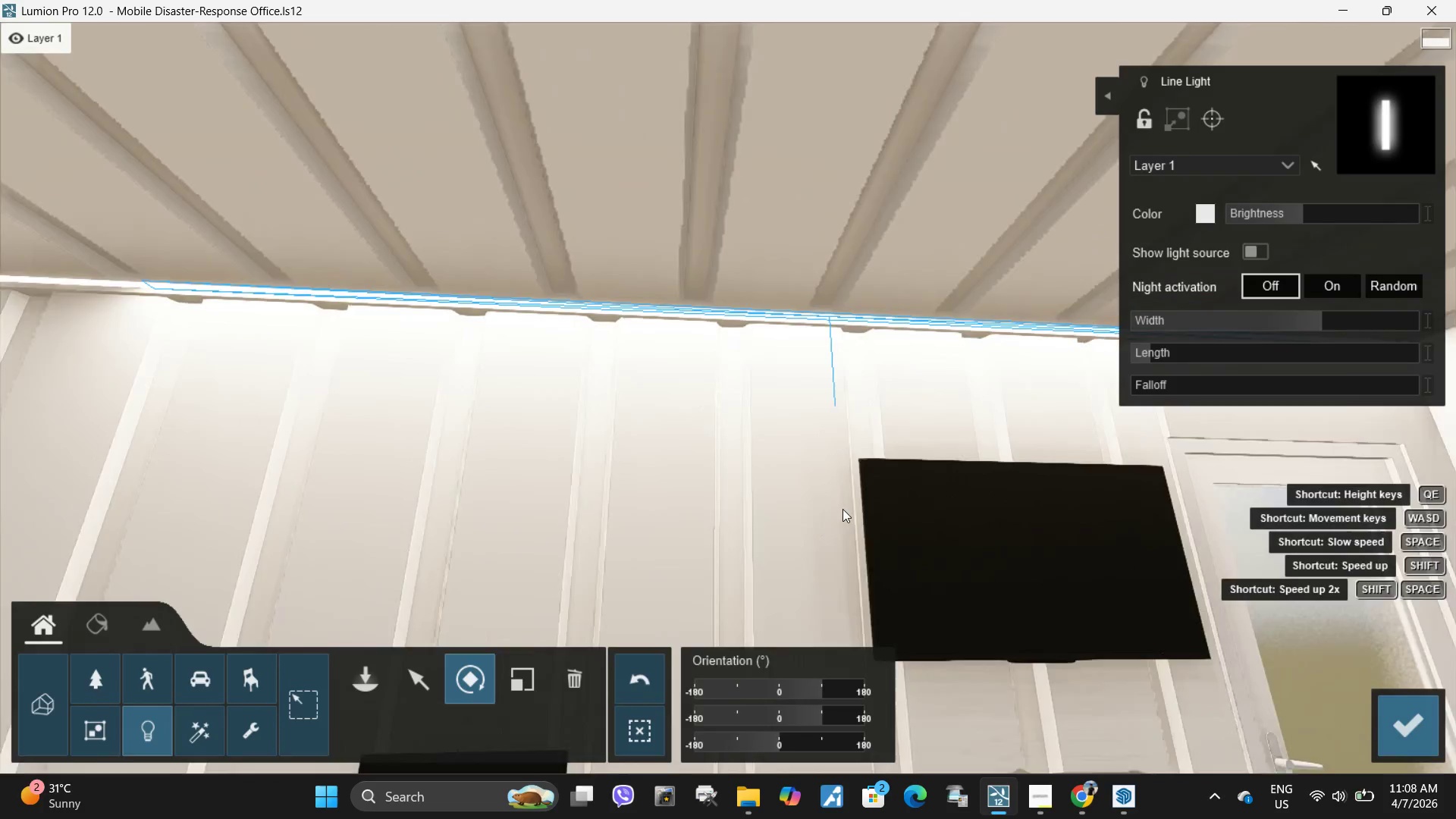 
type(eds)
 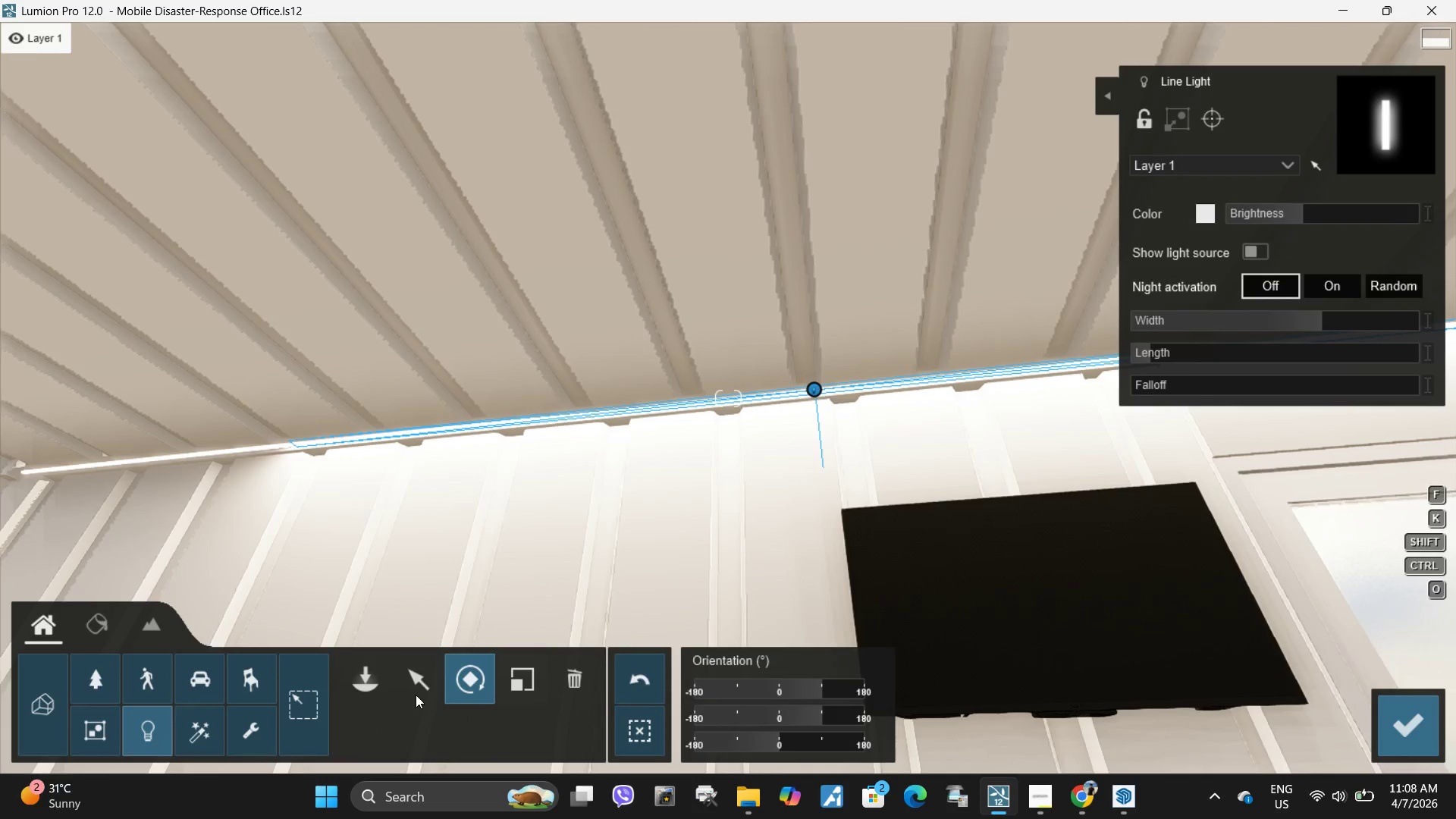 
left_click([422, 672])
 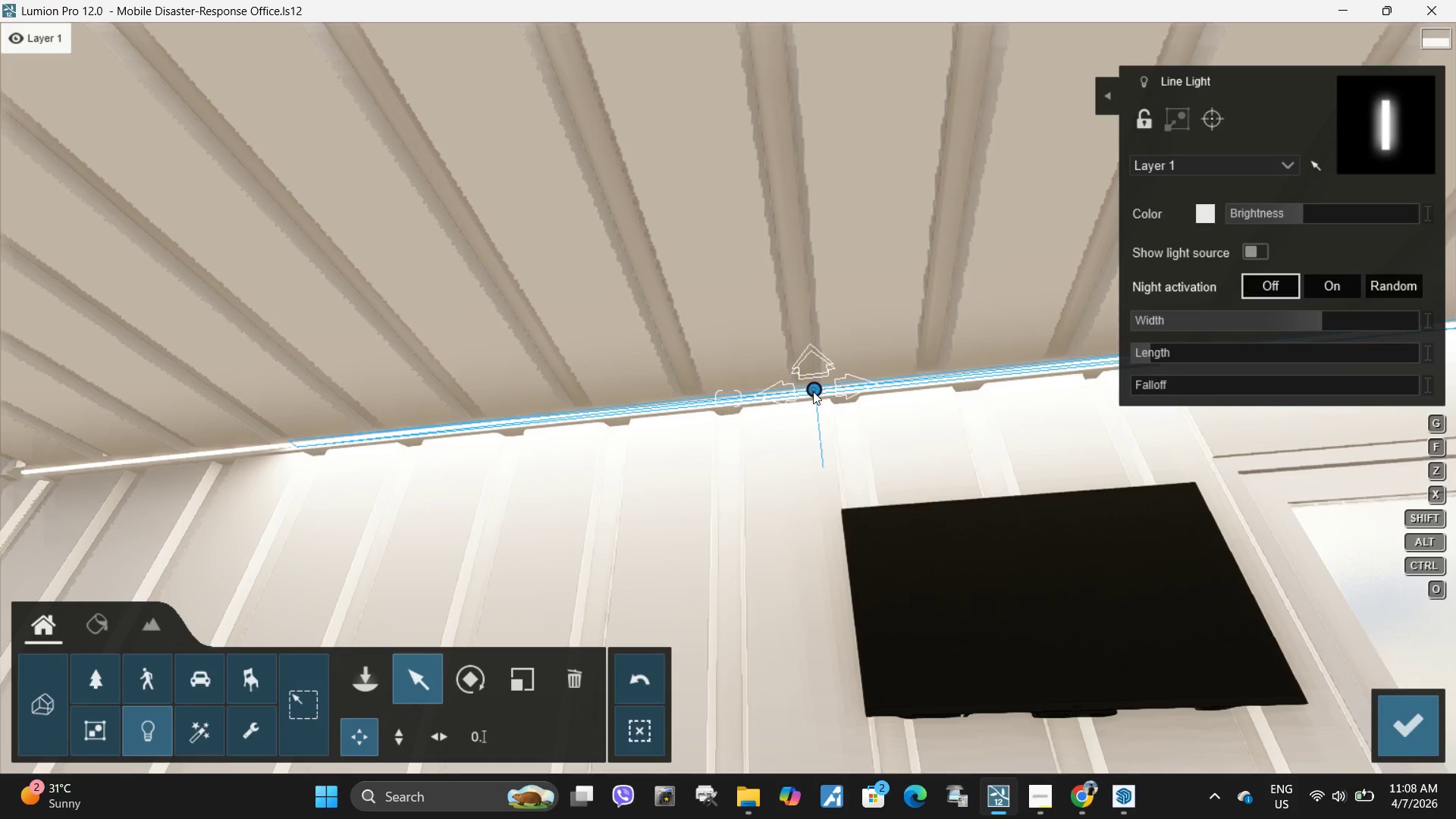 
left_click_drag(start_coordinate=[814, 391], to_coordinate=[695, 400])
 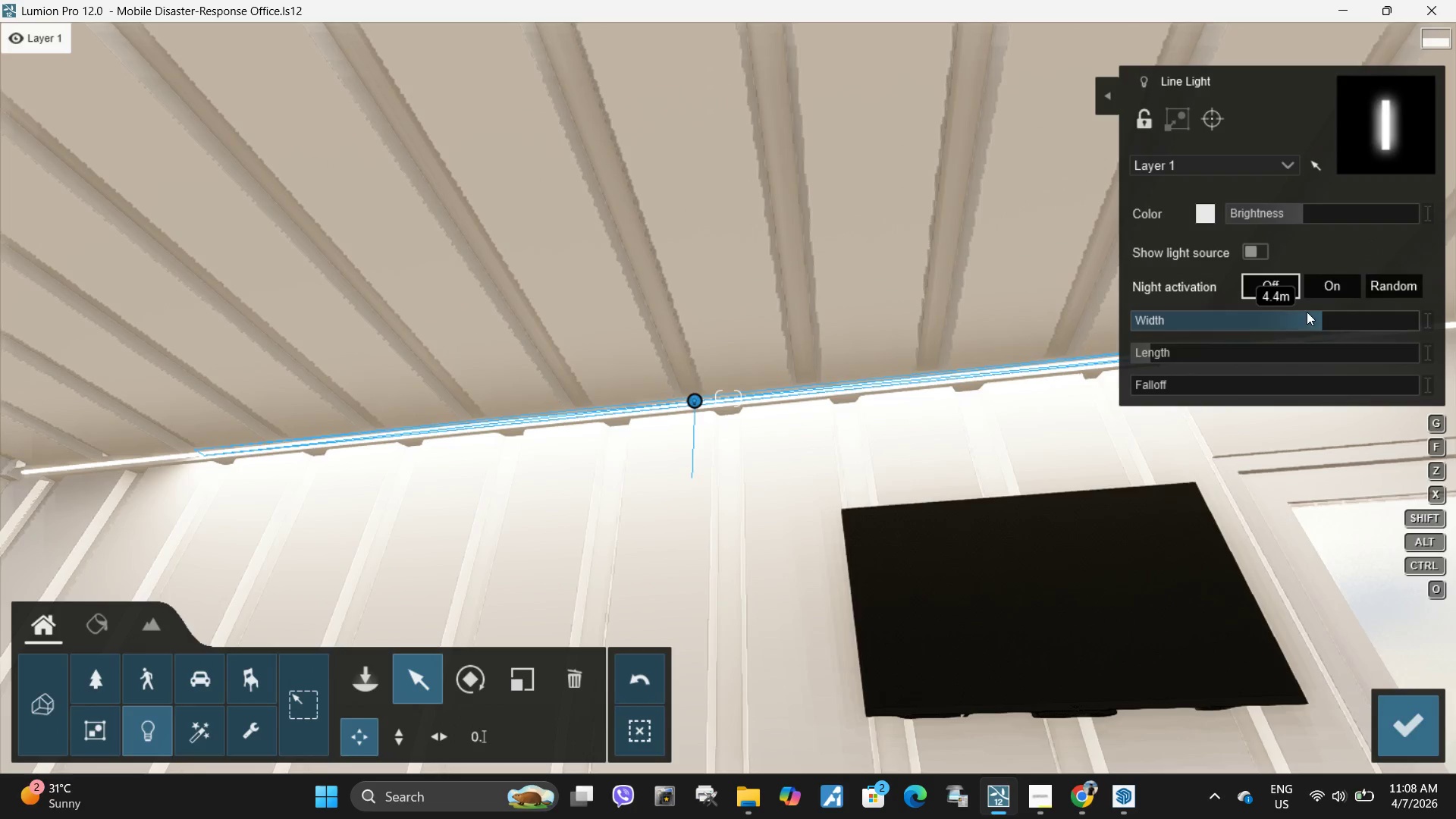 
left_click_drag(start_coordinate=[1322, 318], to_coordinate=[1378, 314])
 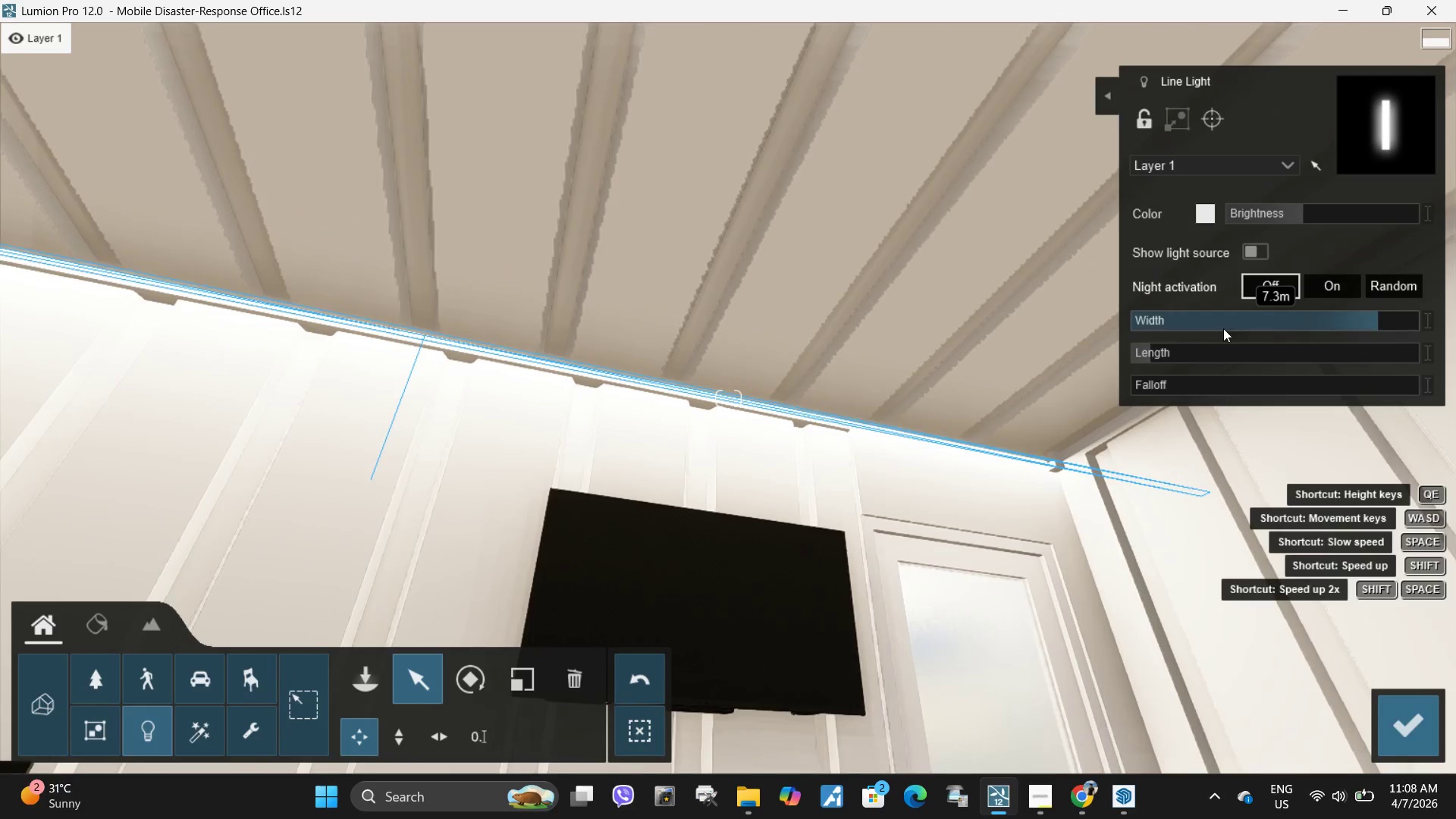 
left_click_drag(start_coordinate=[1371, 317], to_coordinate=[1332, 321])
 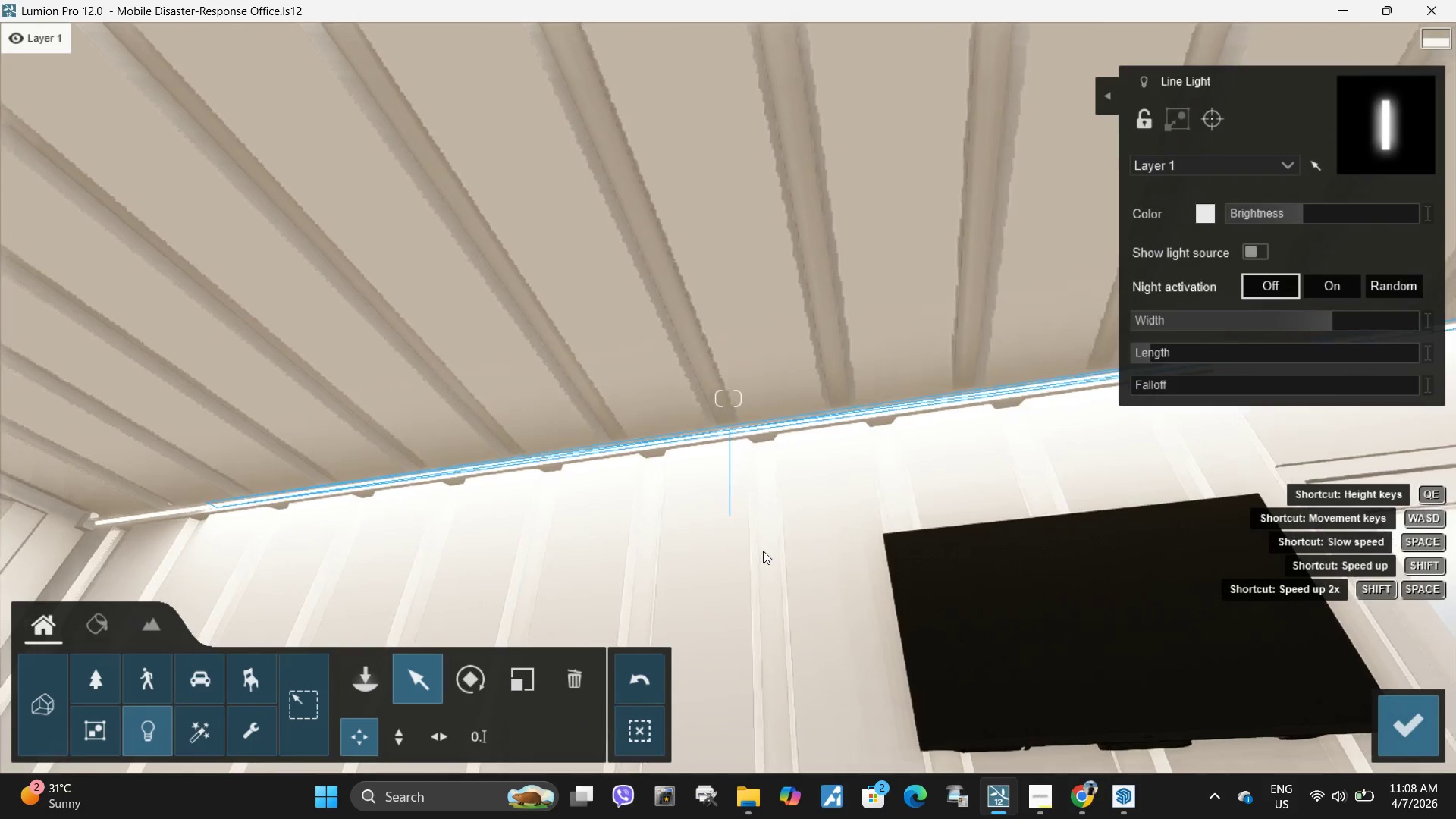 
right_click([765, 551])
 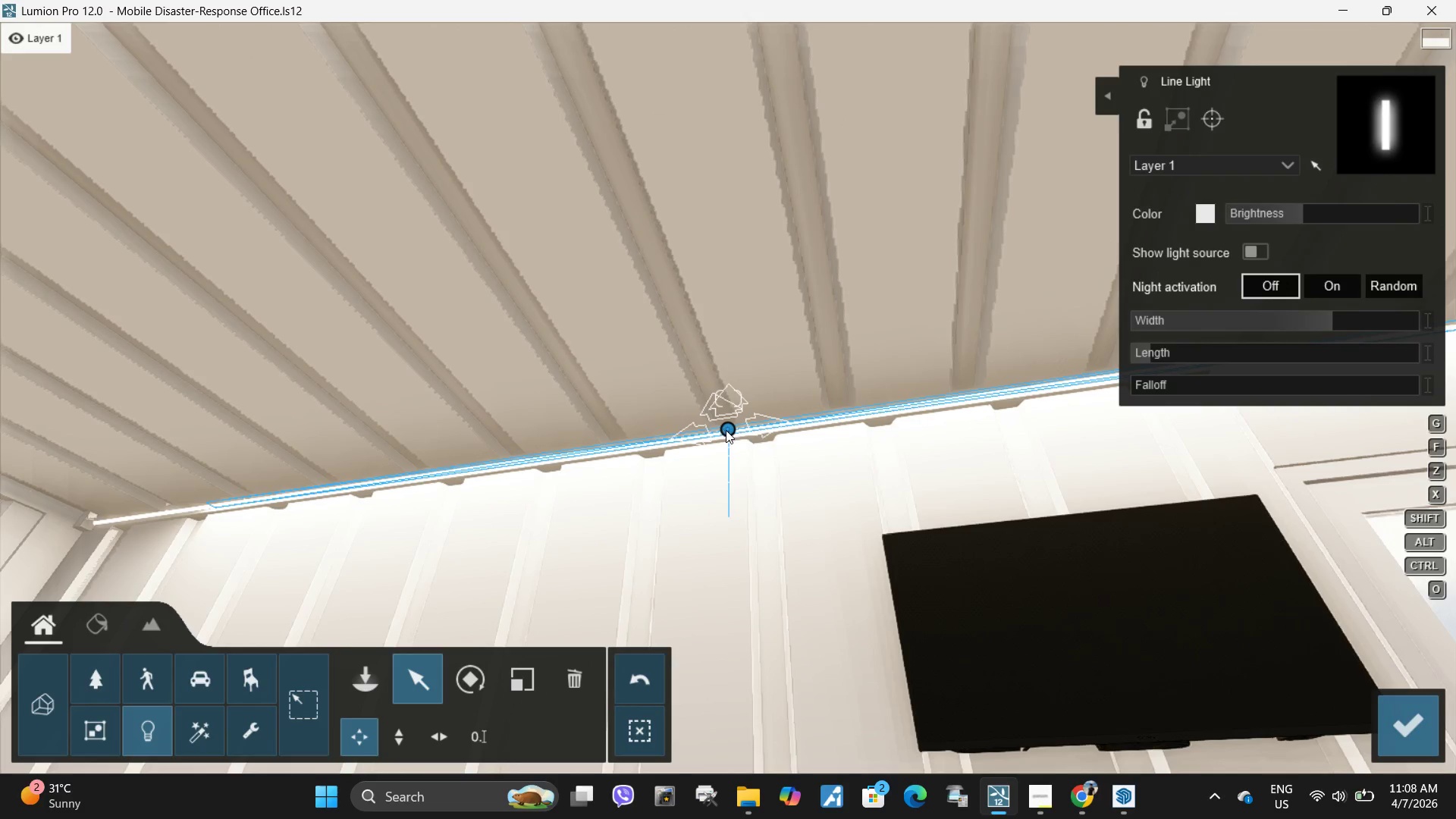 
left_click_drag(start_coordinate=[729, 428], to_coordinate=[694, 435])
 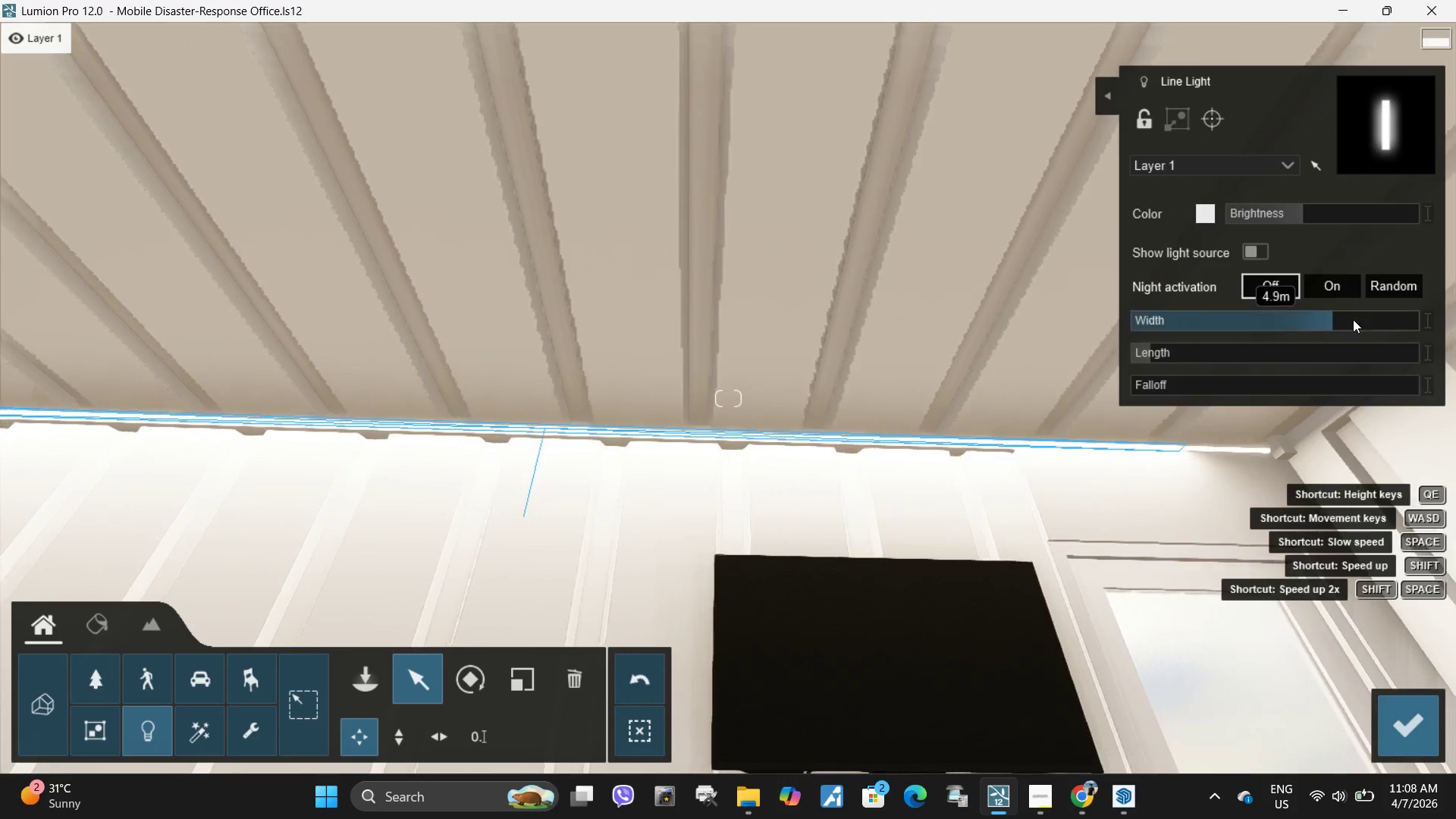 
left_click_drag(start_coordinate=[1321, 322], to_coordinate=[1347, 326])
 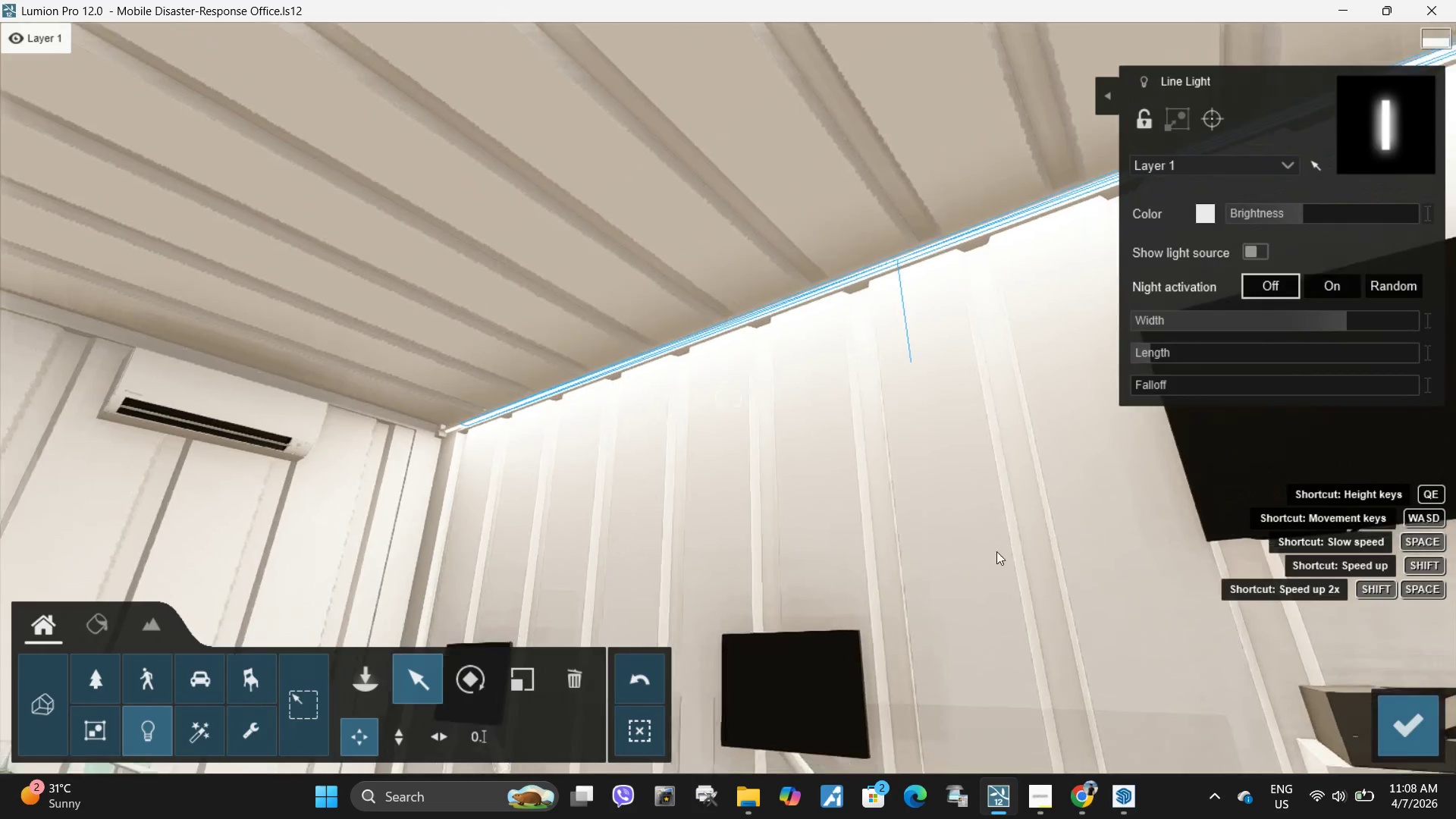 
type(aaa)
 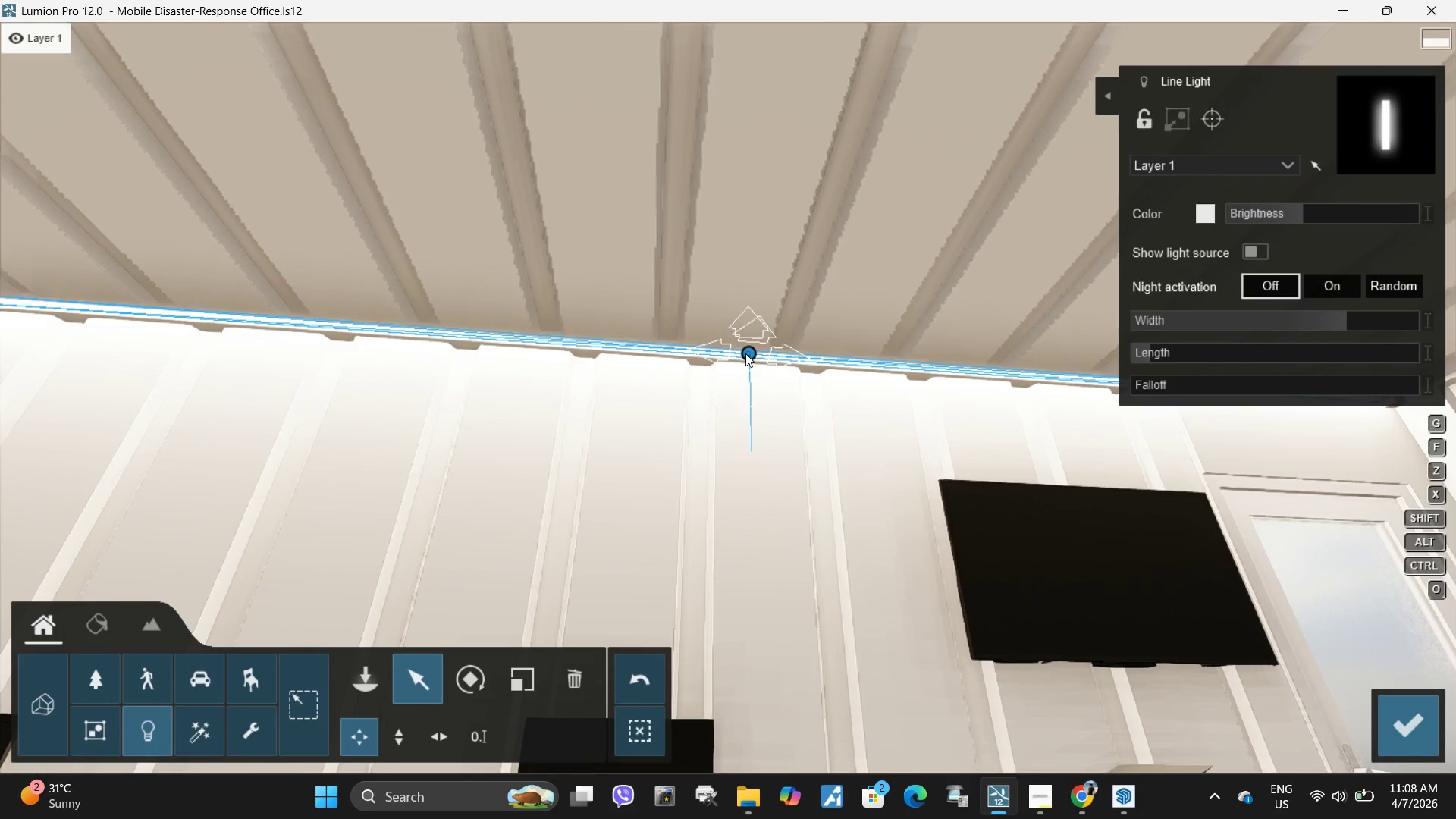 
left_click_drag(start_coordinate=[748, 350], to_coordinate=[737, 351])
 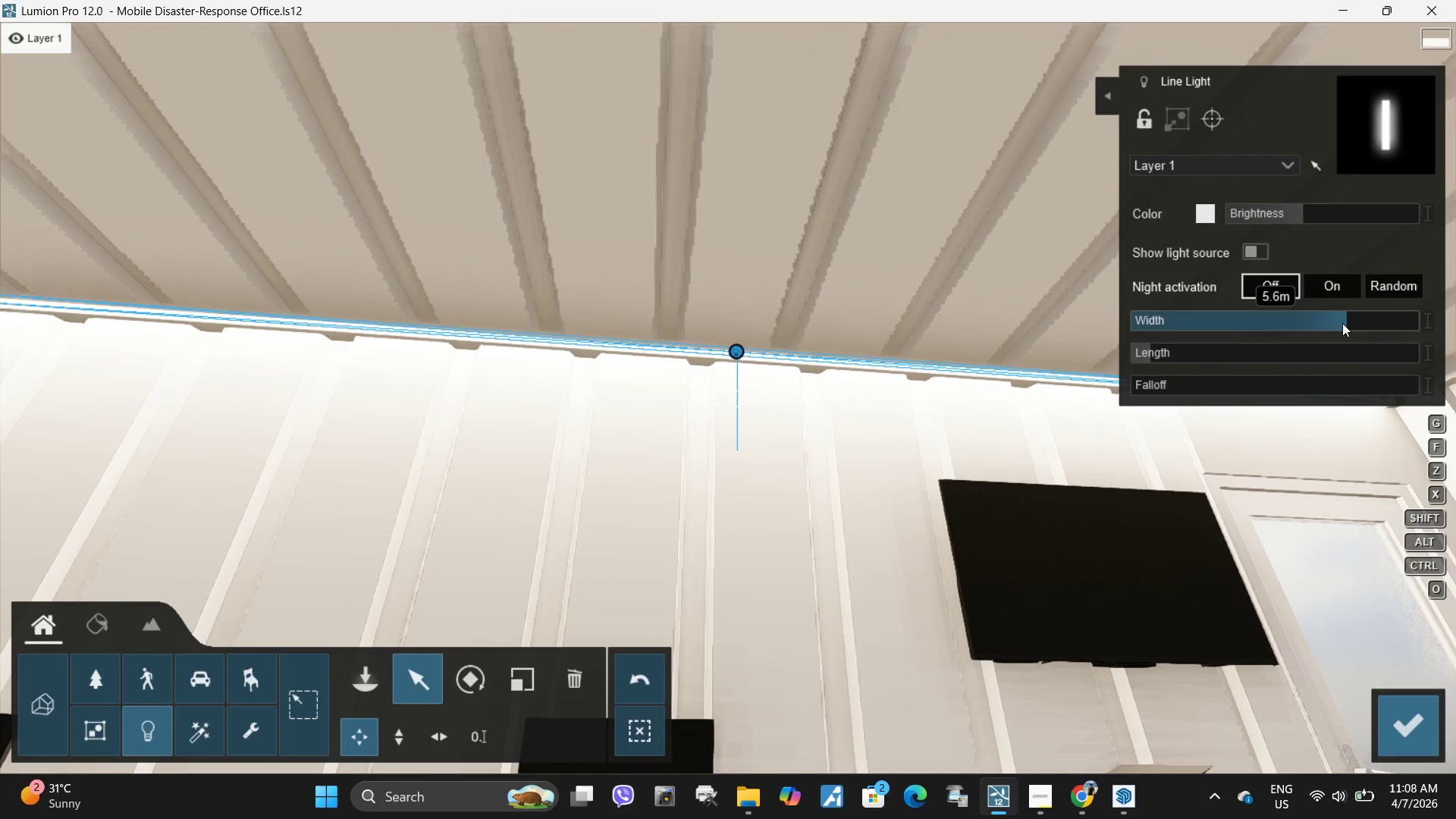 
left_click_drag(start_coordinate=[1348, 323], to_coordinate=[1354, 322])
 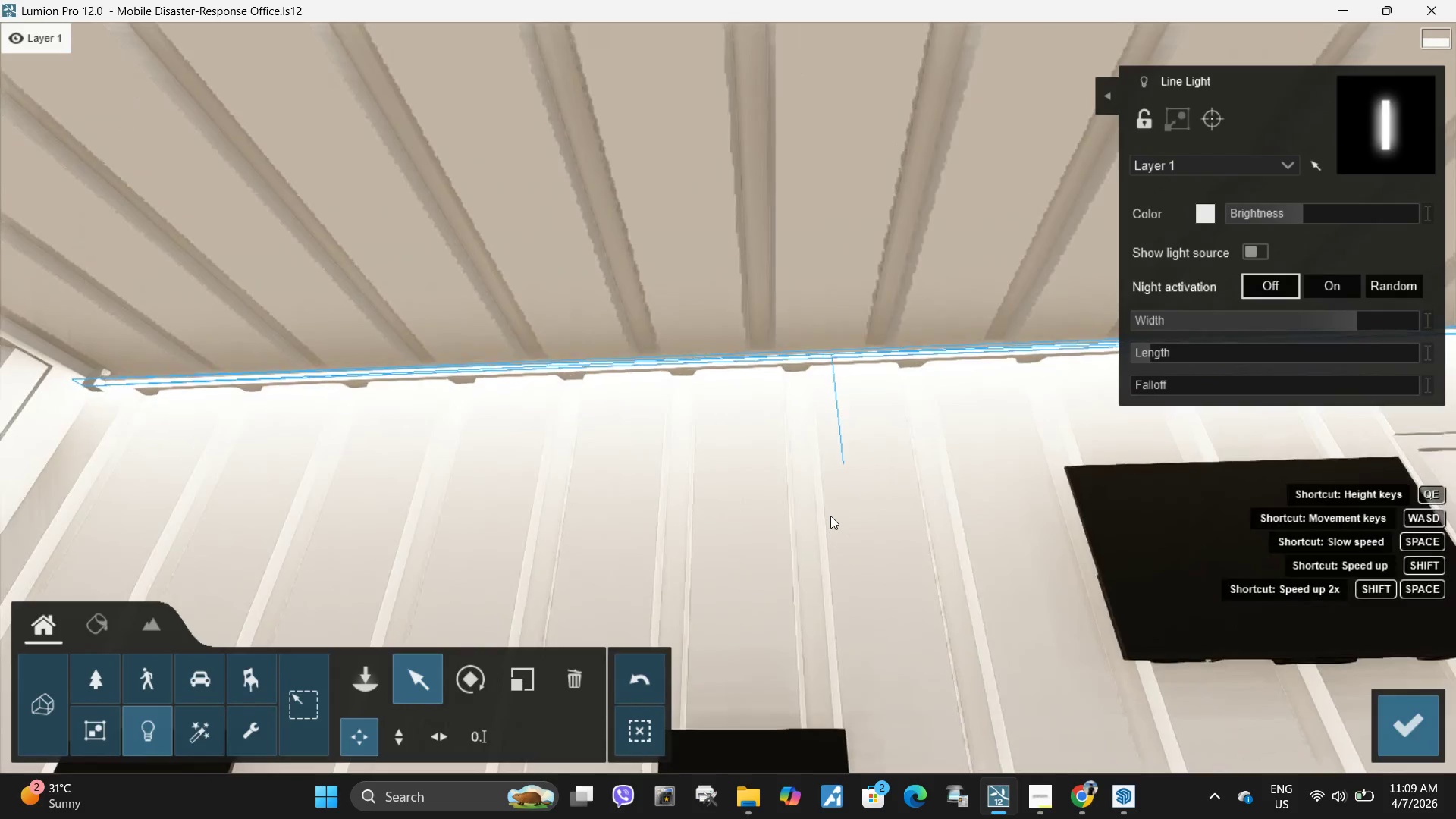 
mouse_move([1338, 326])
 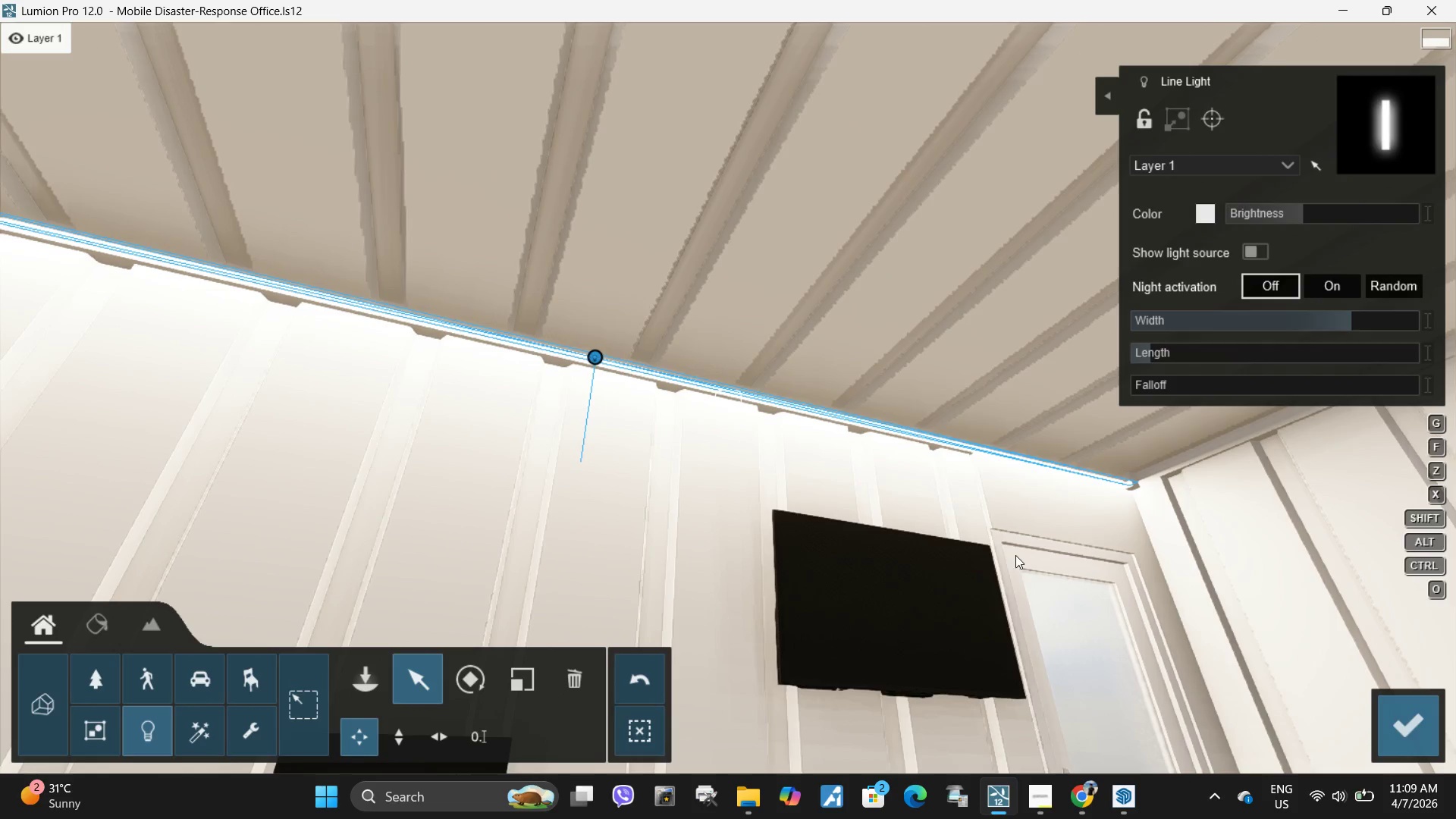 
type(ddsdqd)
 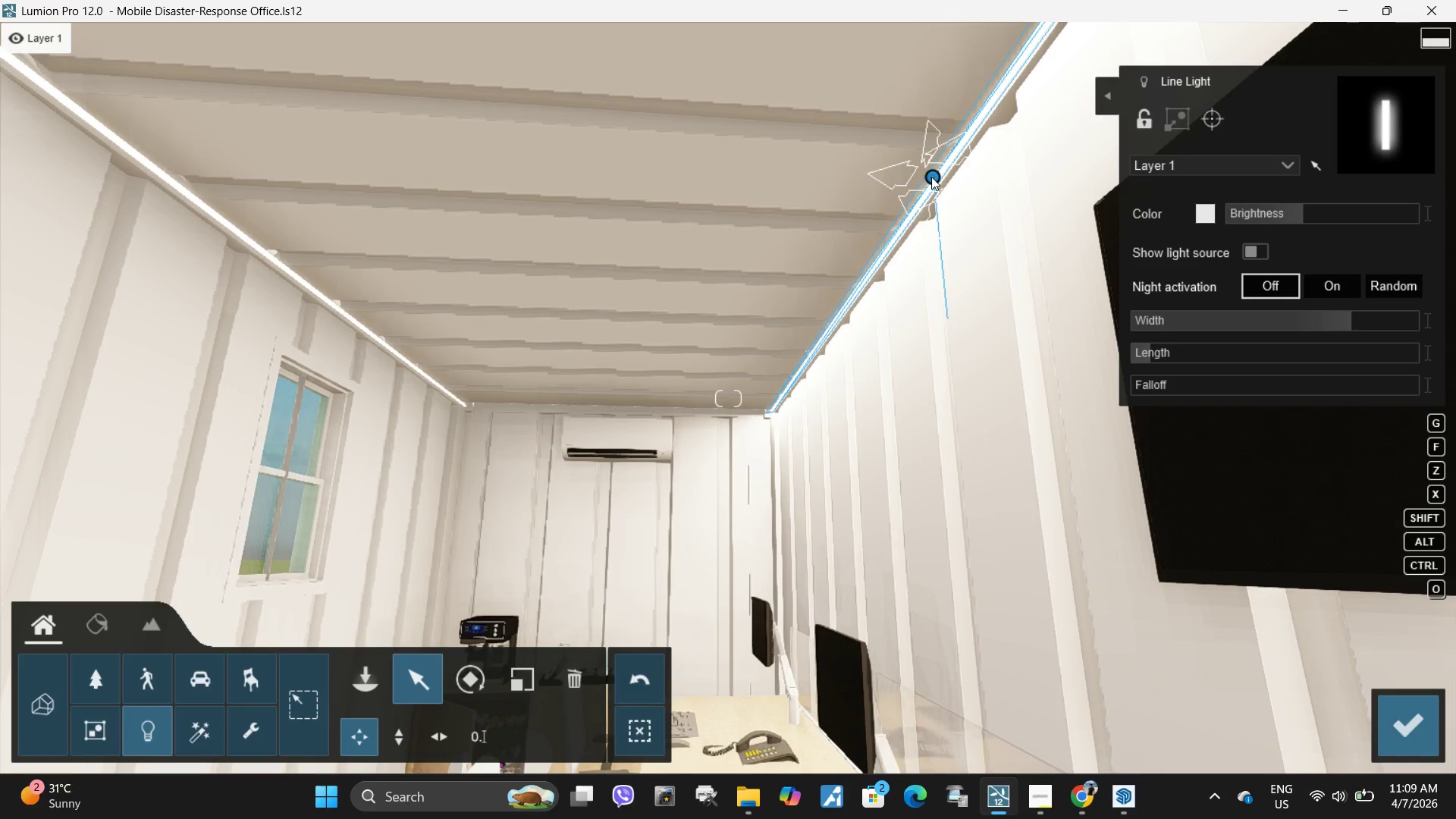 
hold_key(key=AltLeft, duration=1.5)
left_click_drag(start_coordinate=[932, 176], to_coordinate=[180, 186])
 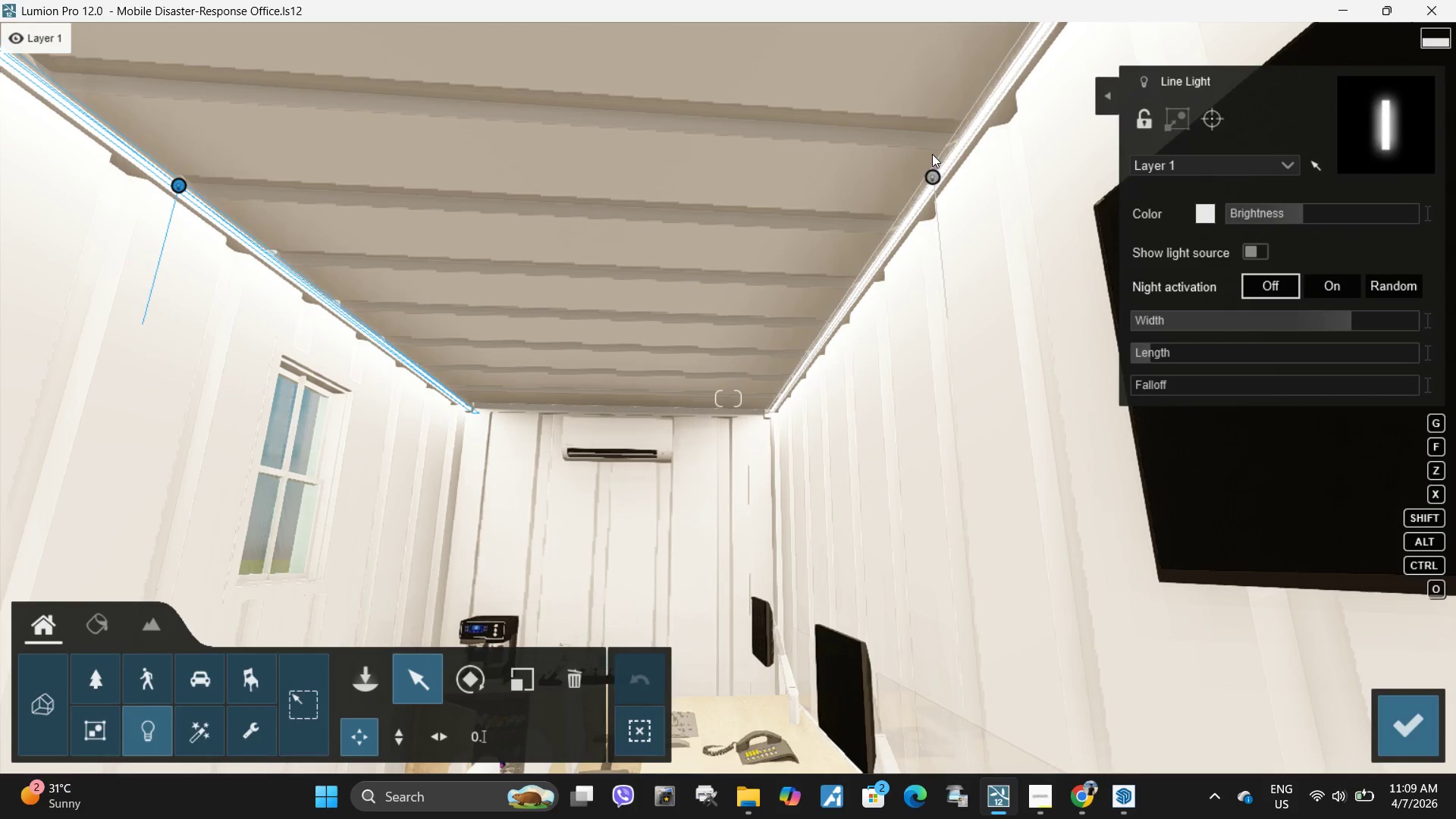 
hold_key(key=AltLeft, duration=1.52)
 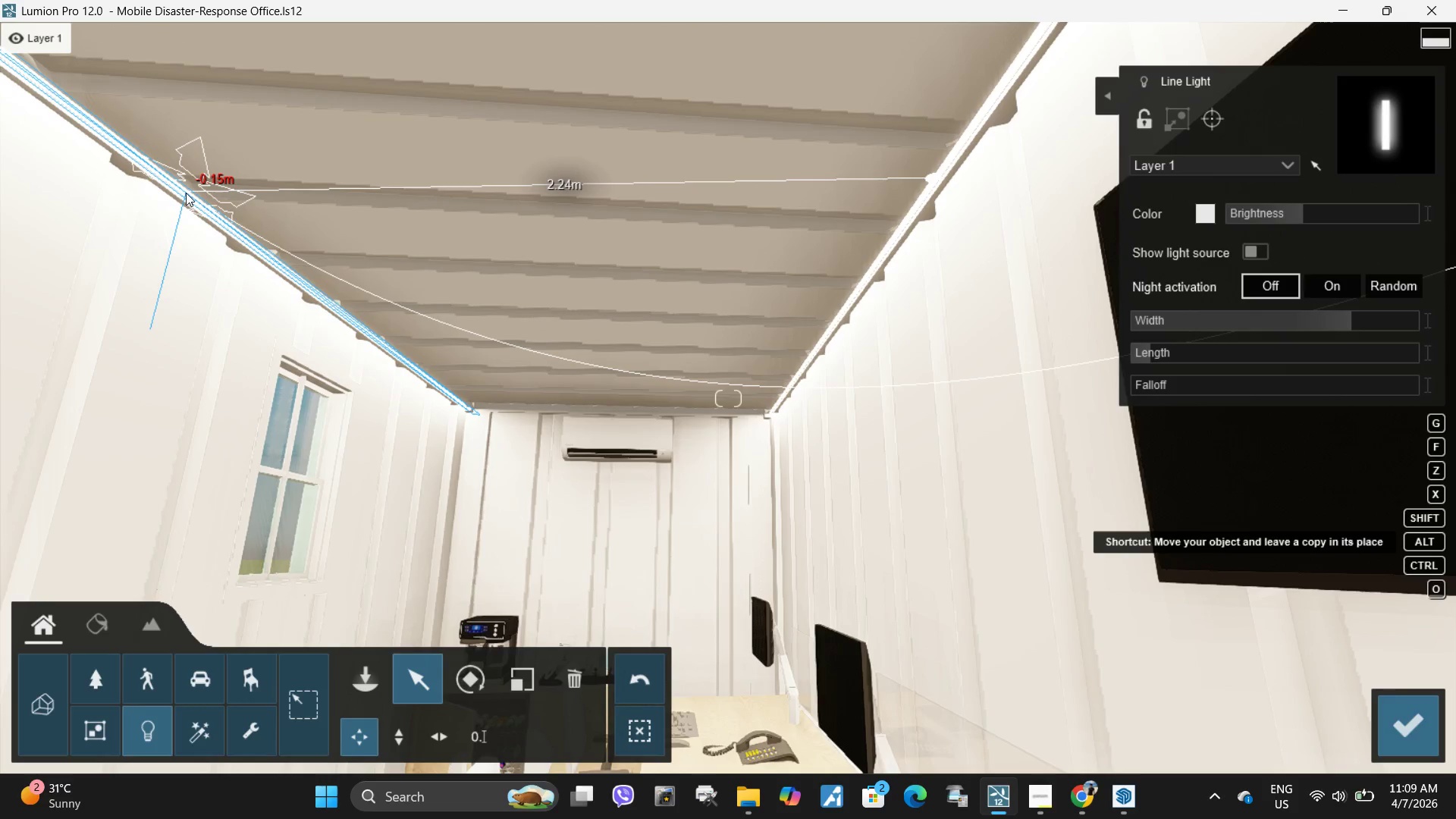 
hold_key(key=AltLeft, duration=1.52)
 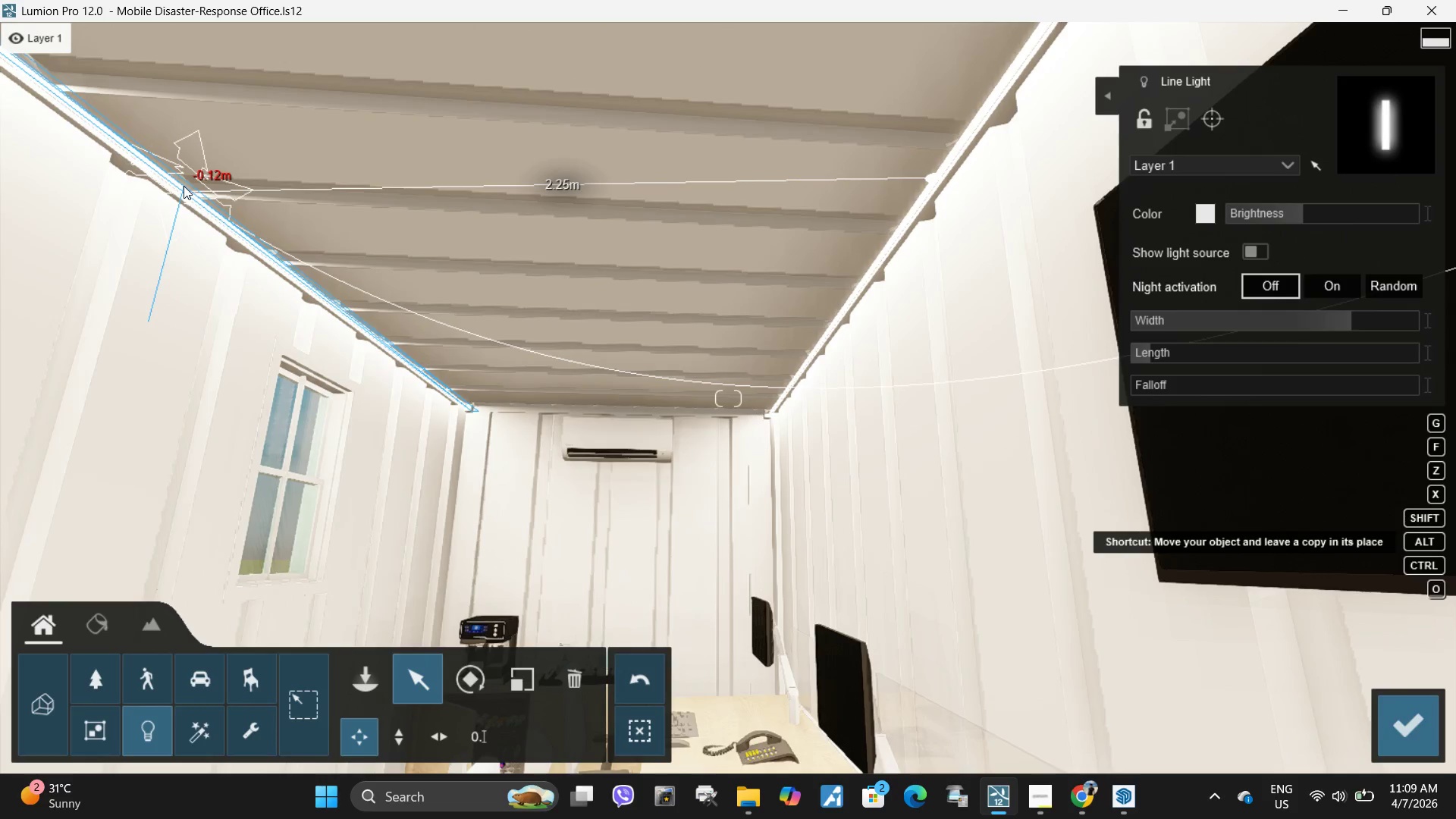 
hold_key(key=AltLeft, duration=1.09)
 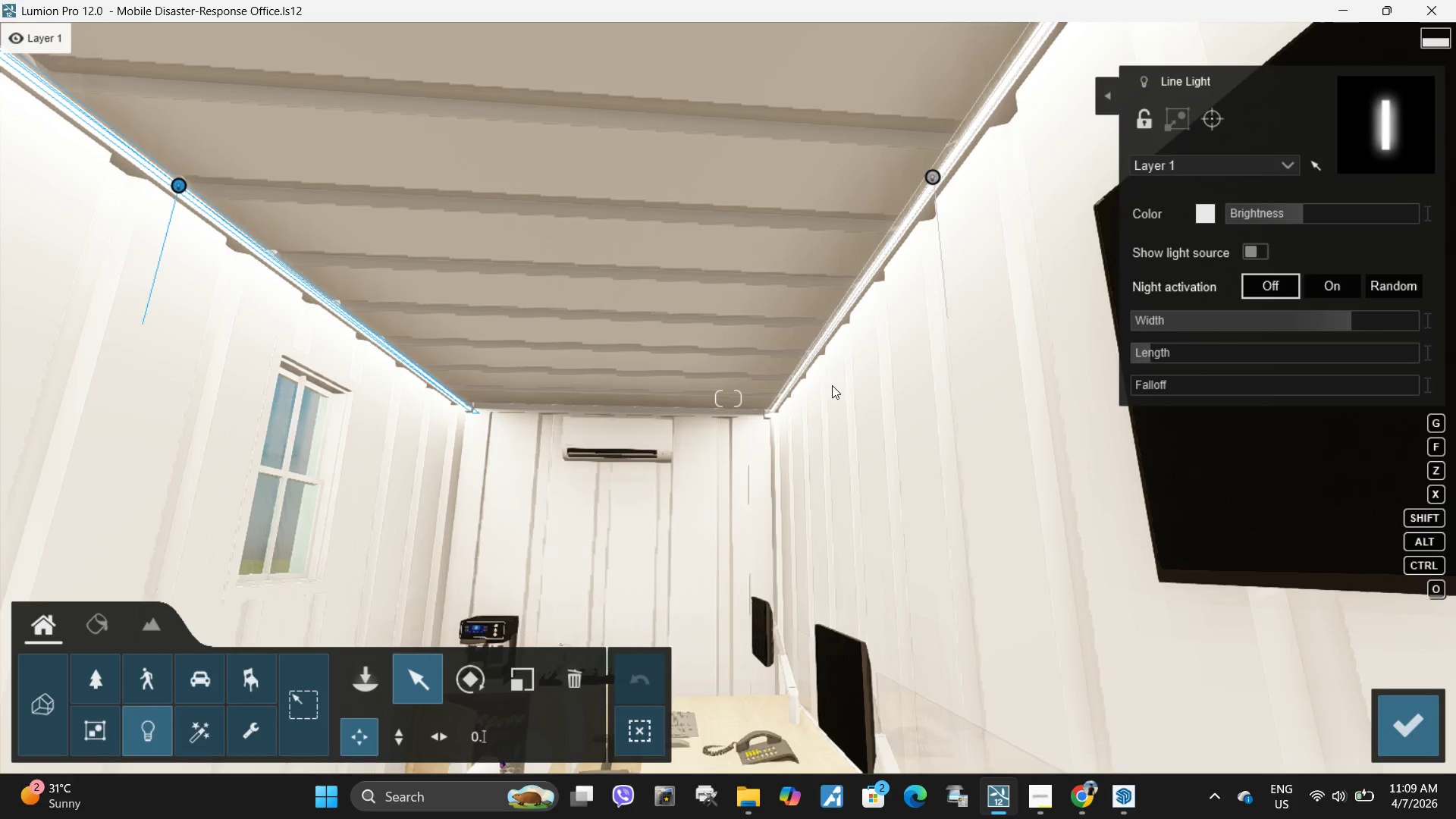 
type(wdwa)
 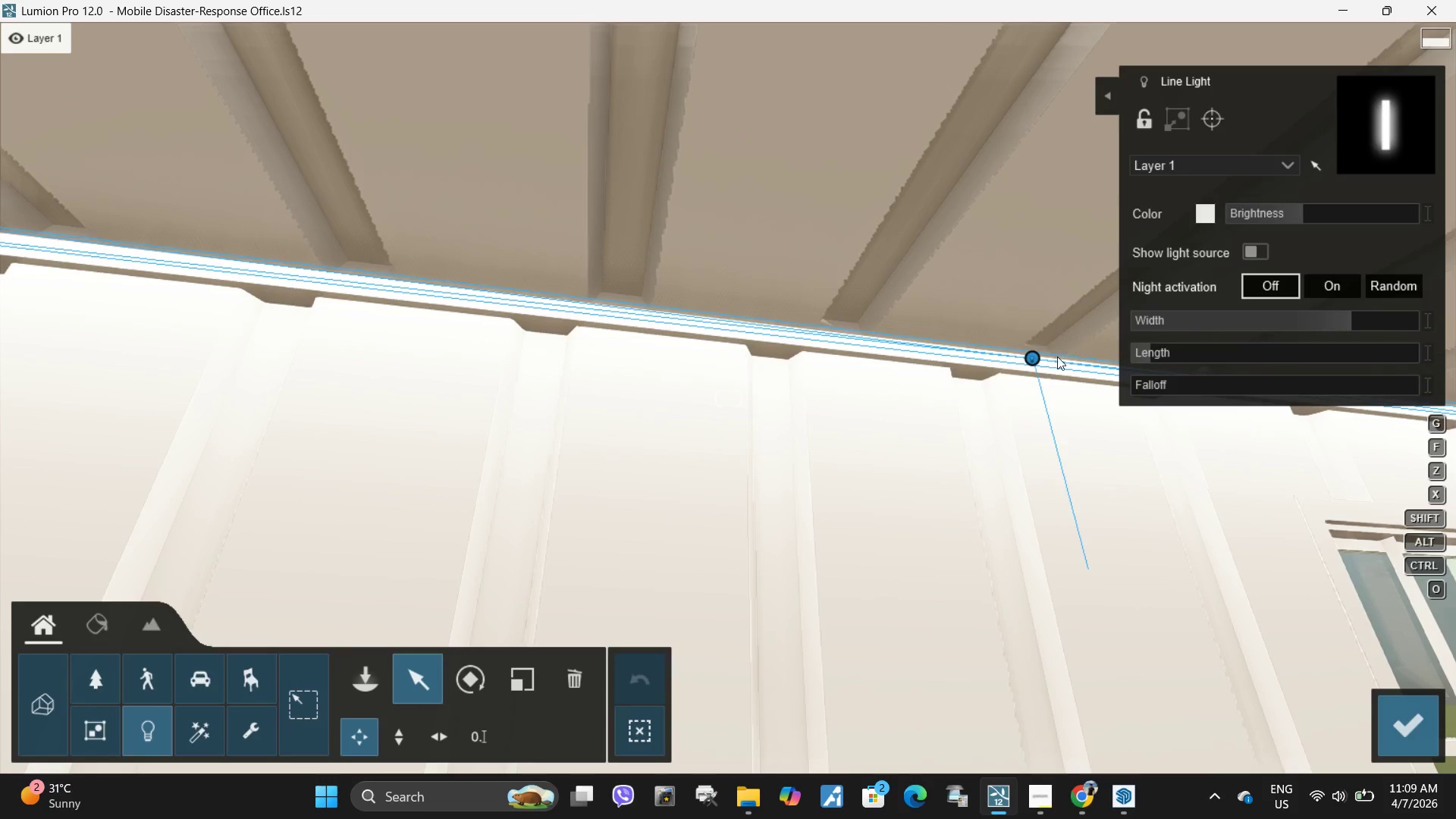 
left_click([1032, 356])
 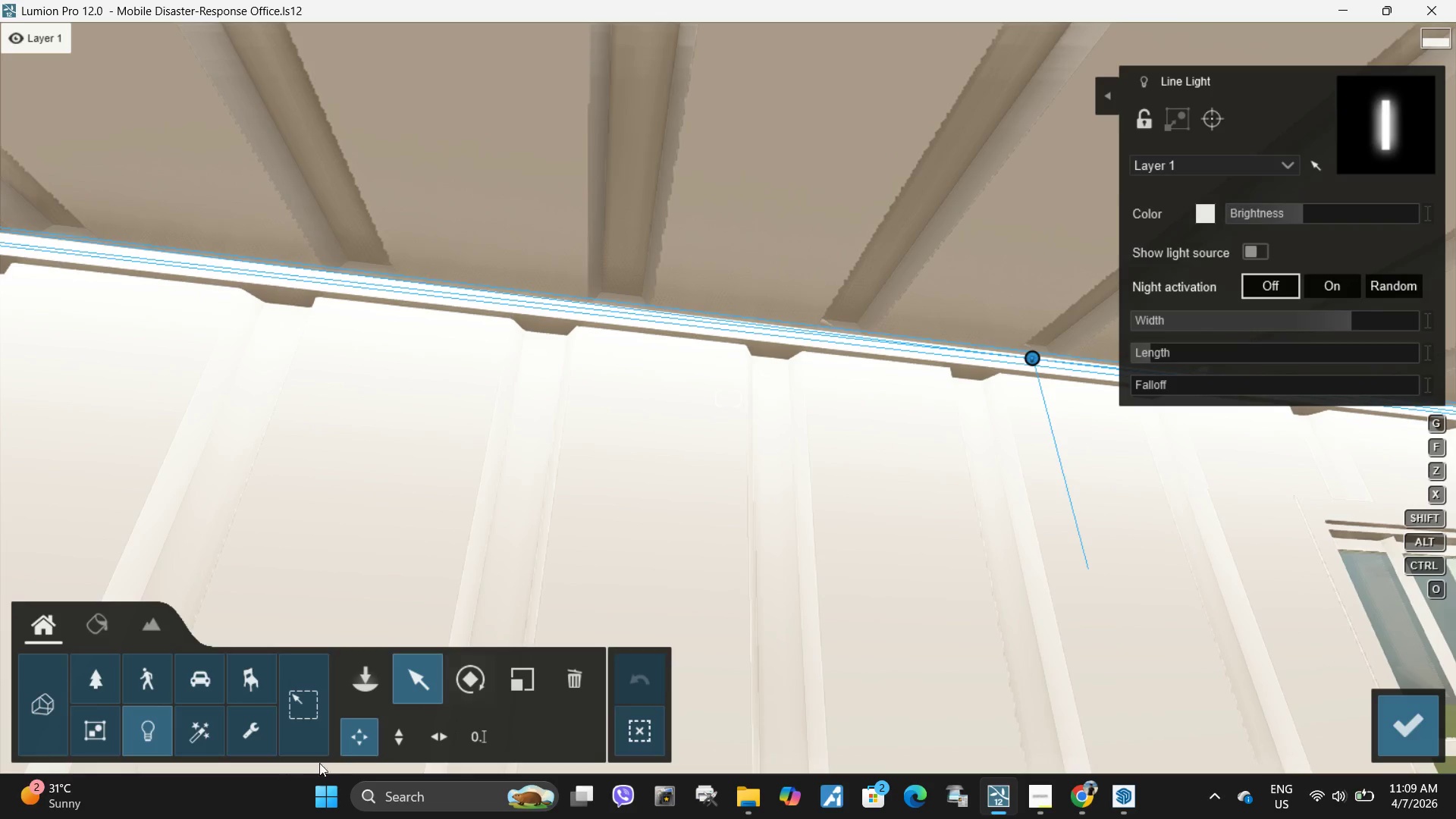 
left_click([465, 686])
 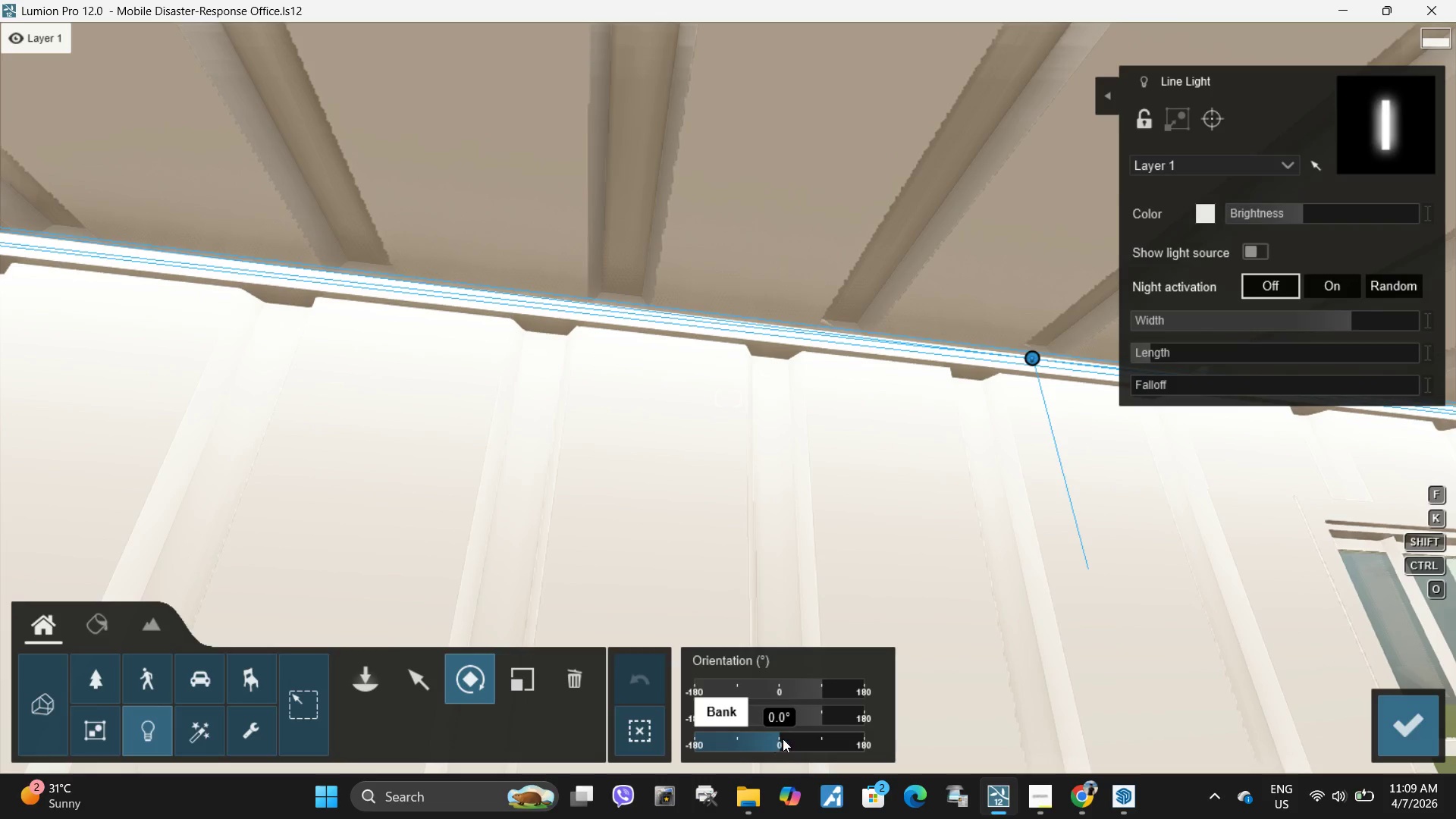 
left_click_drag(start_coordinate=[782, 740], to_coordinate=[780, 724])
 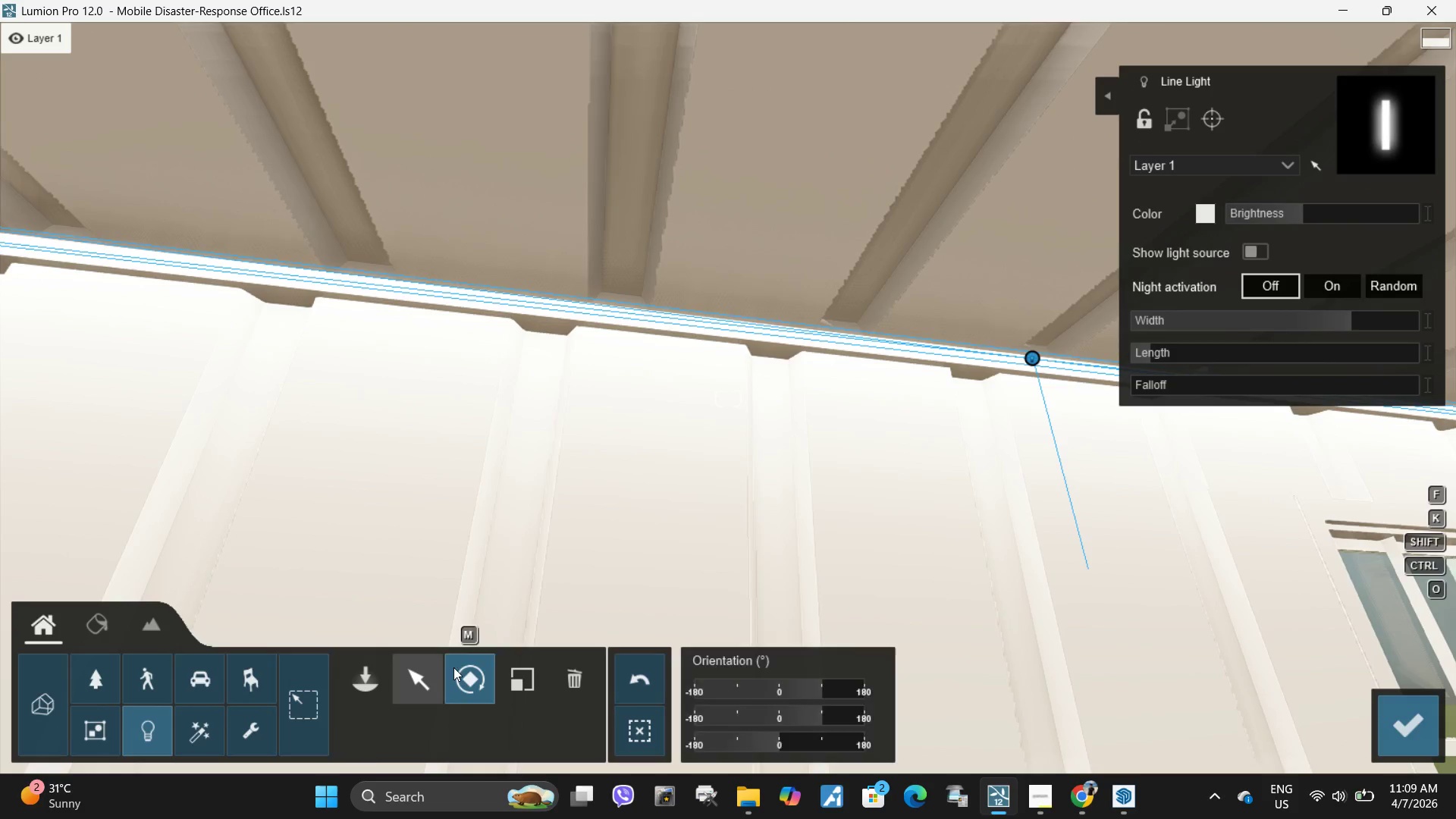 
key(A)
 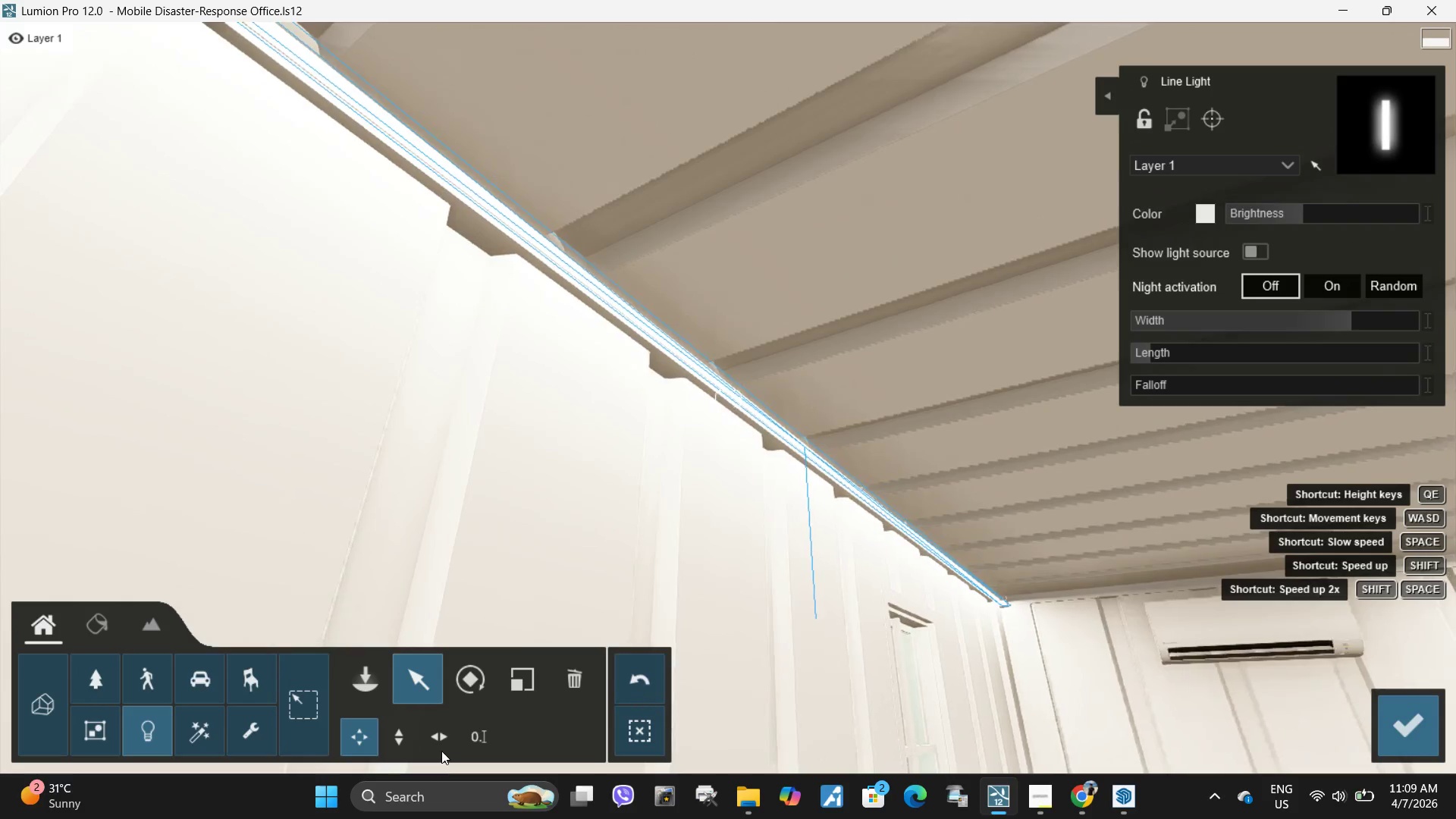 
left_click([441, 739])
 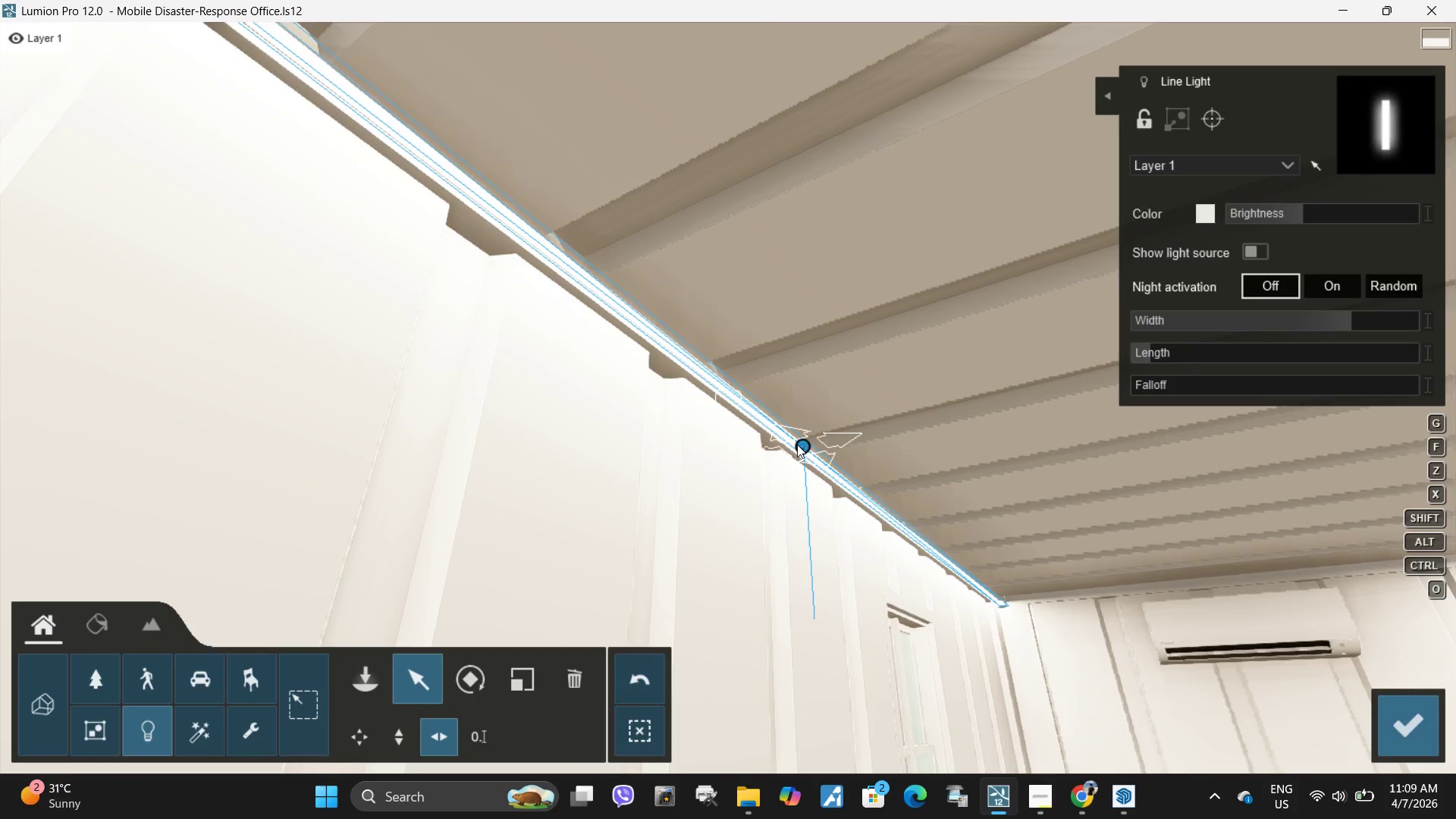 
left_click_drag(start_coordinate=[802, 444], to_coordinate=[868, 499])
 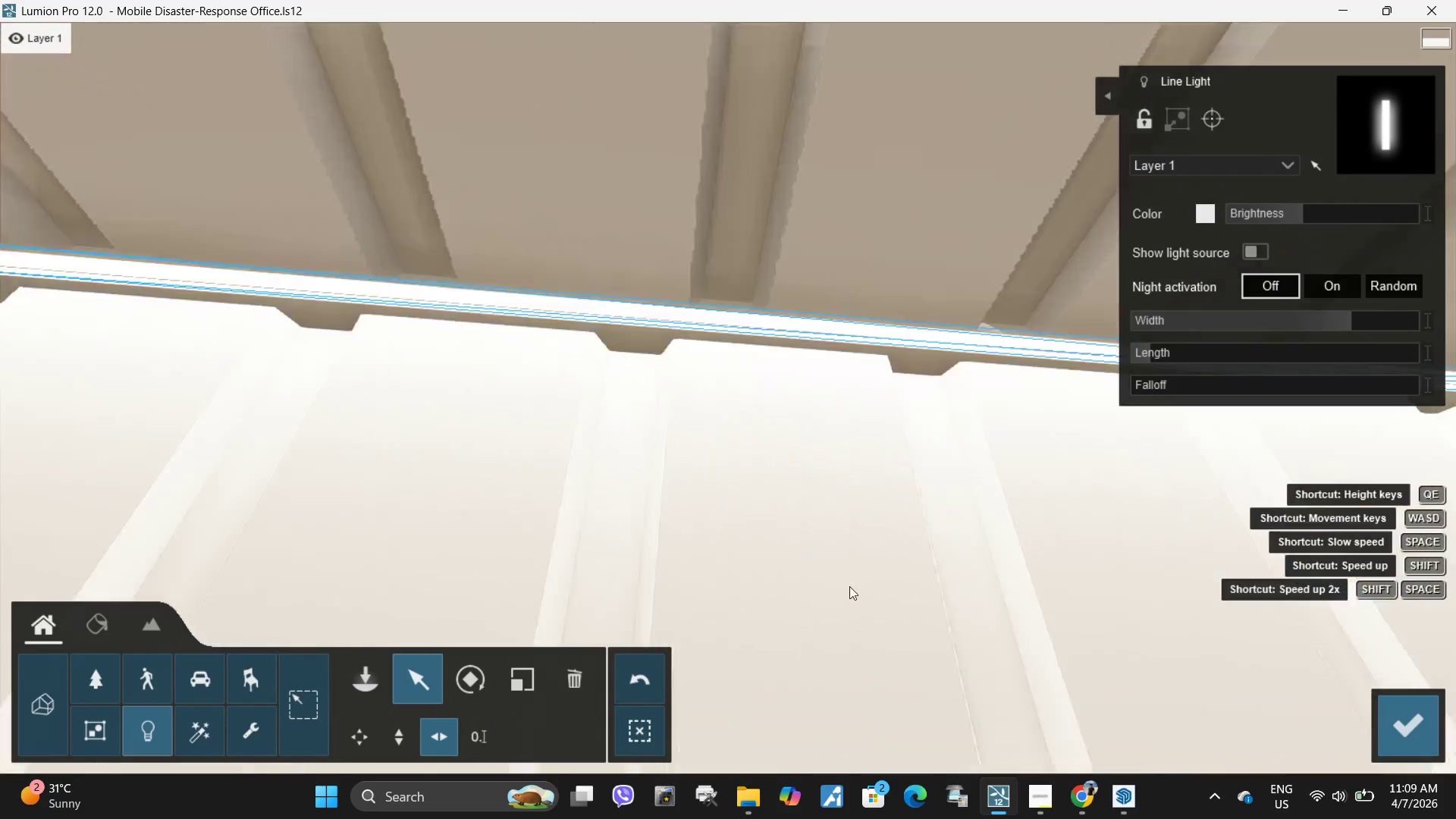 
type(sd)
 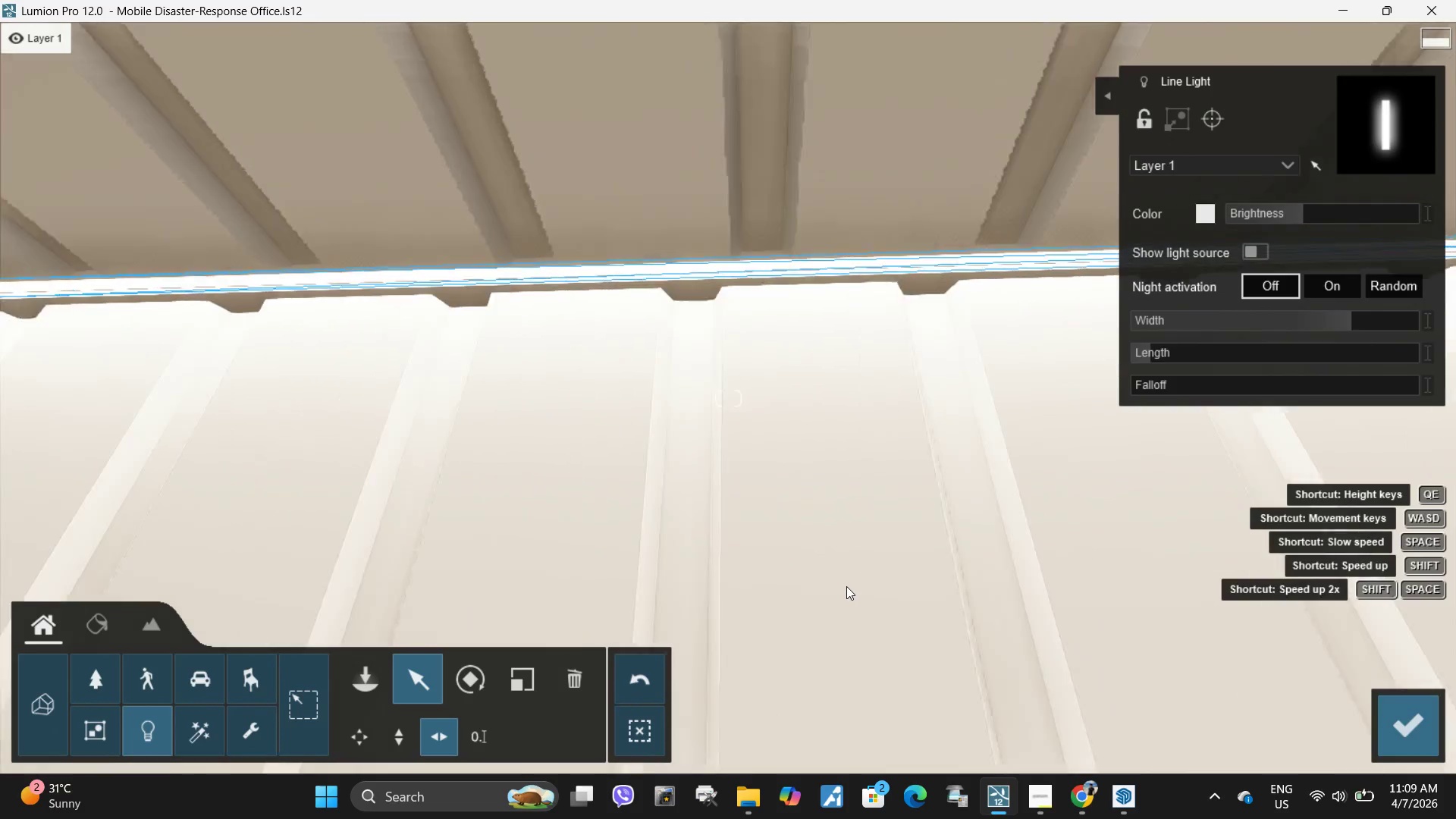 
type(sdsd)
 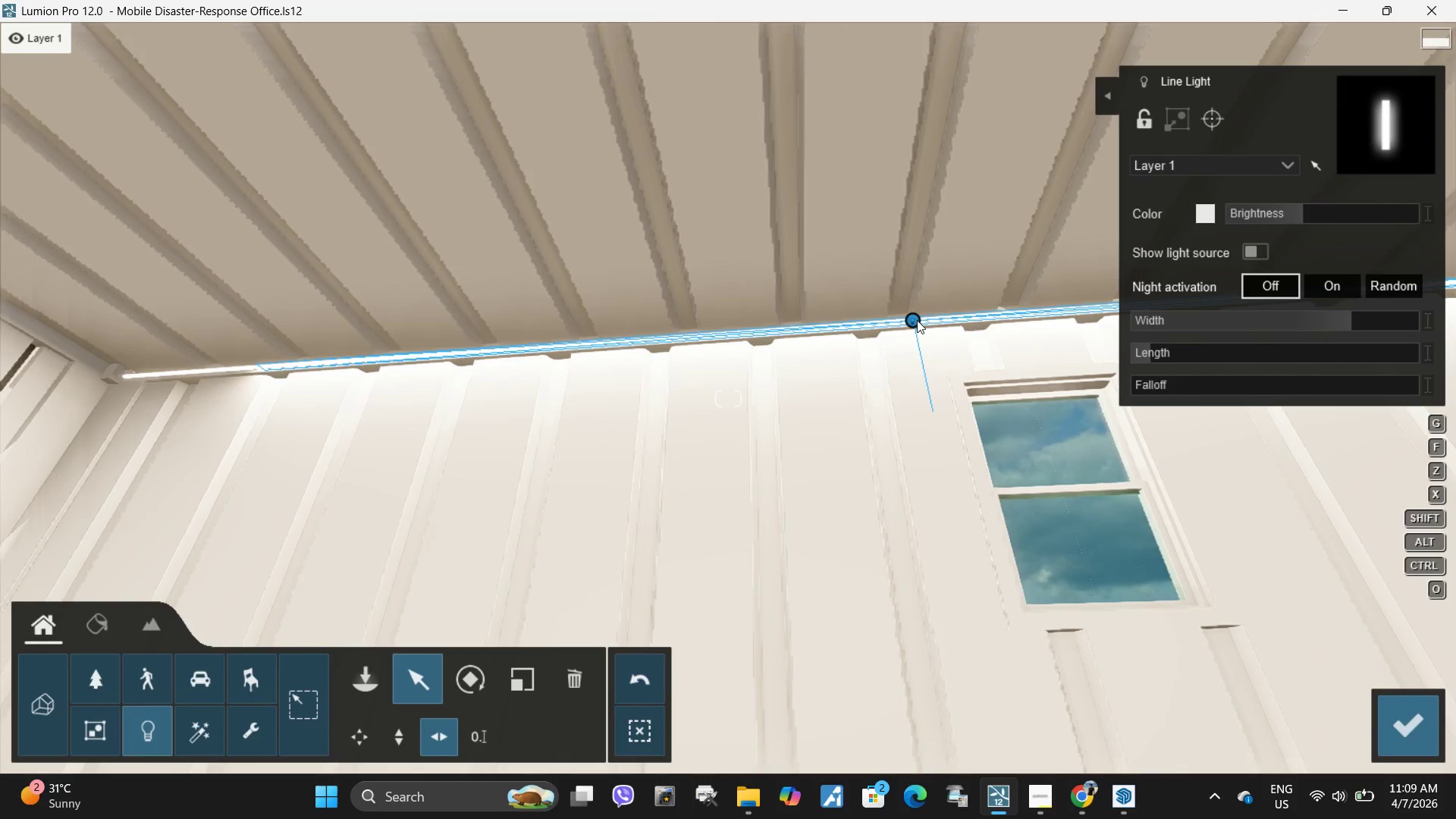 
left_click_drag(start_coordinate=[916, 320], to_coordinate=[764, 327])
 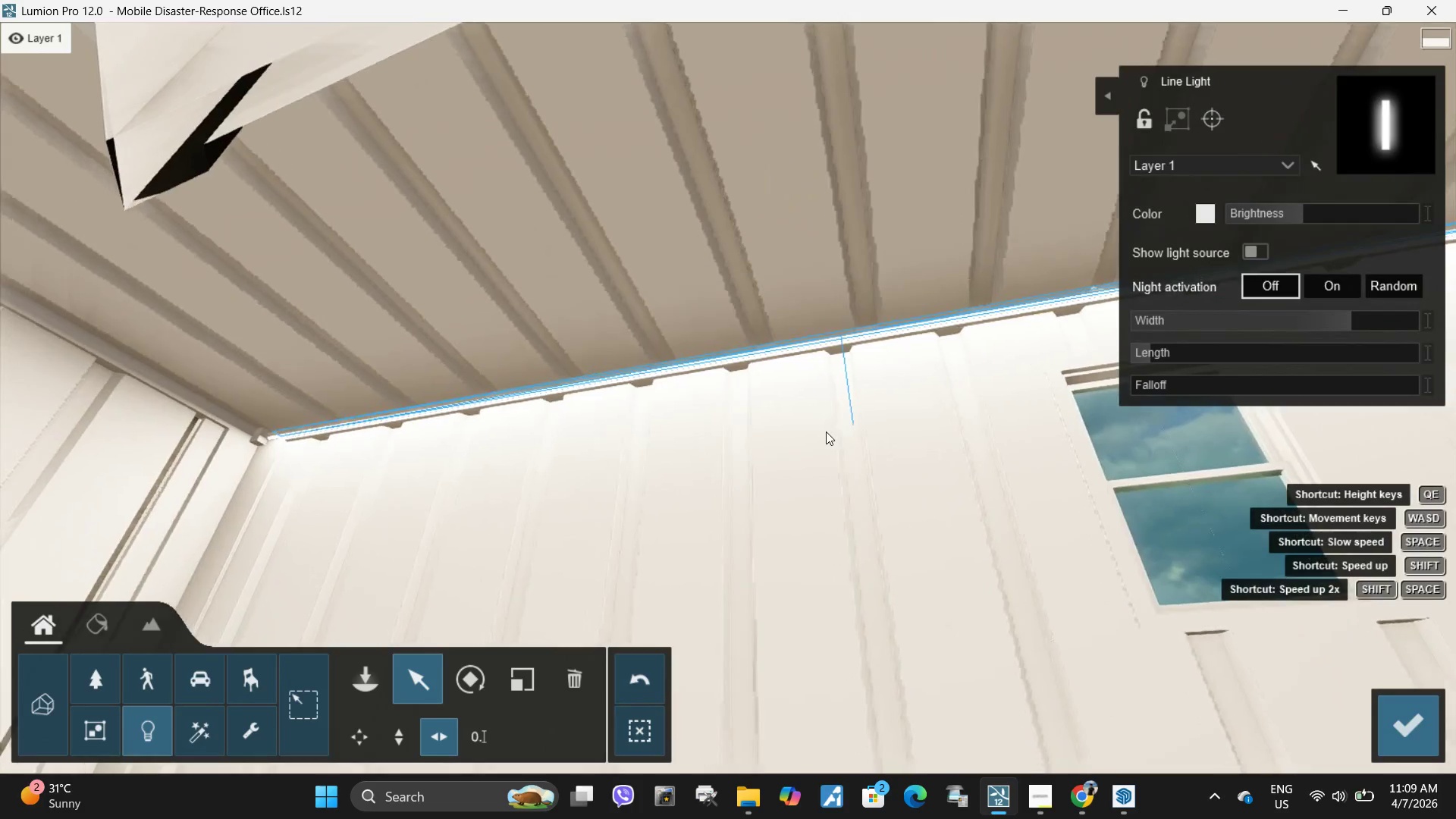 
key(W)
 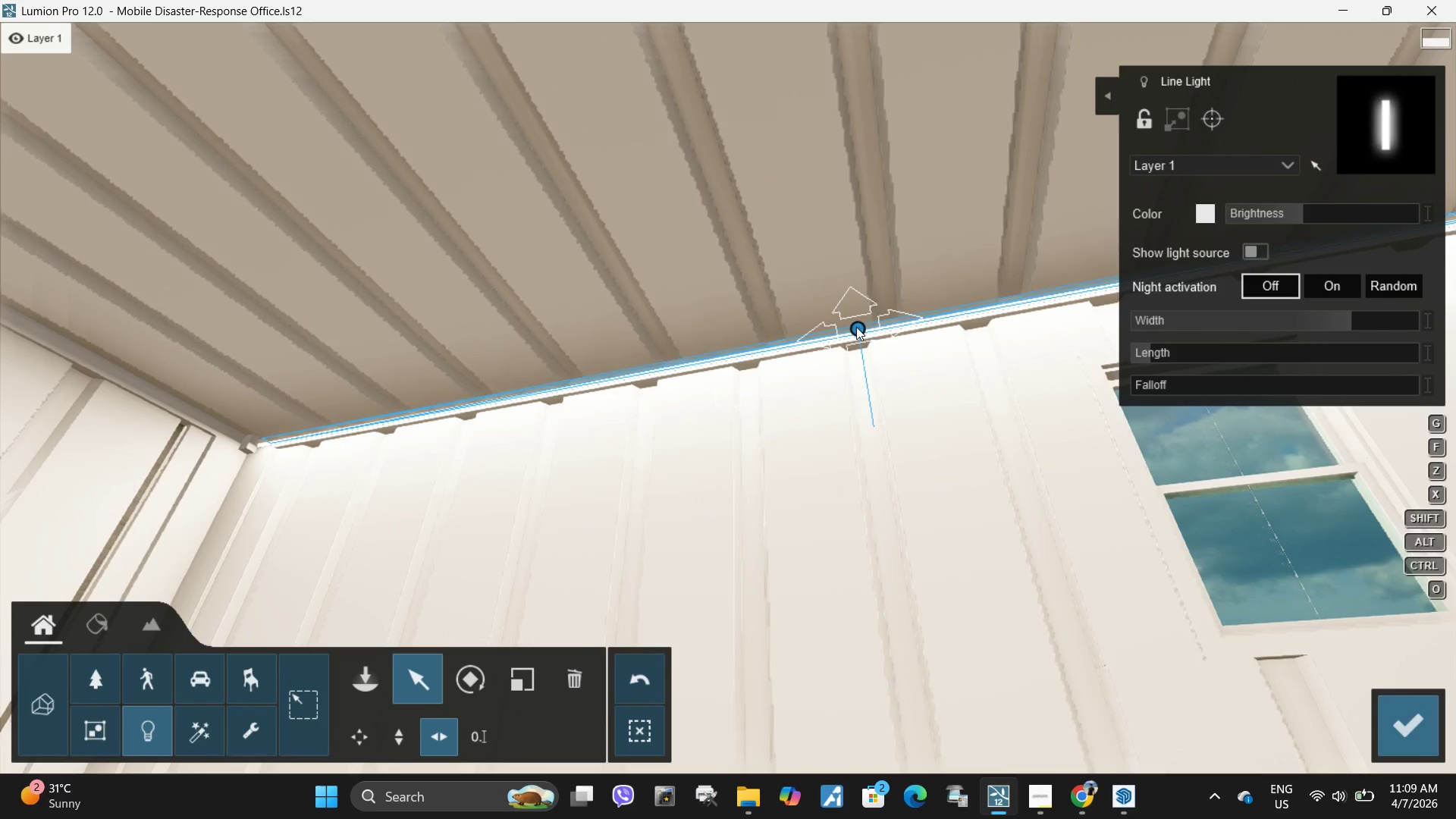 
left_click_drag(start_coordinate=[856, 327], to_coordinate=[832, 335])
 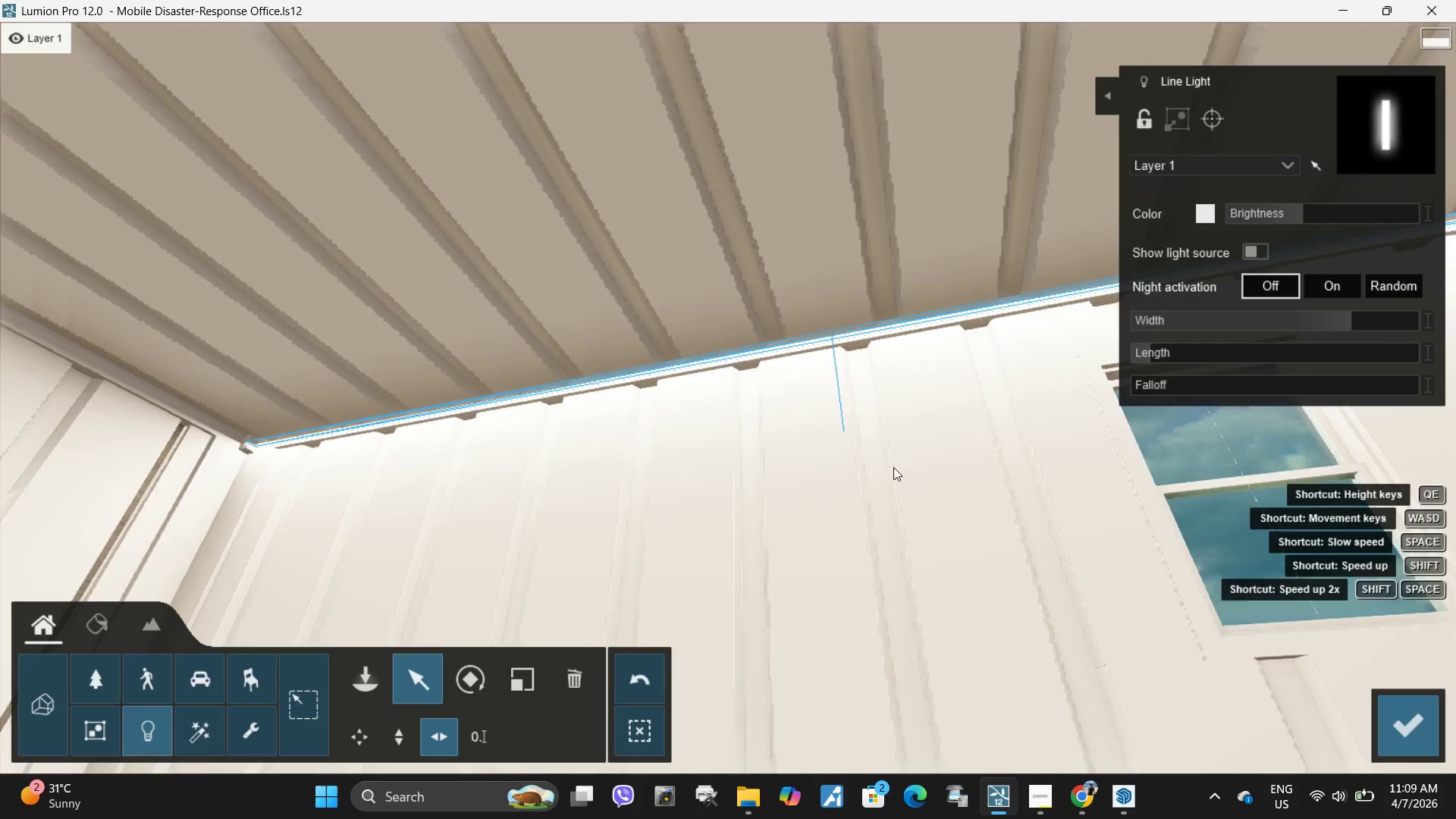 
hold_key(key=A, duration=0.44)
 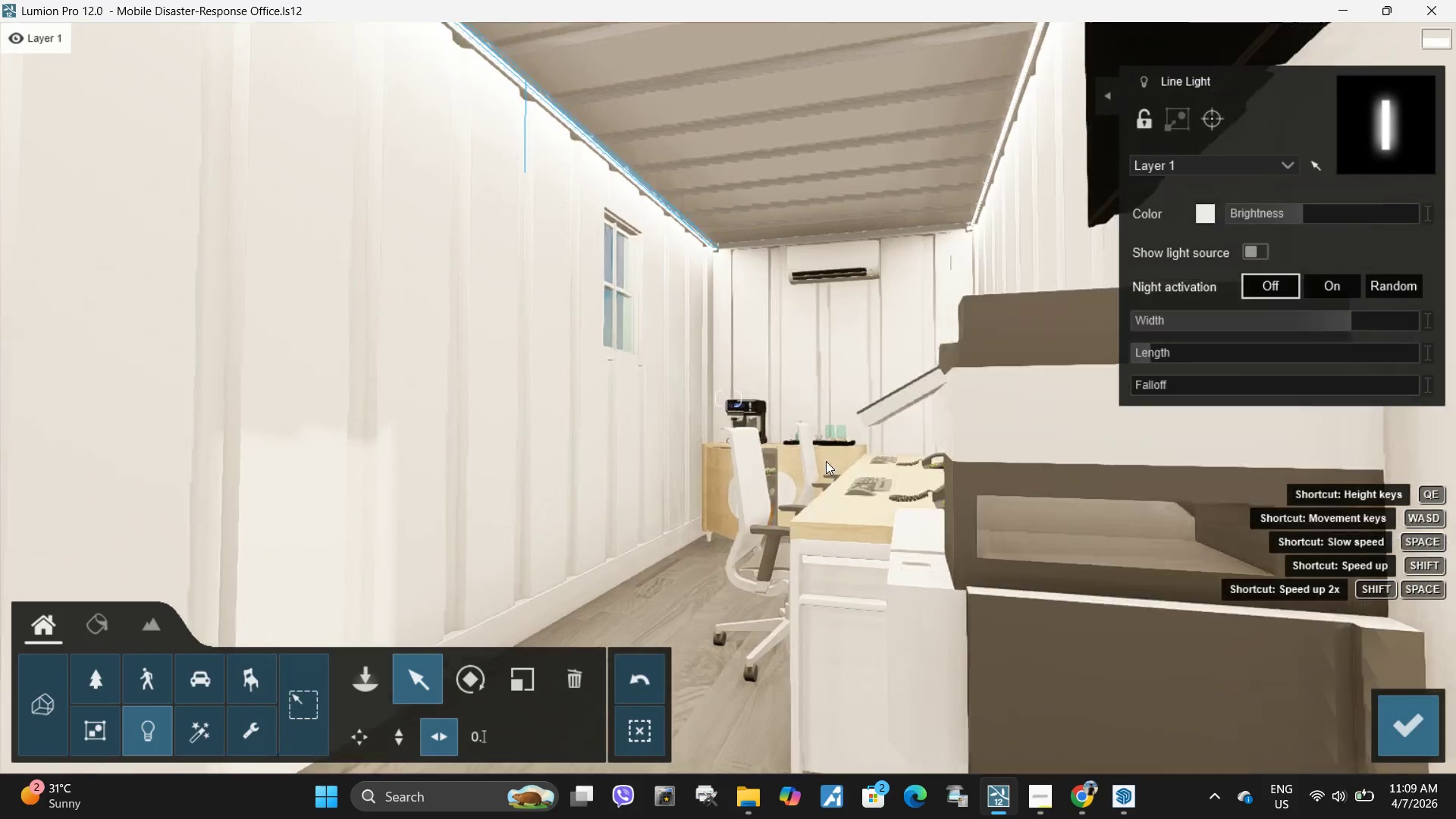 
type(sqa)
 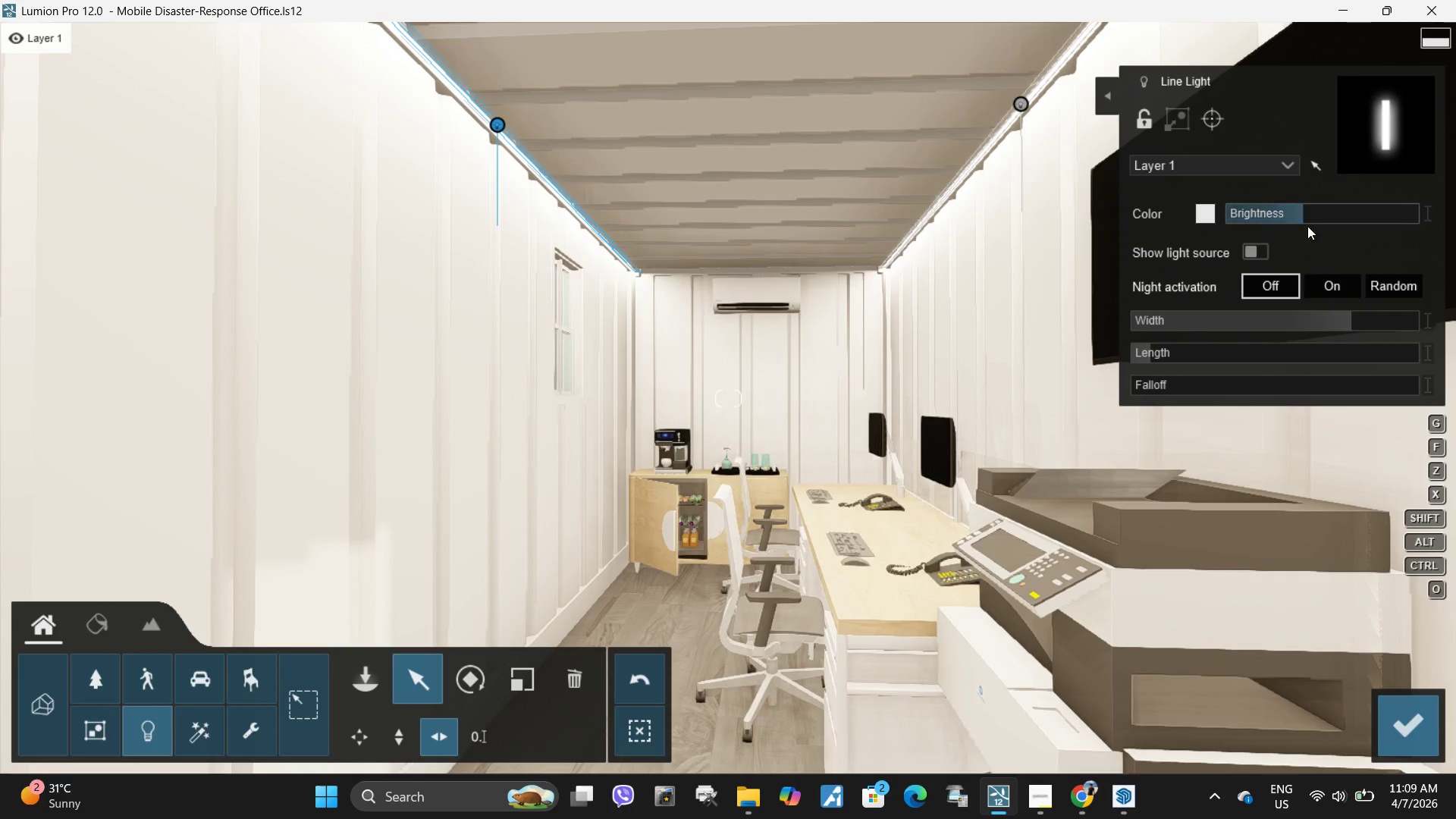 
left_click_drag(start_coordinate=[1298, 219], to_coordinate=[1294, 213])
 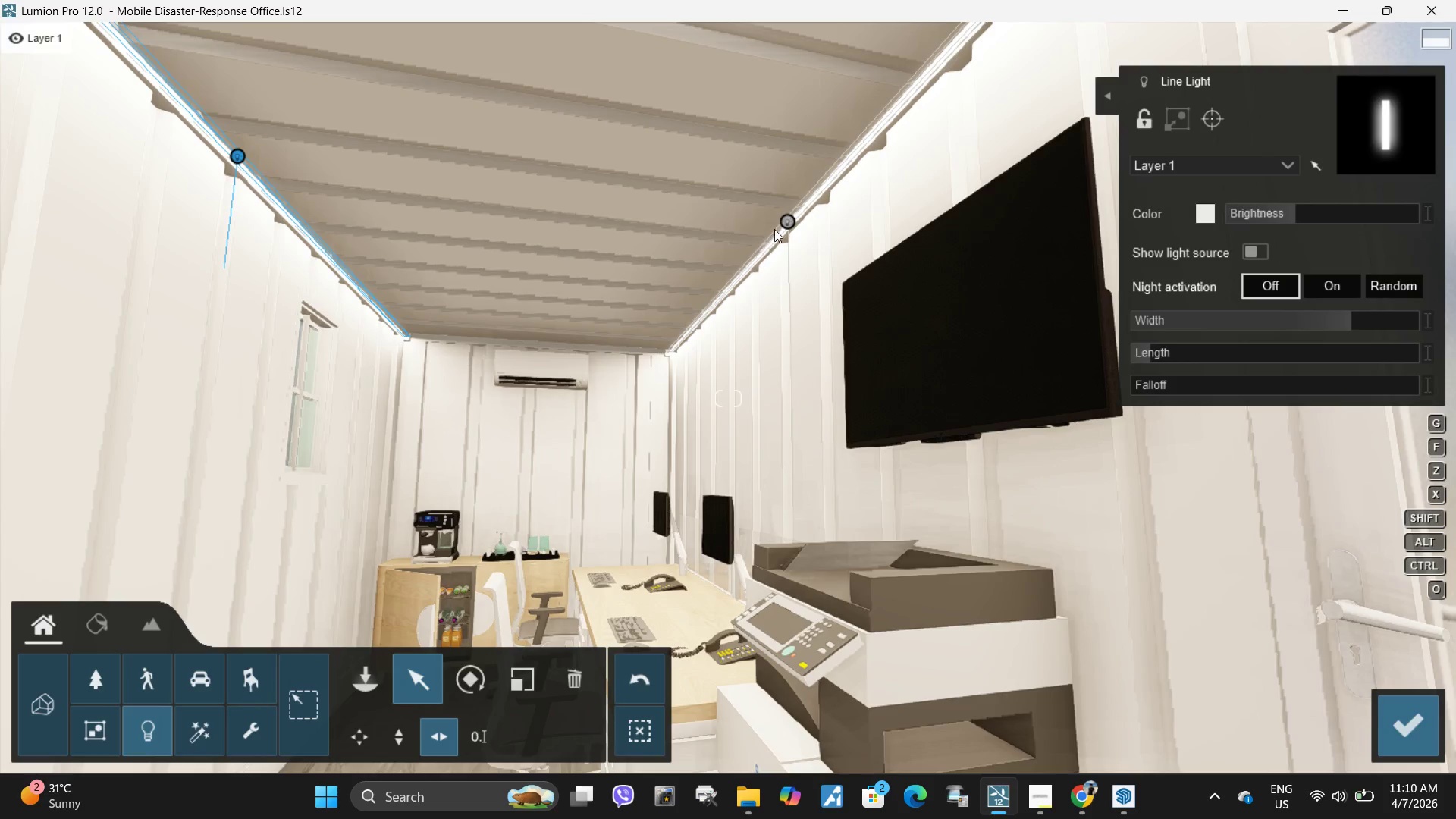 
left_click([786, 224])
 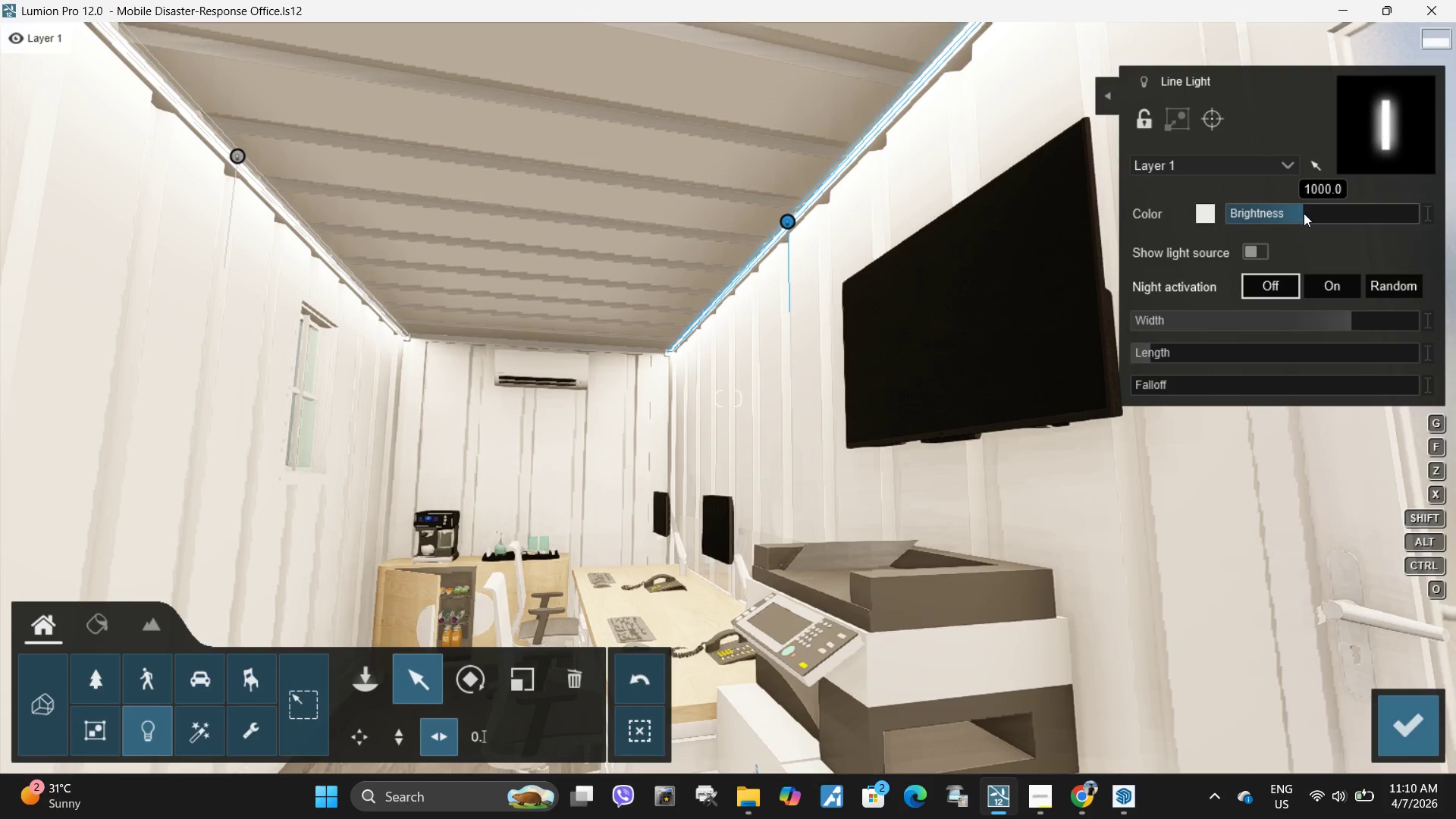 
left_click_drag(start_coordinate=[1304, 214], to_coordinate=[1288, 215])
 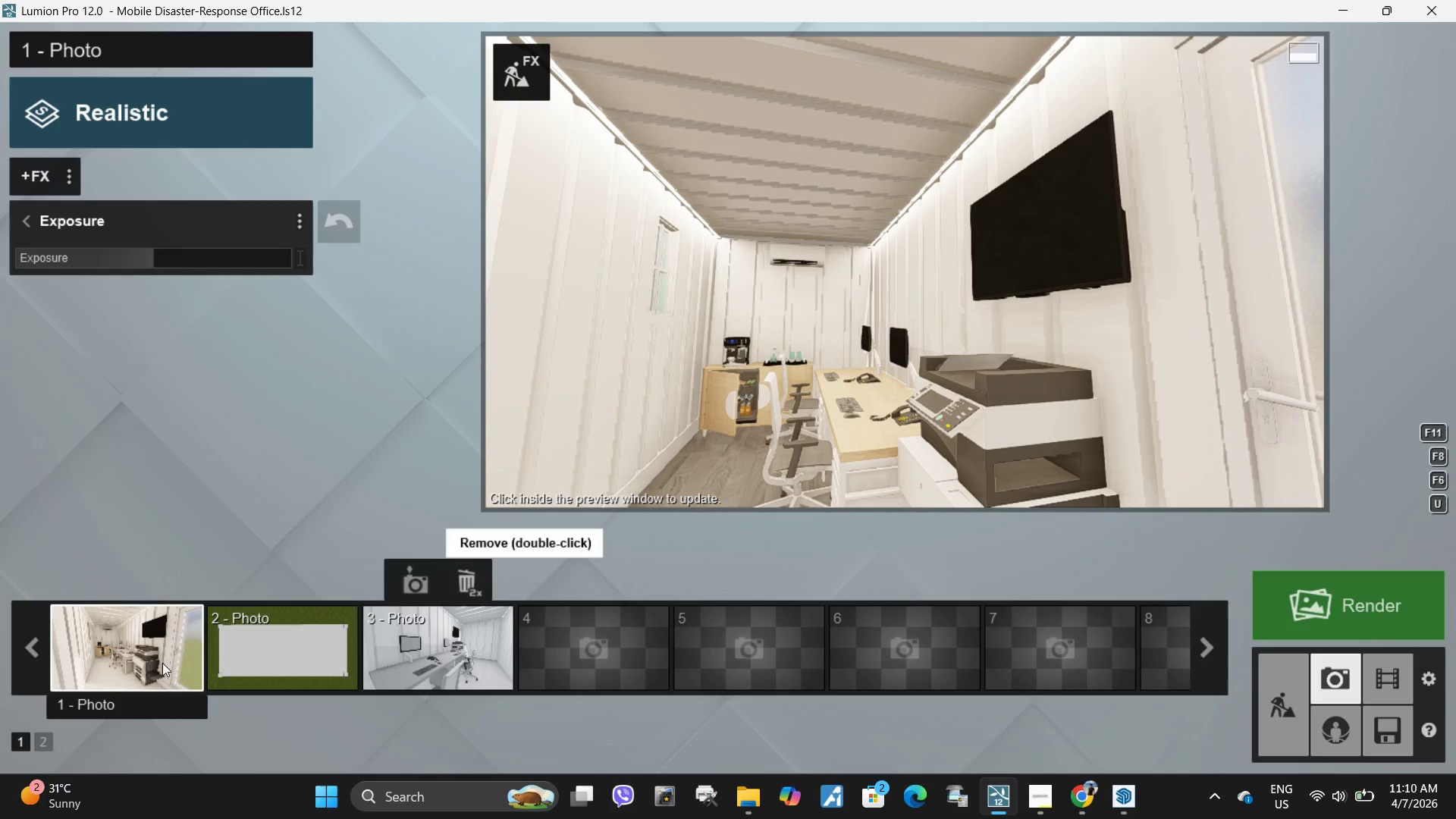 
double_click([708, 323])
 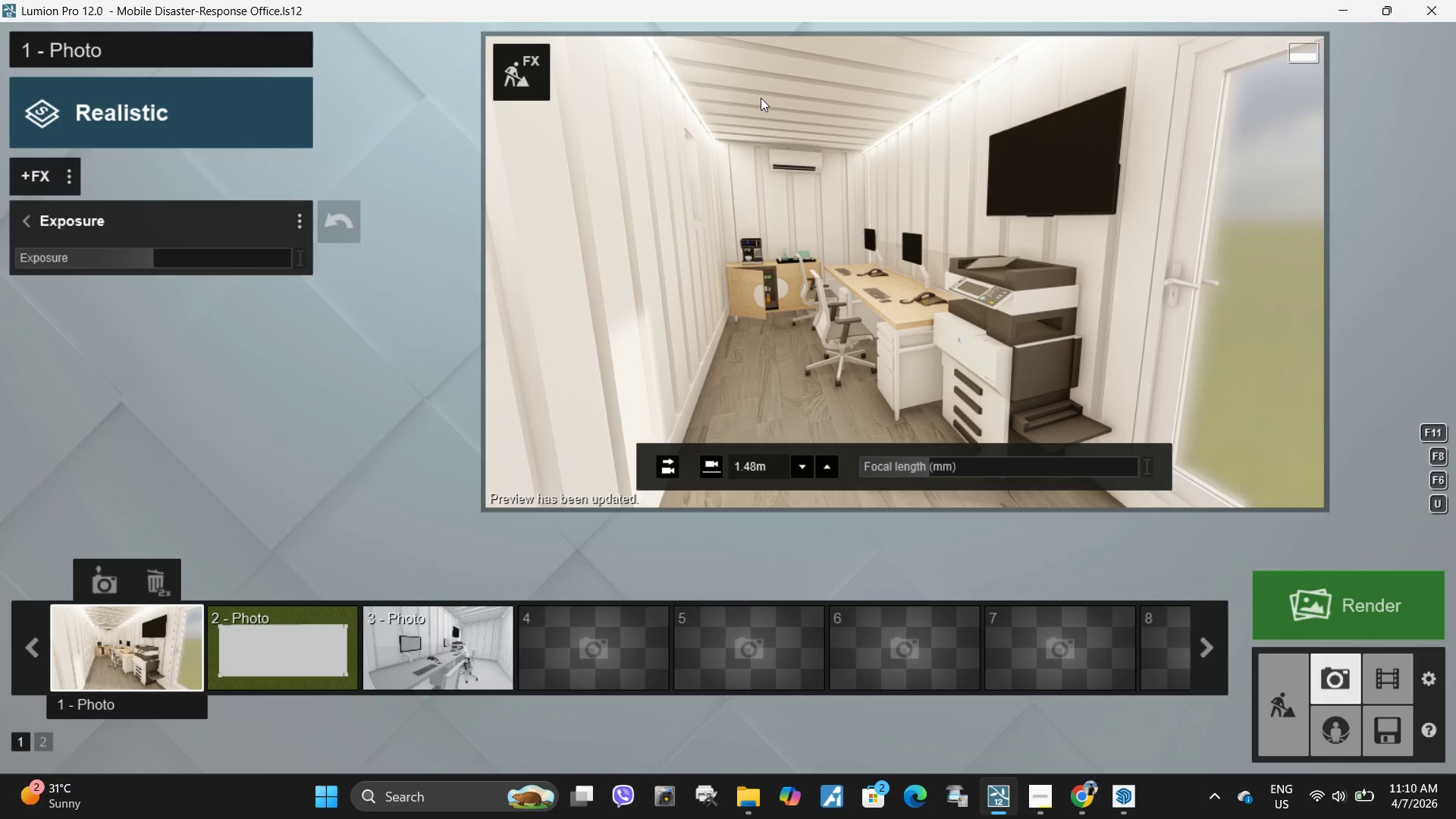 
wait(5.59)
 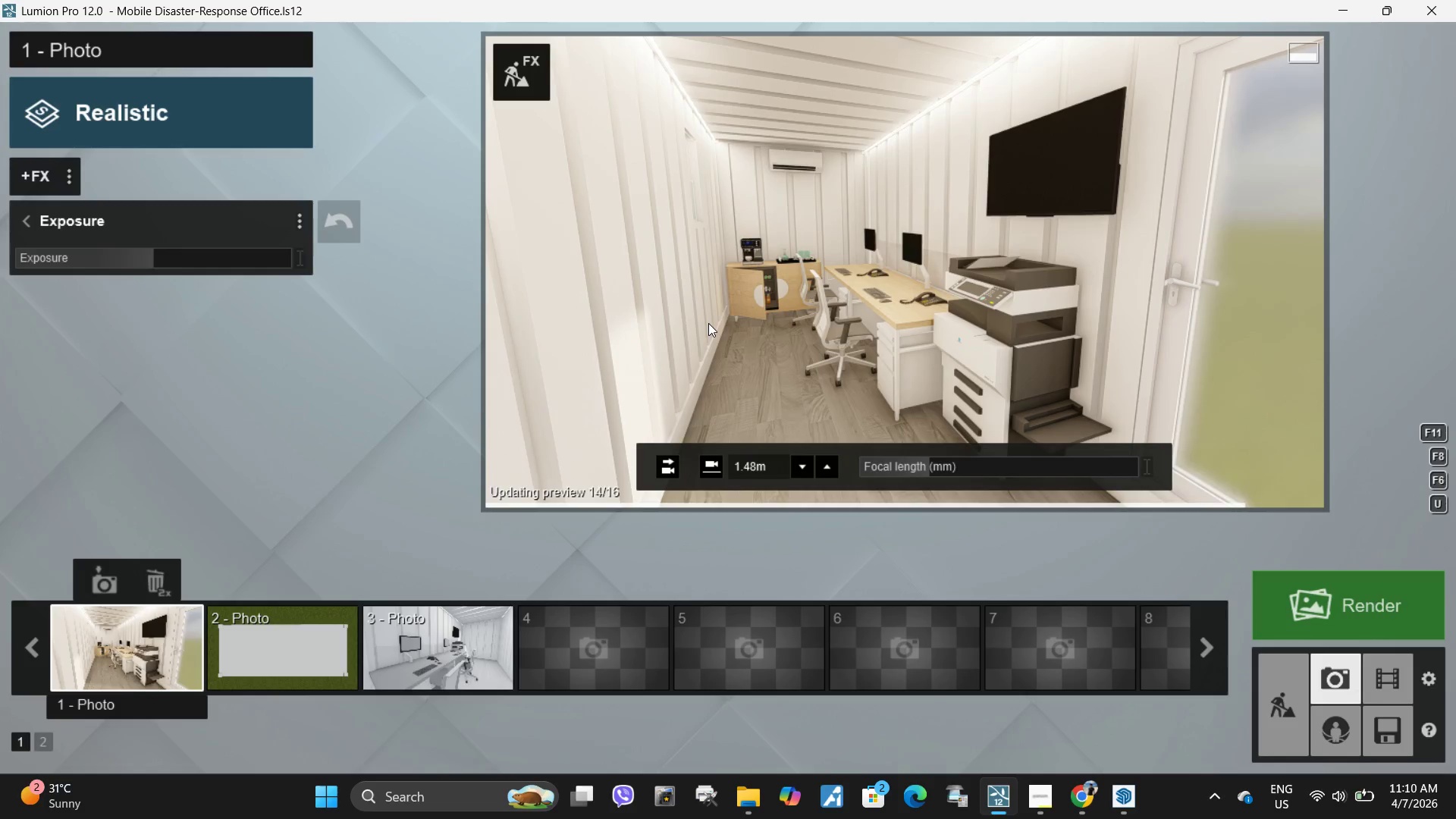 
mouse_move([168, 634])
 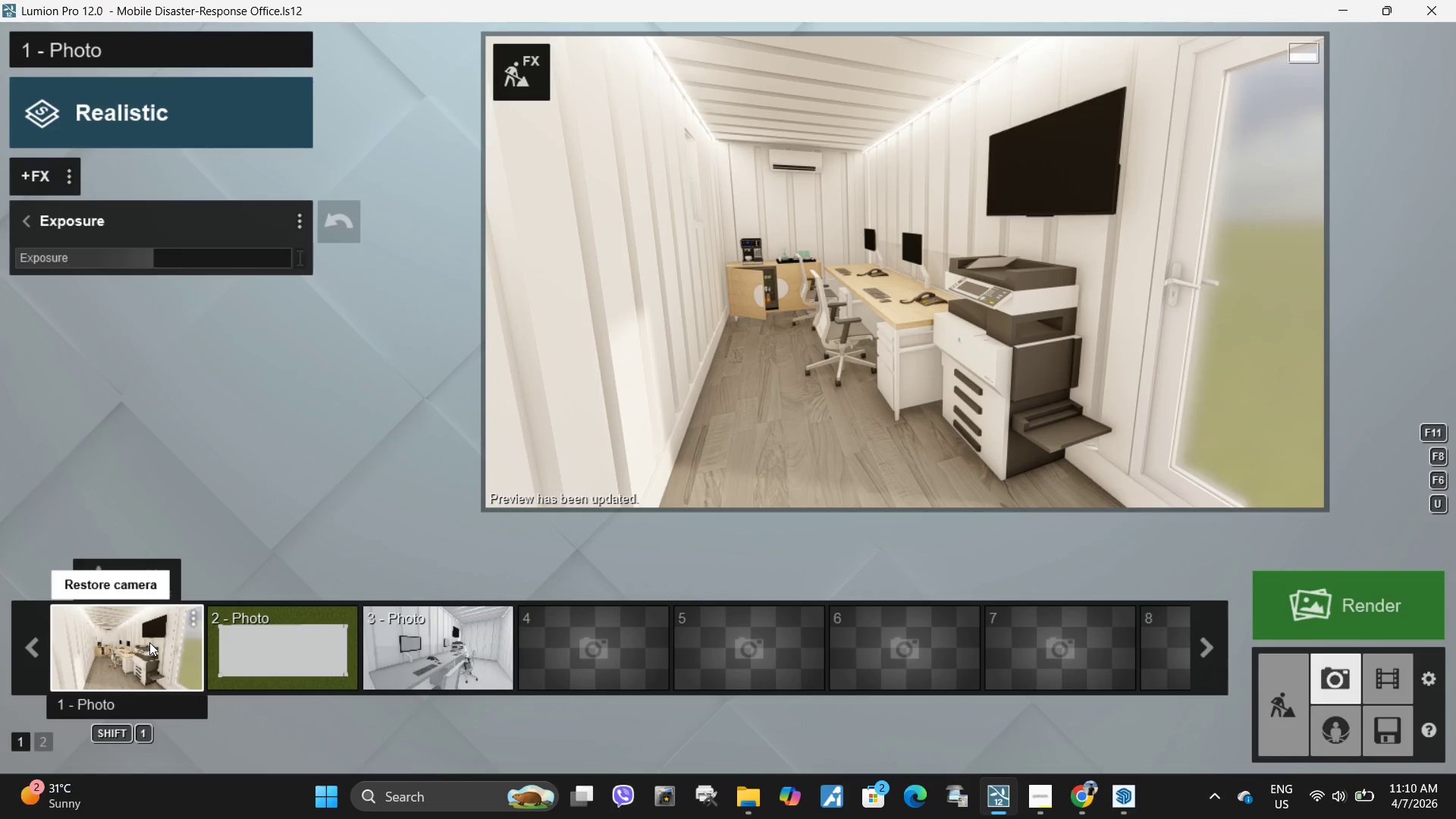 
left_click([149, 642])
 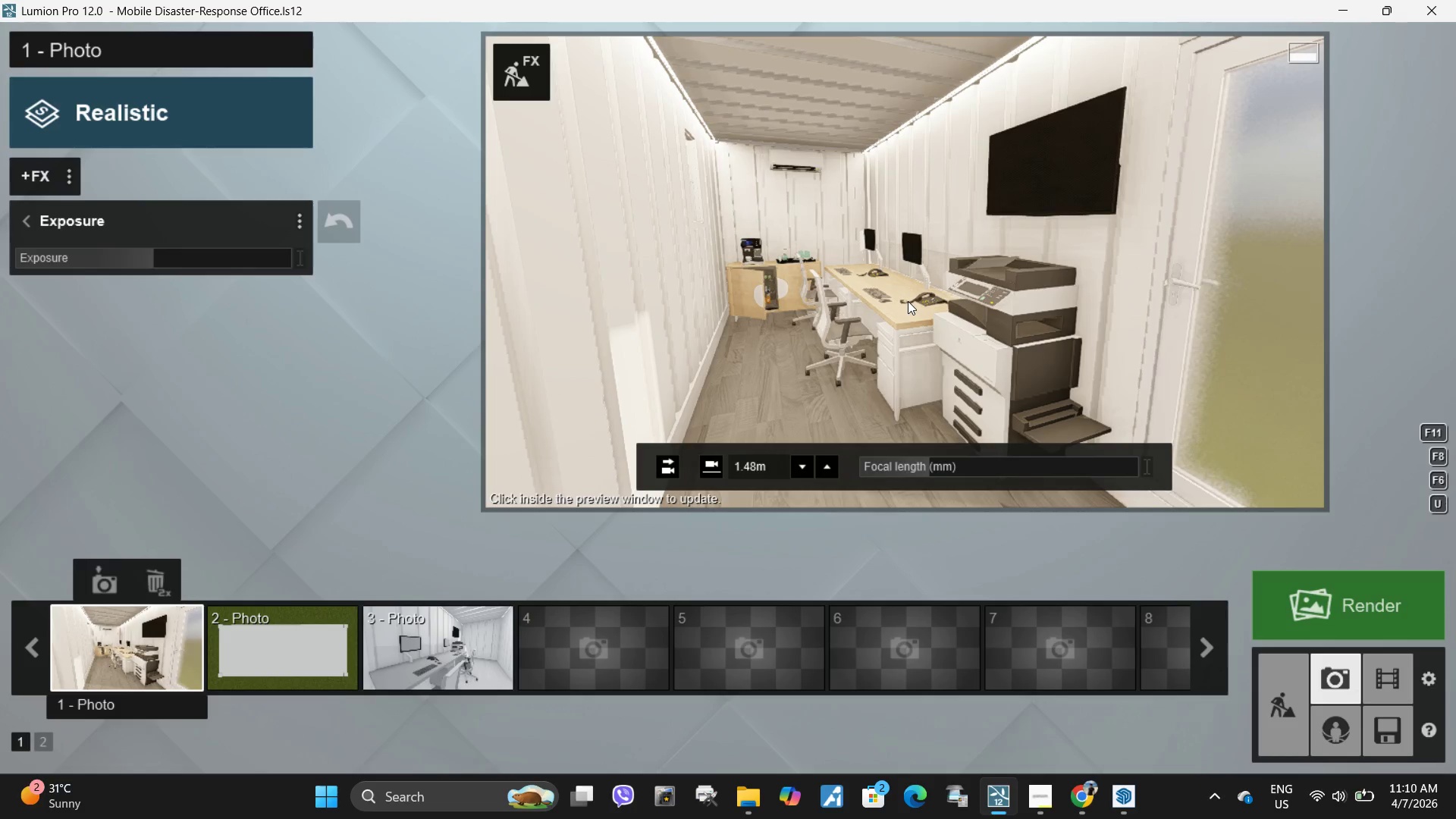 
left_click([879, 228])
 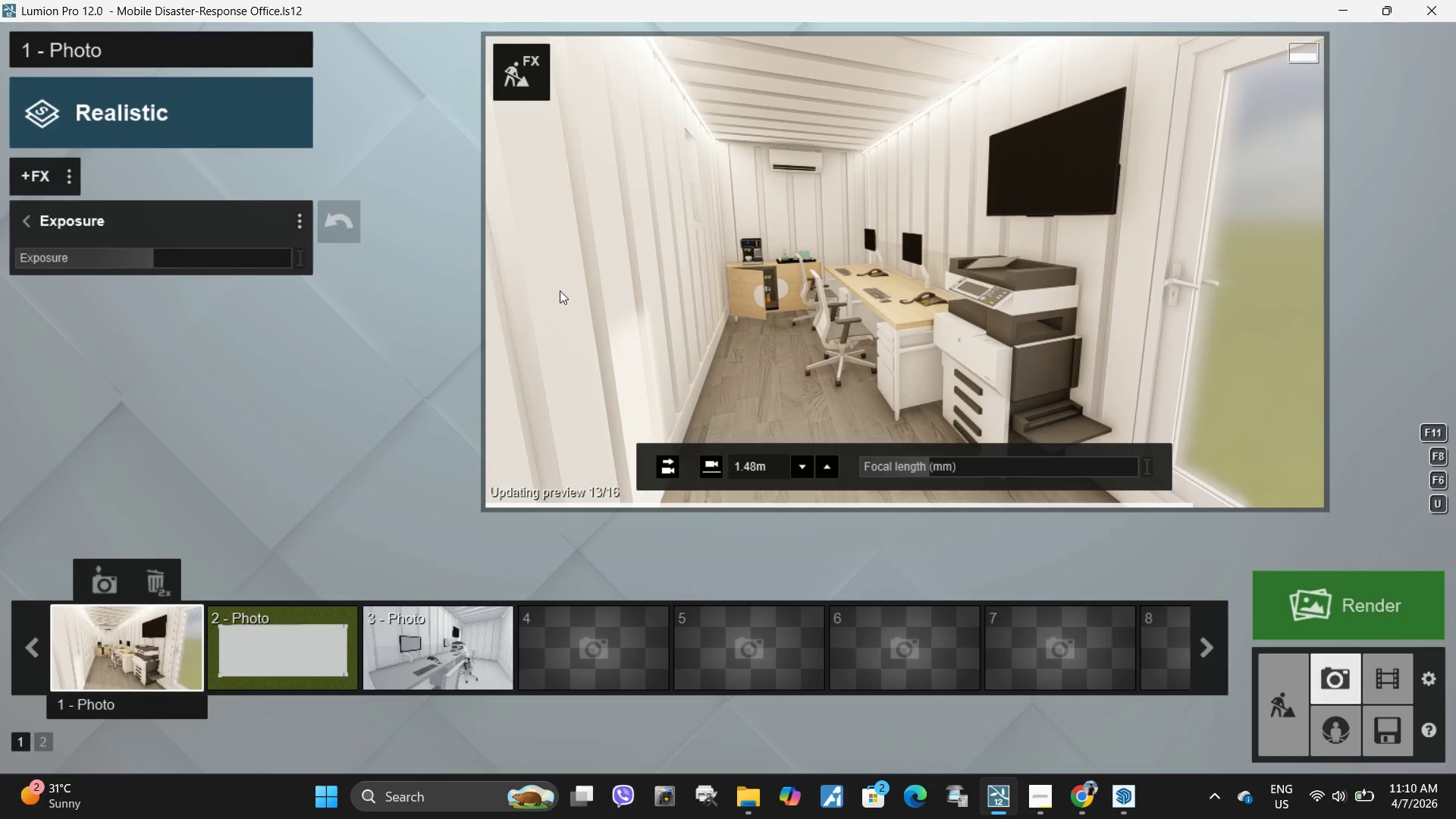 
left_click([703, 304])
 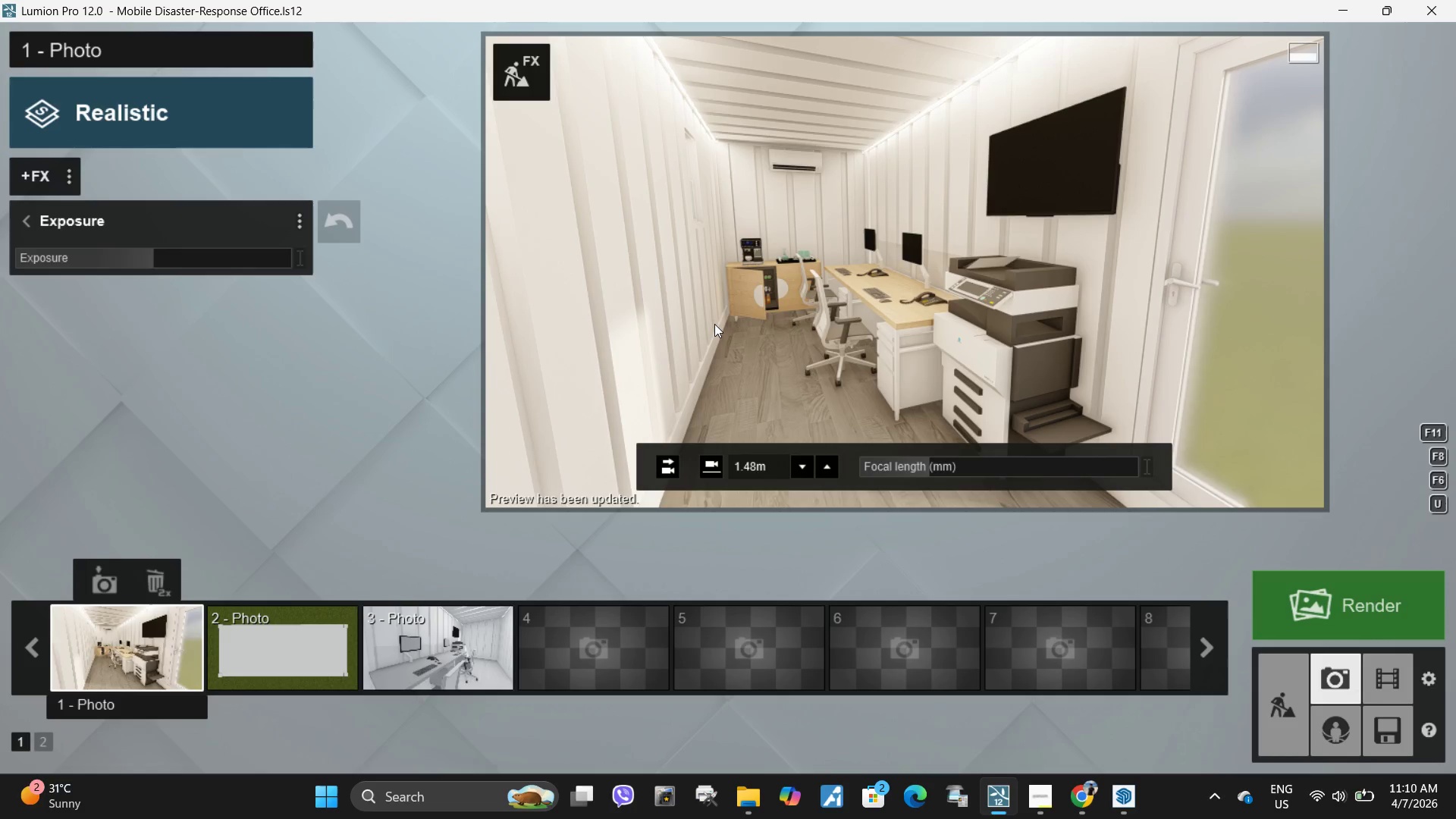 
double_click([714, 327])
 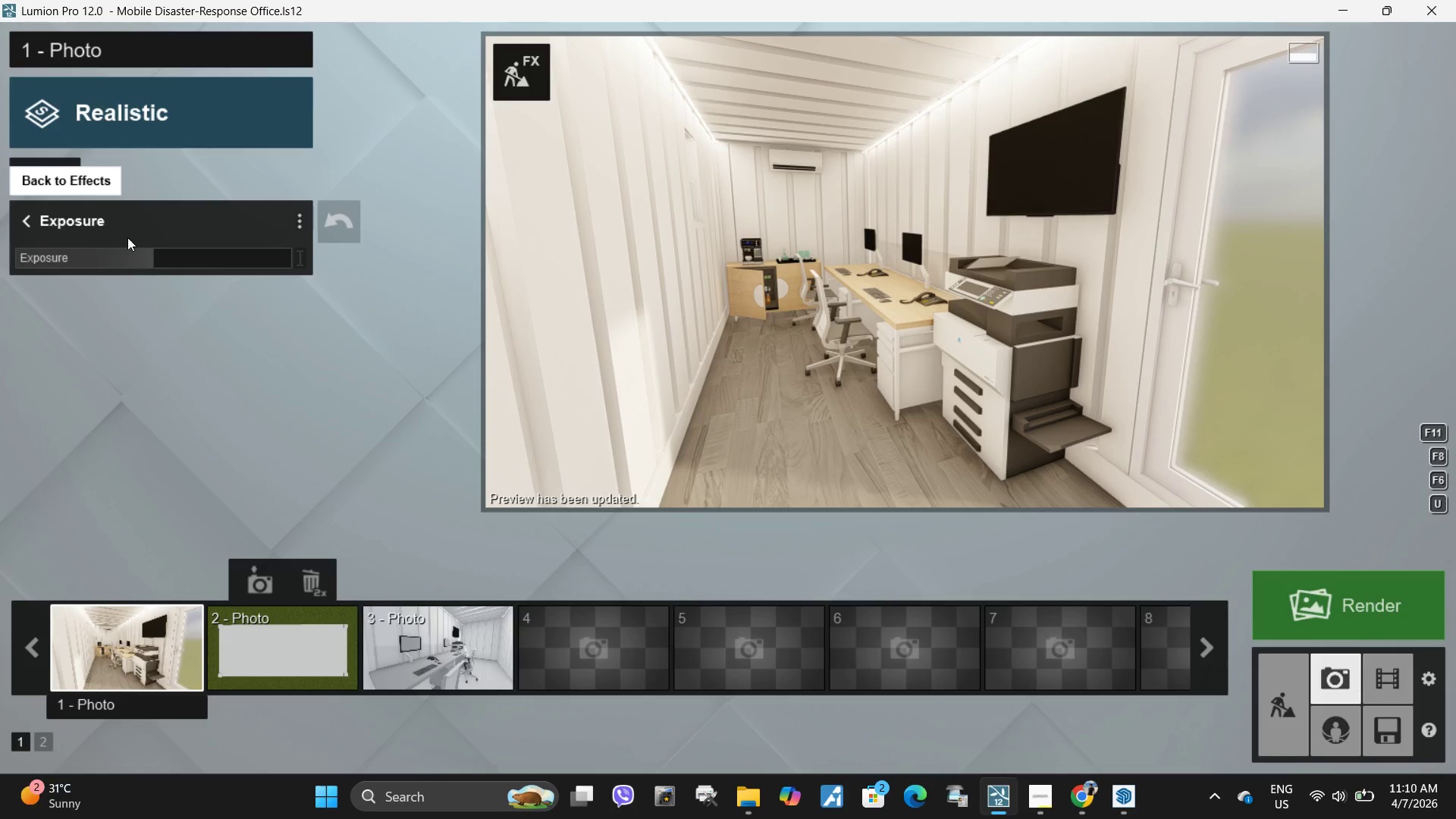 
left_click([183, 255])
 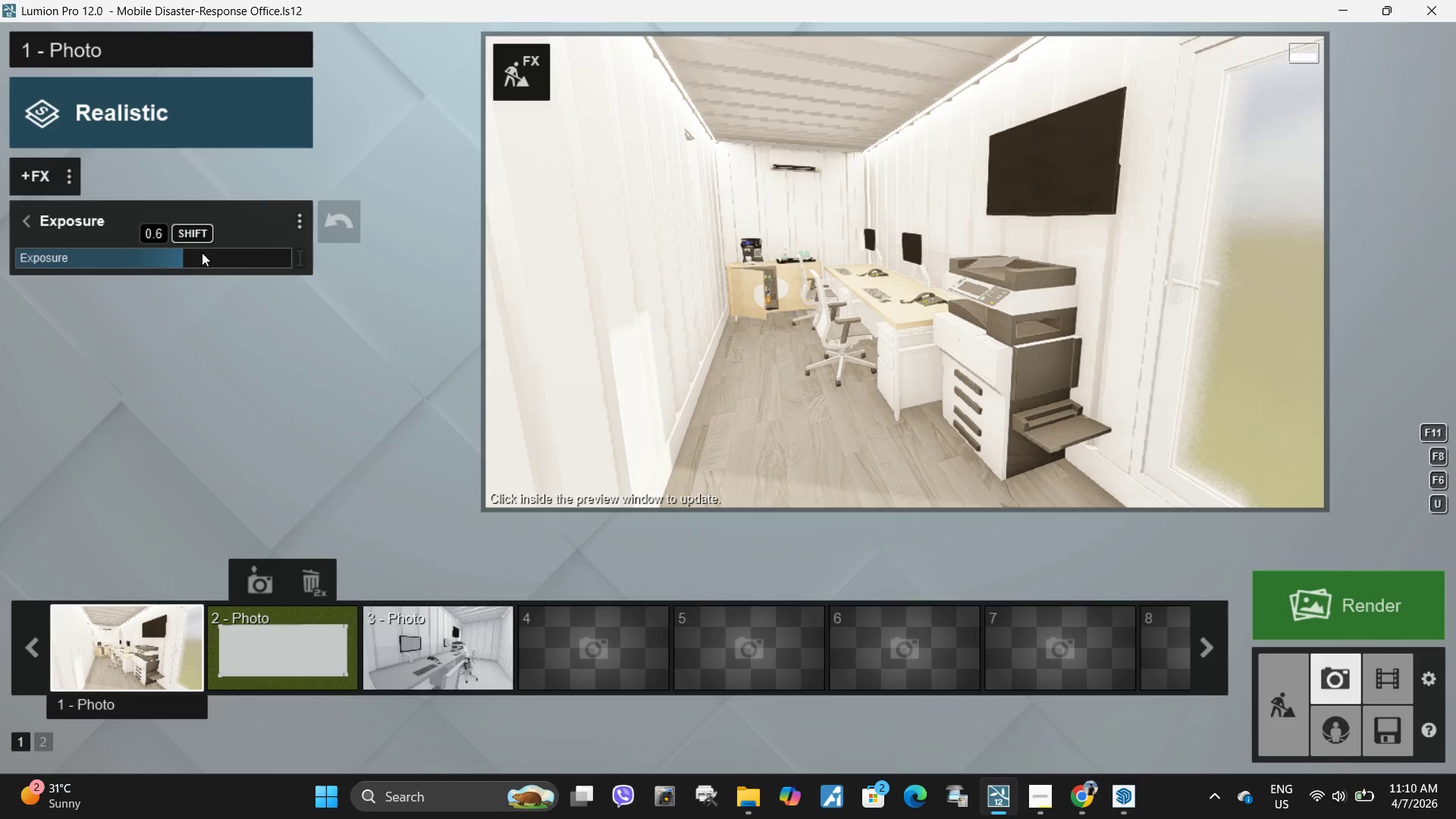 
left_click([1013, 265])
 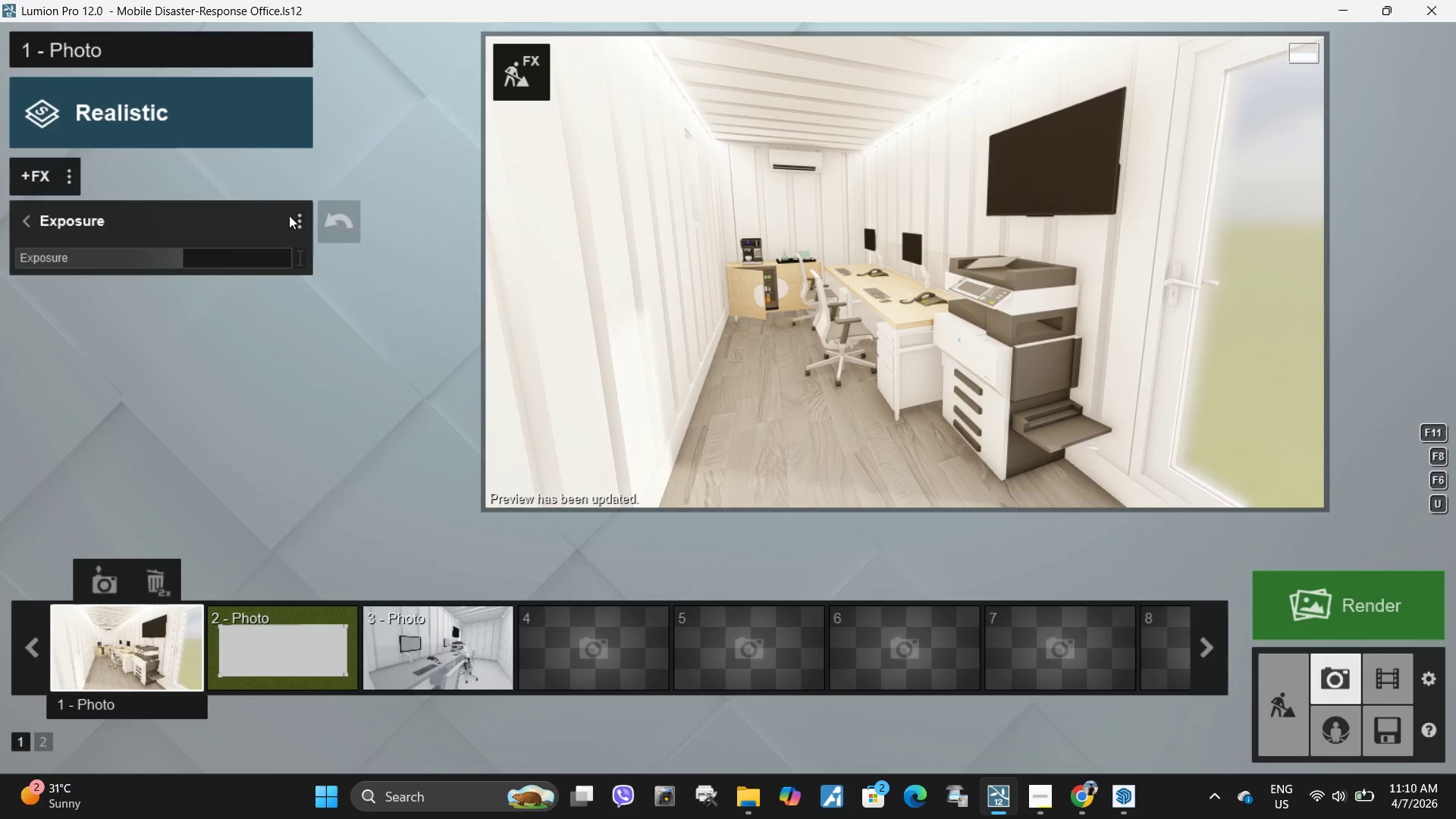 
left_click([213, 251])
 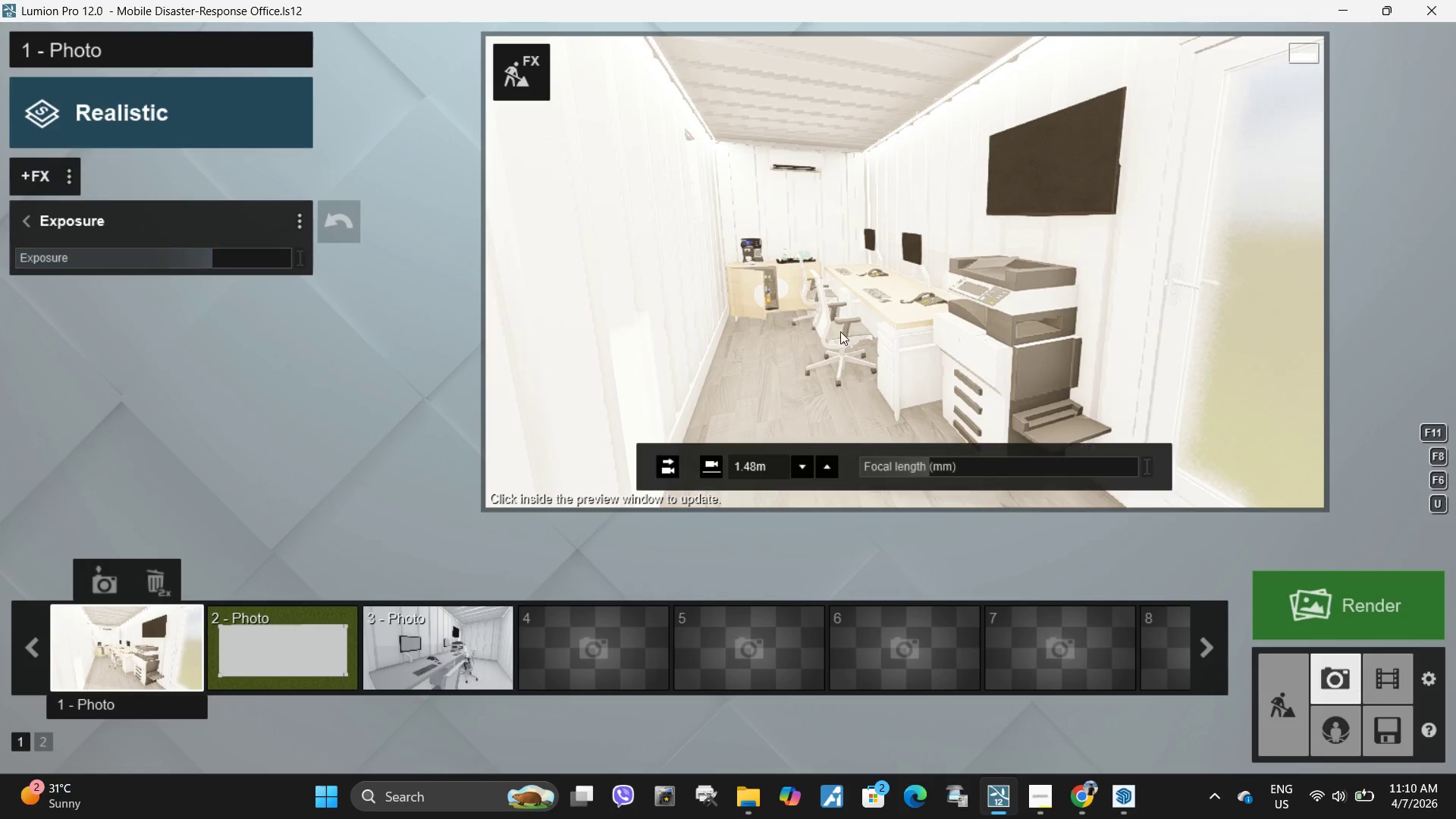 
left_click([835, 151])
 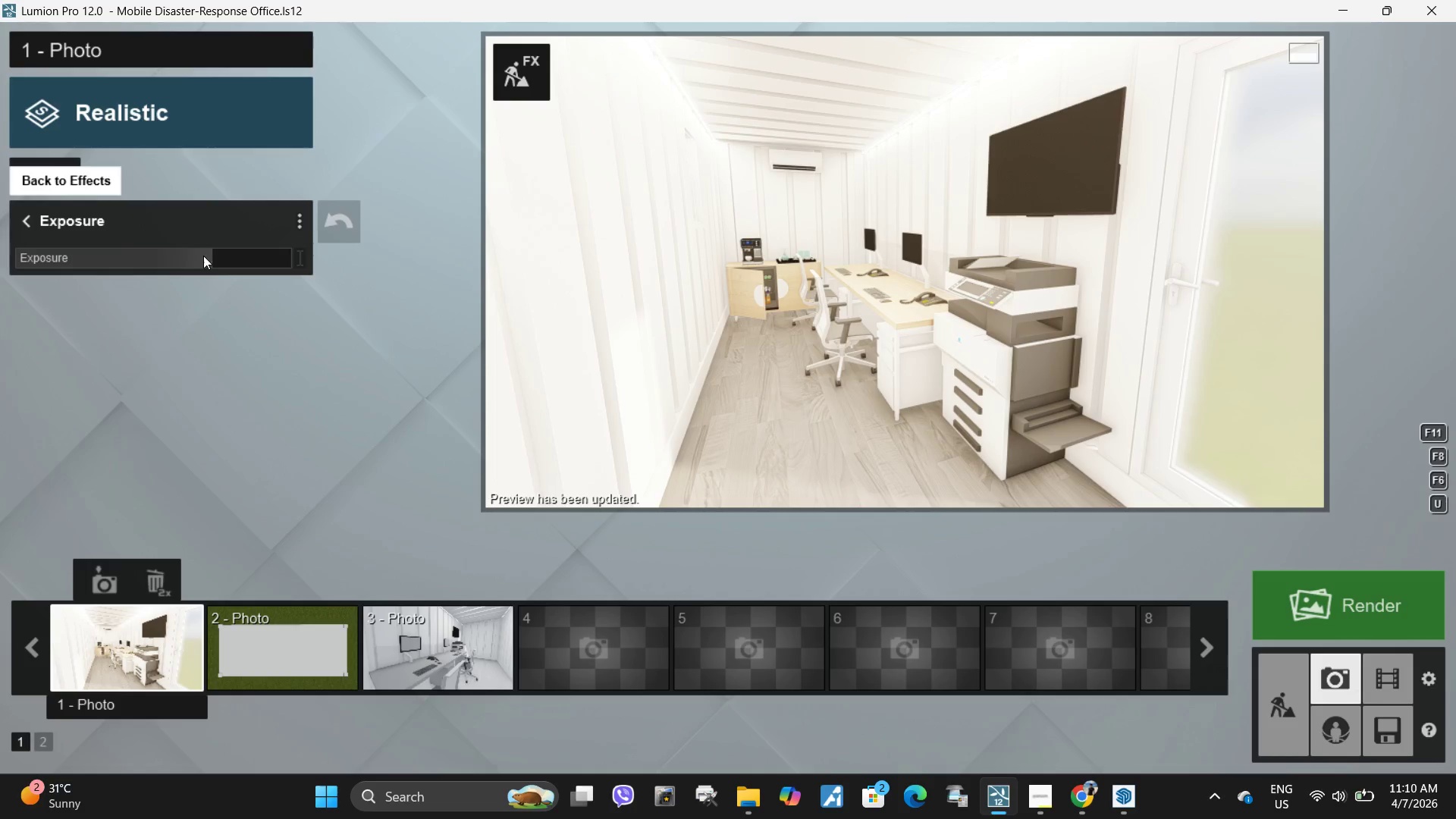 
left_click_drag(start_coordinate=[198, 256], to_coordinate=[155, 247])
 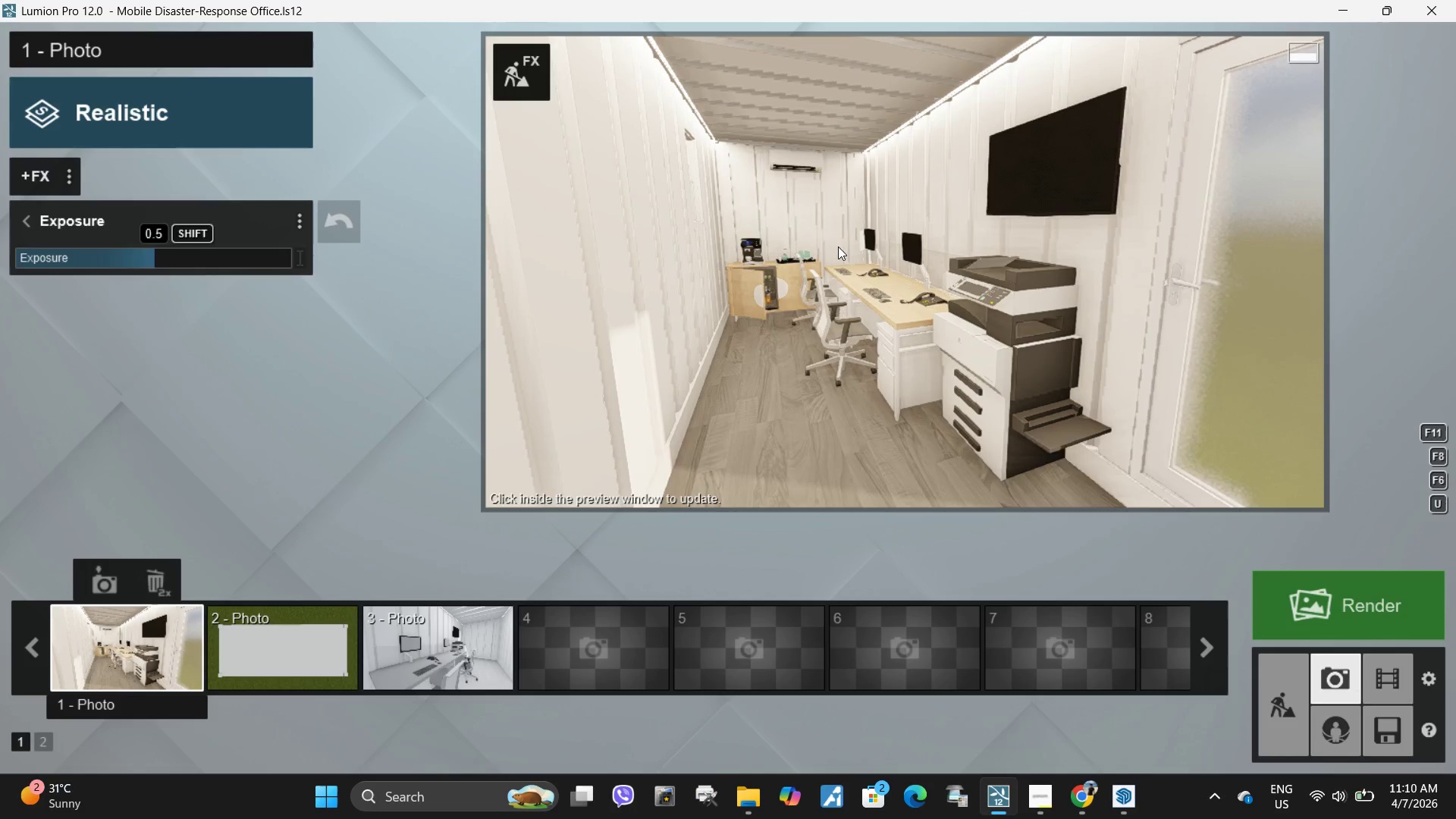 
left_click([838, 246])
 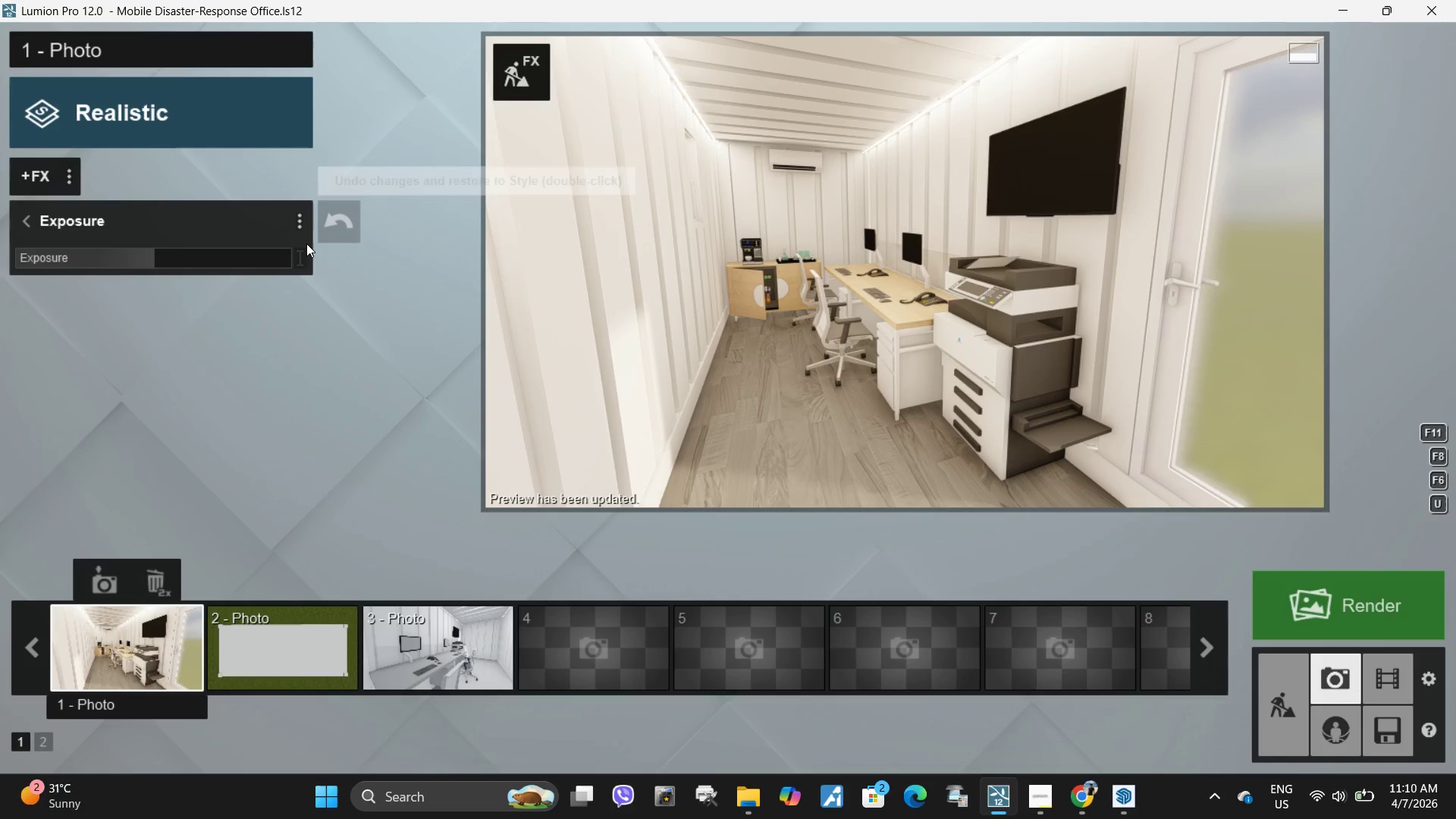 
left_click([124, 220])
 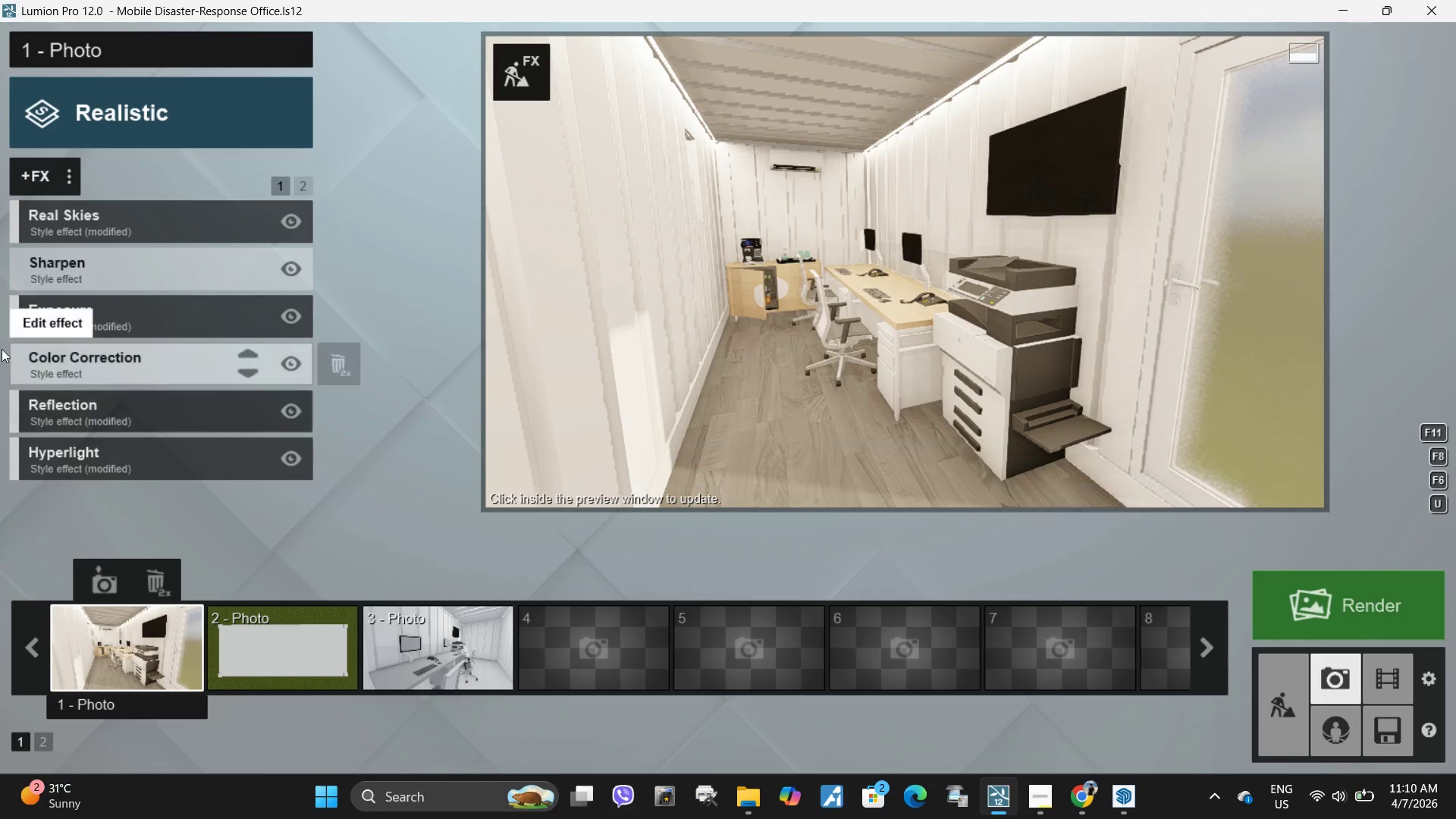 
left_click([521, 80])
 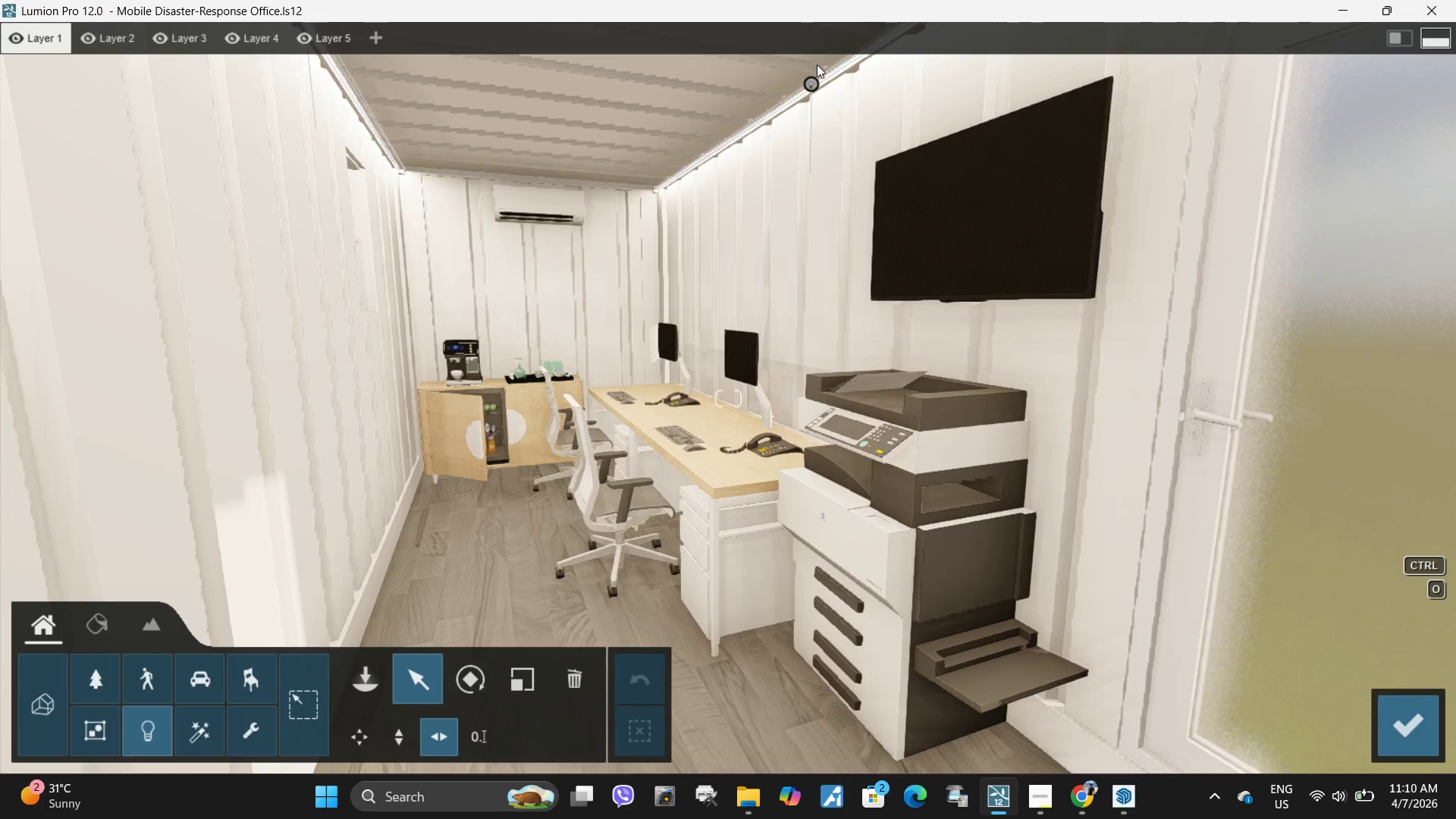 
left_click([815, 82])
 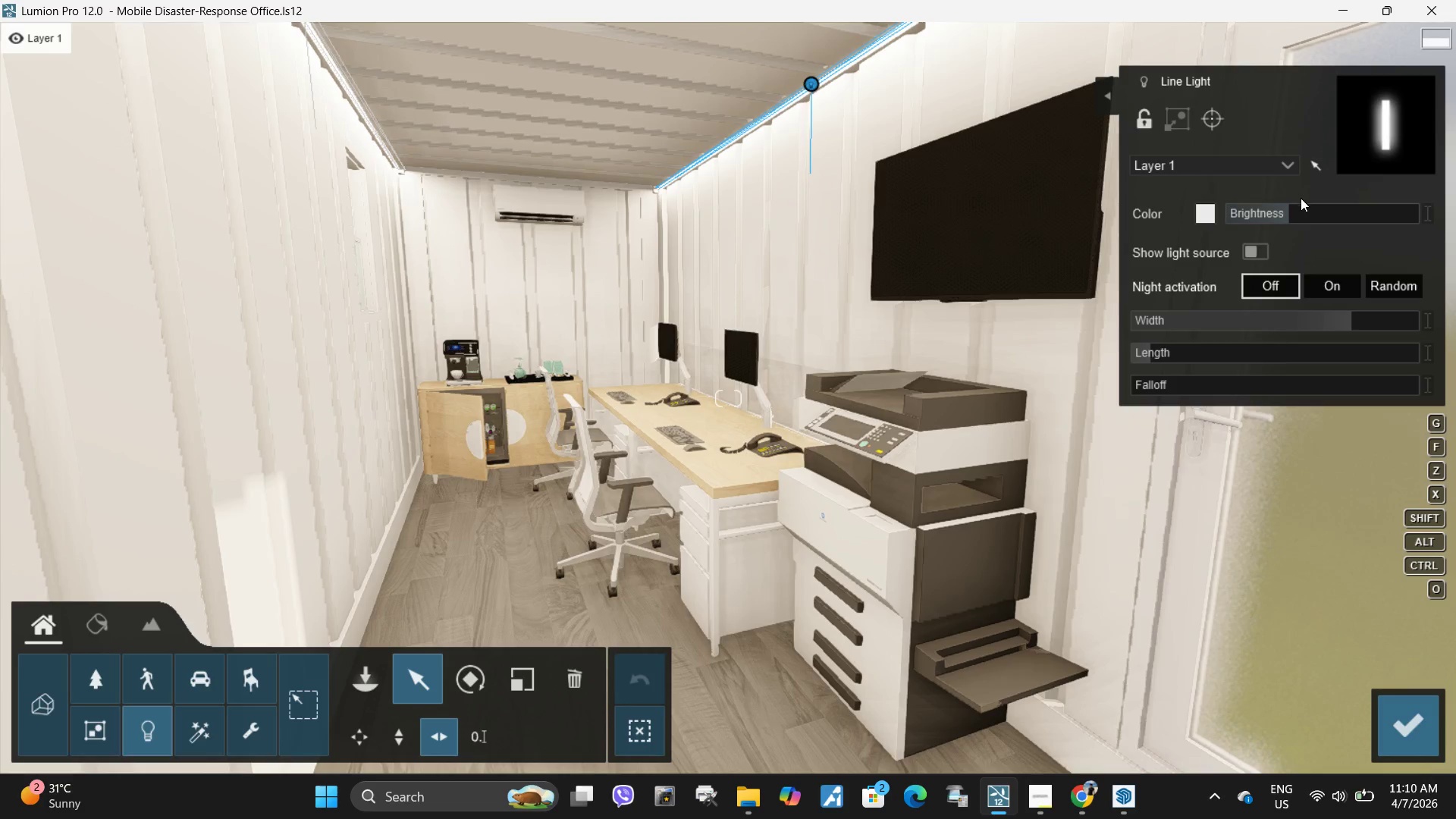 
left_click_drag(start_coordinate=[1288, 209], to_coordinate=[1273, 213])
 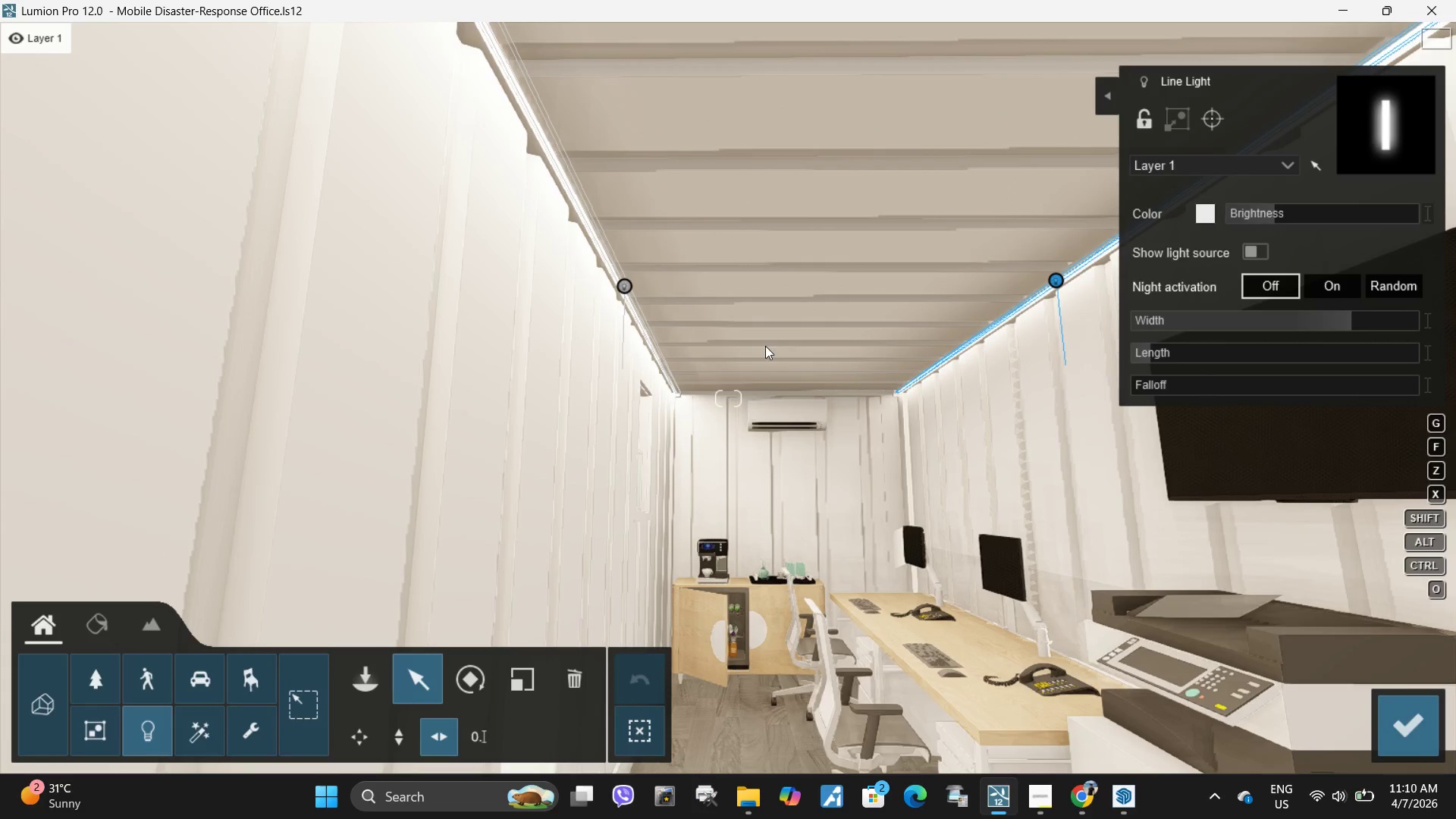 
left_click([625, 288])
 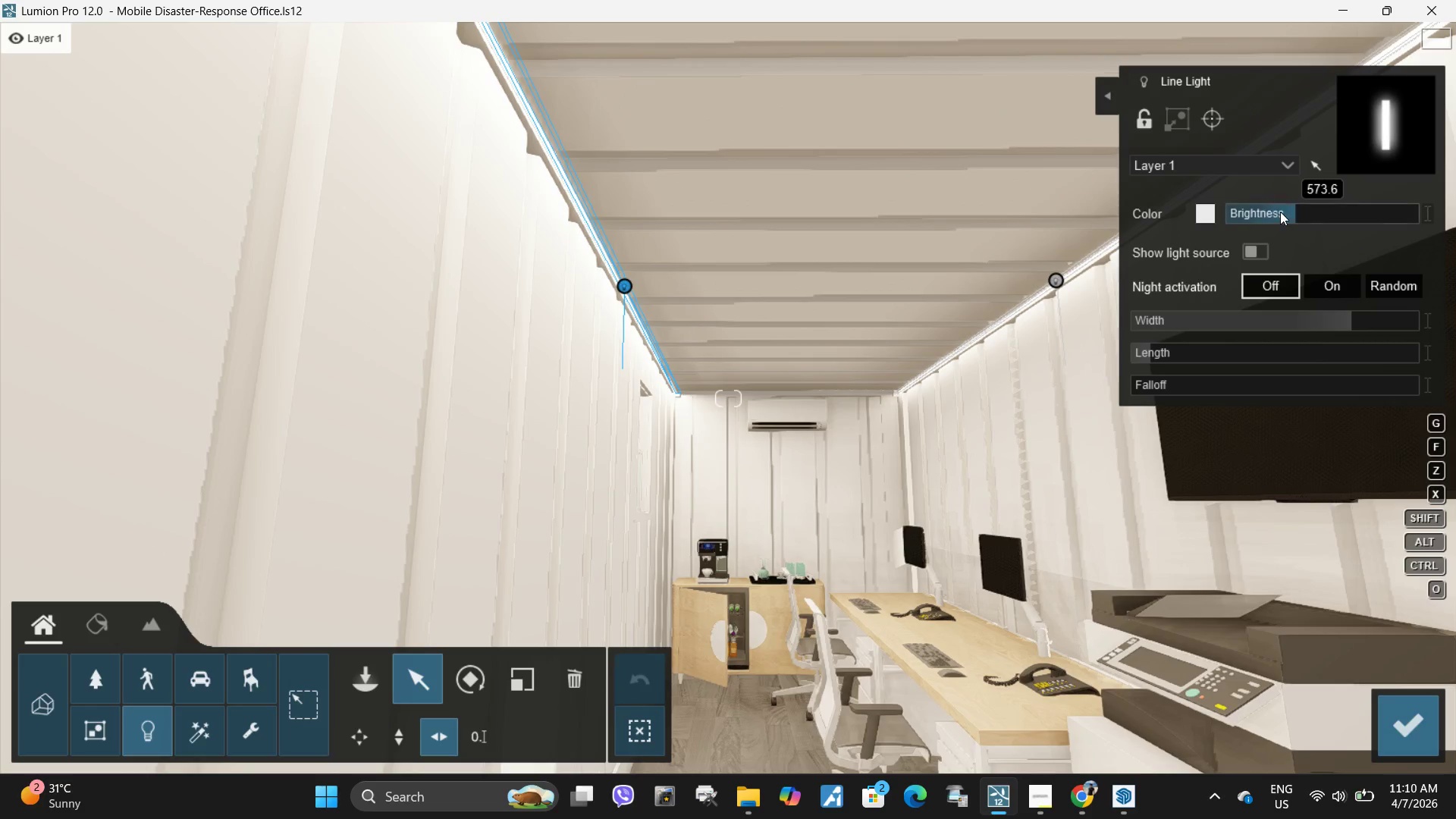 
left_click_drag(start_coordinate=[1294, 212], to_coordinate=[1274, 215])
 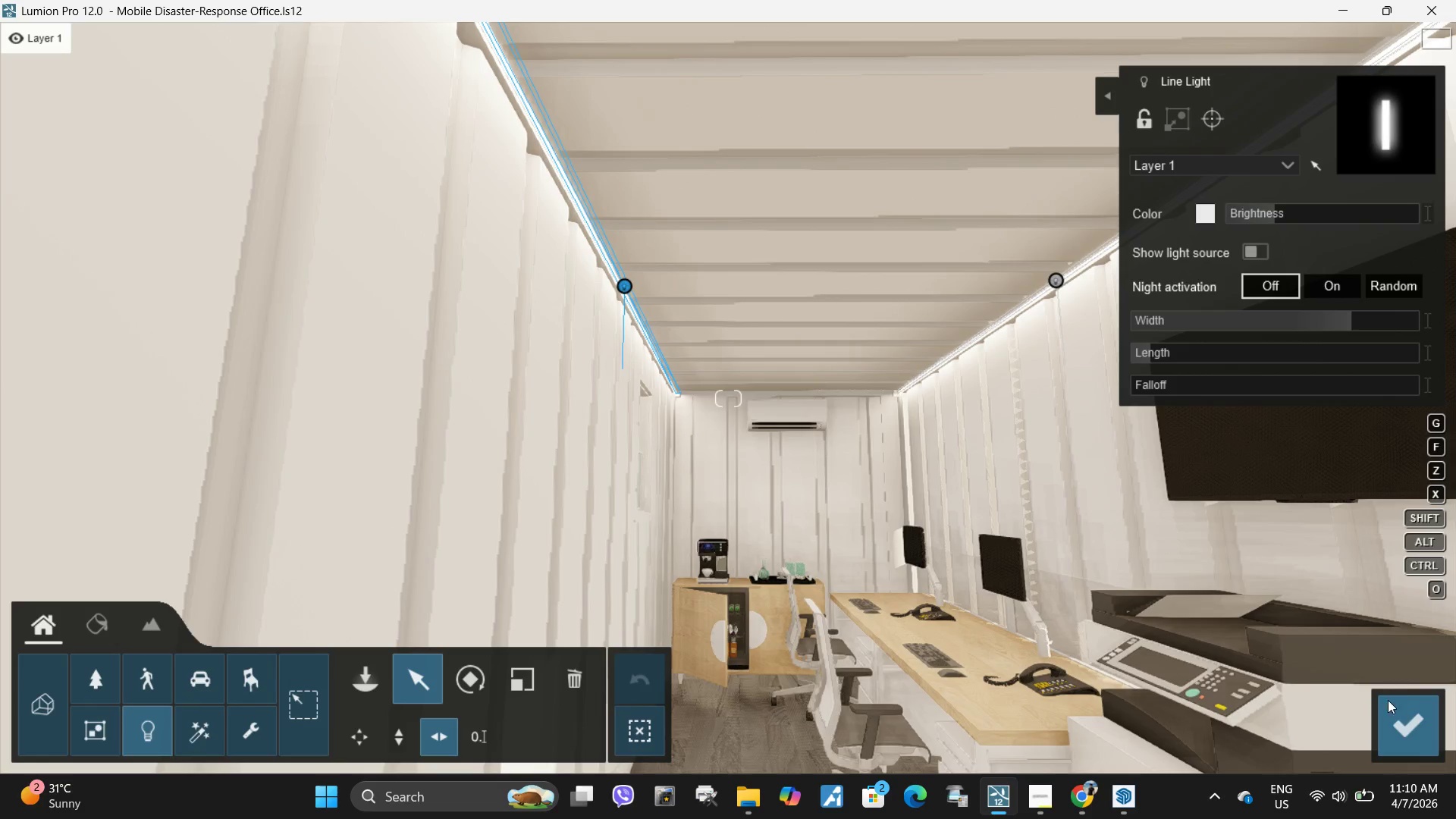 
left_click([1395, 716])
 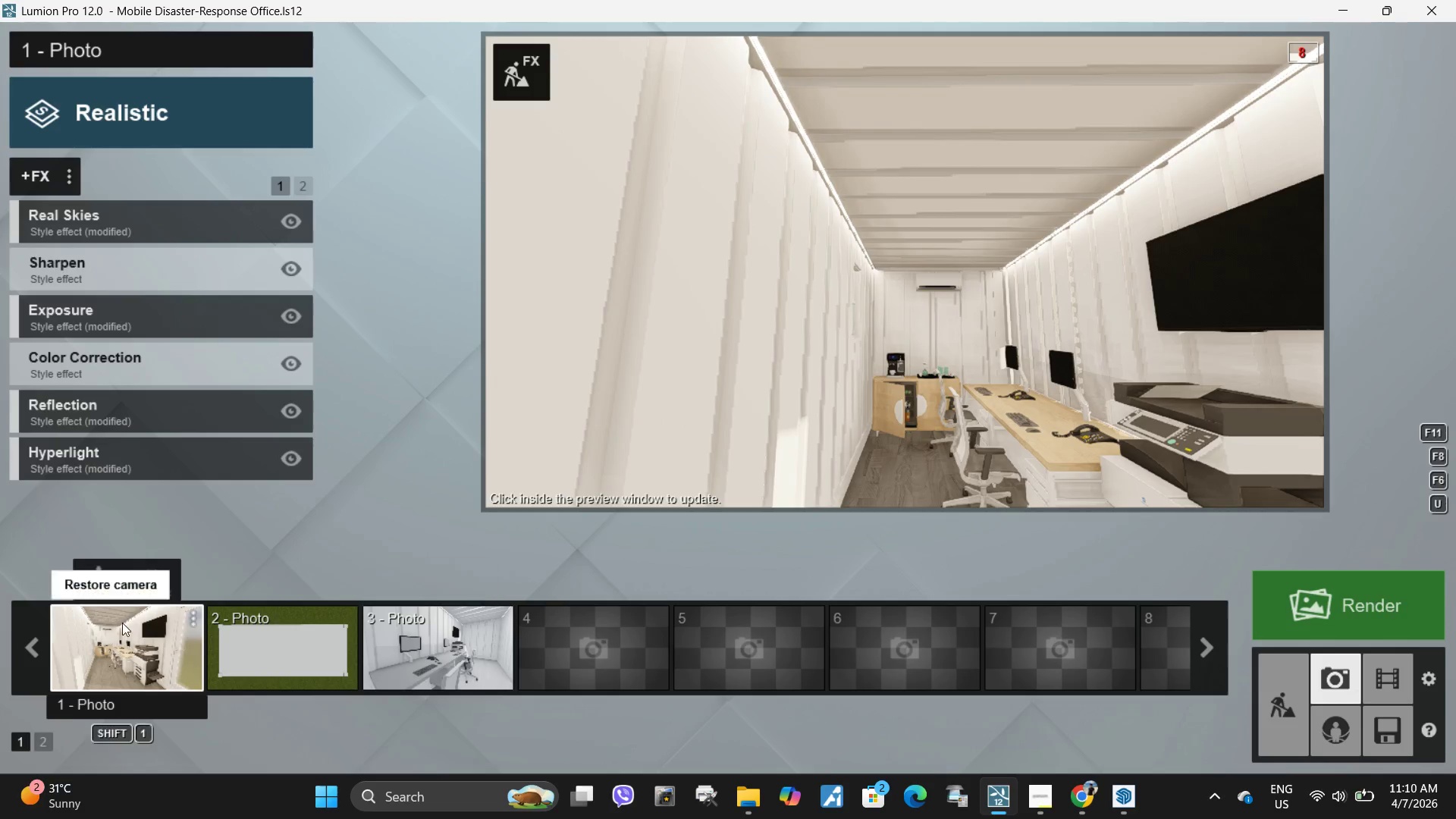 
double_click([937, 259])
 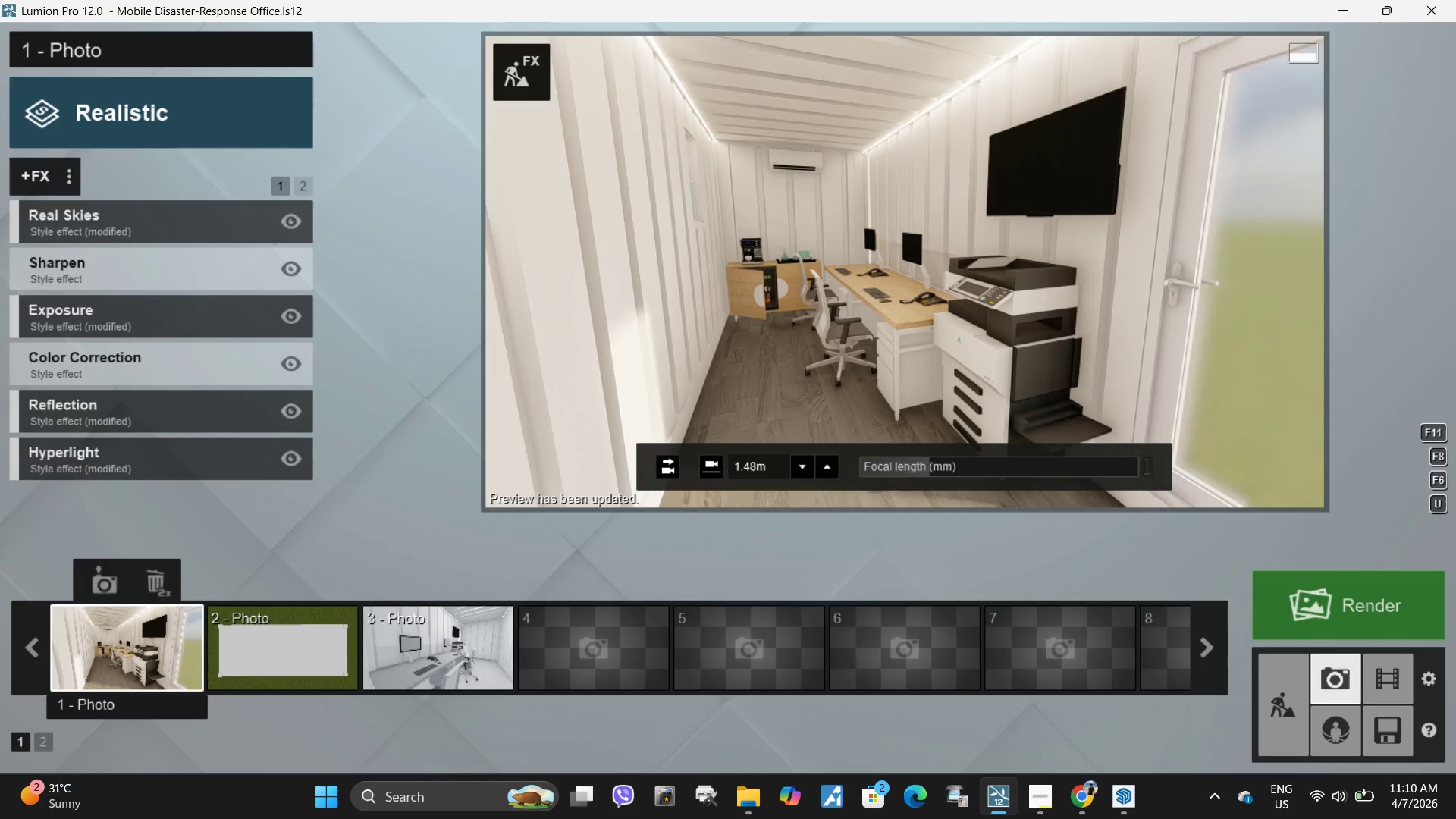 
left_click([902, 344])
 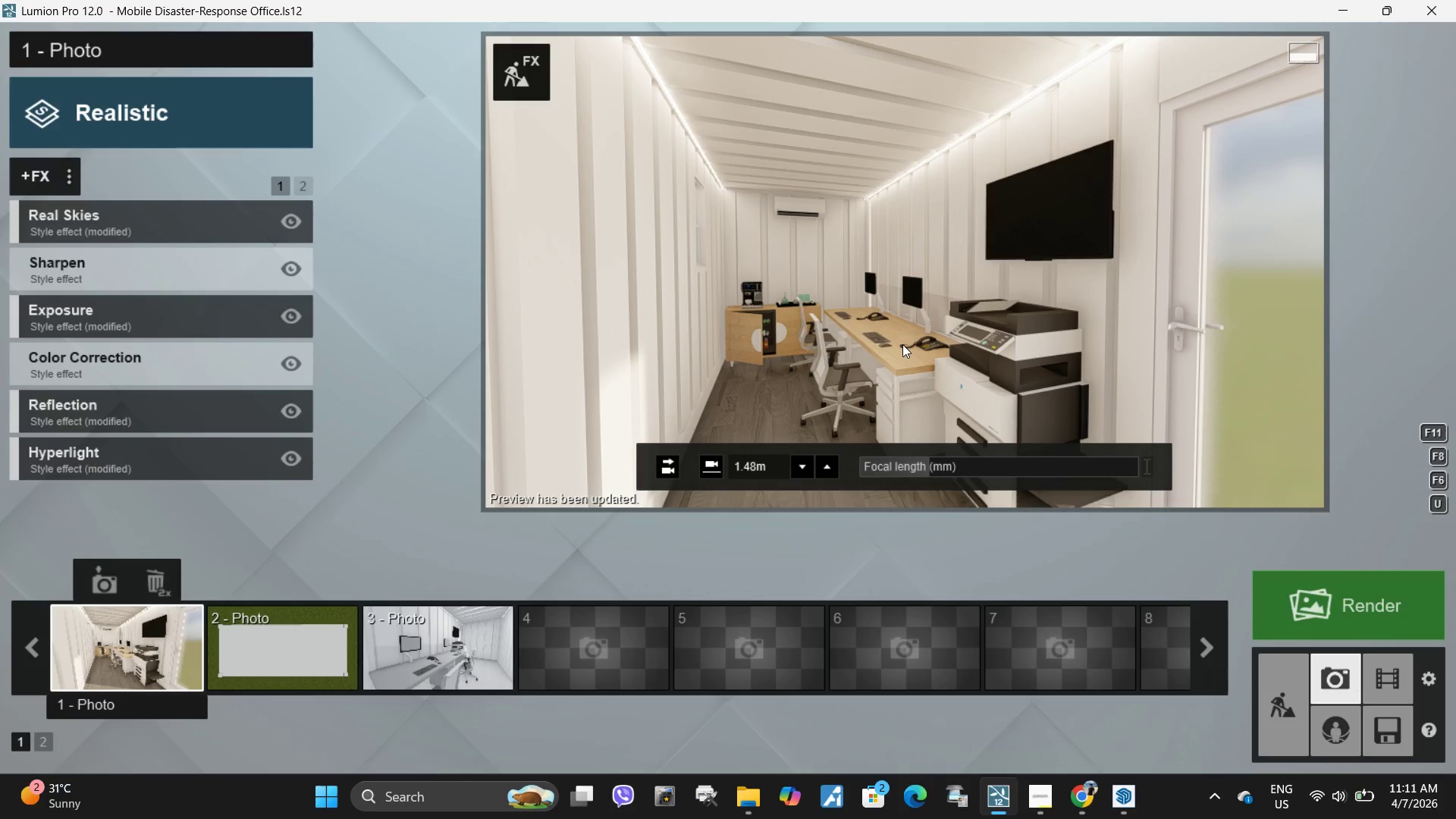 
key(E)
 